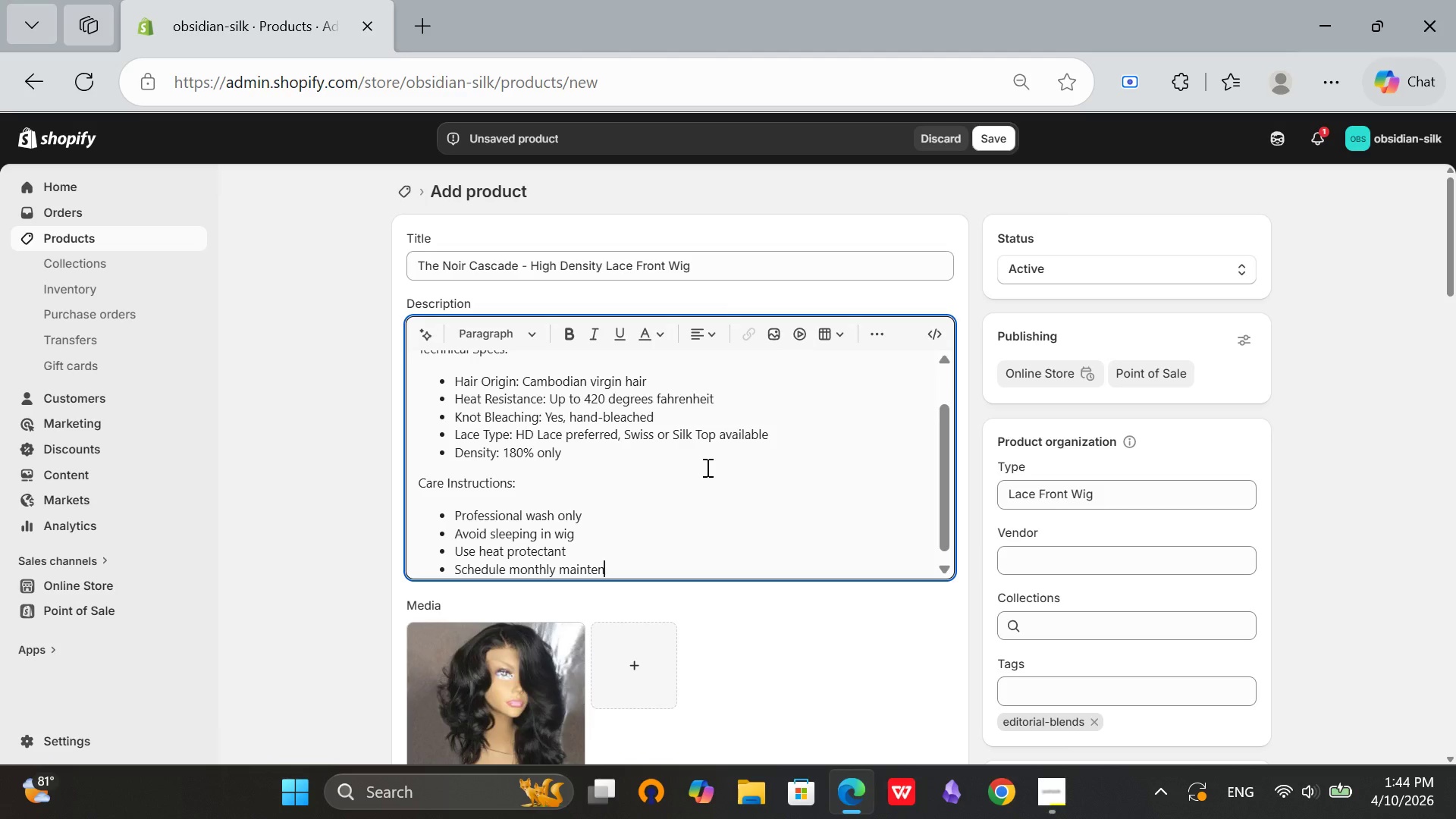 
wait(7.78)
 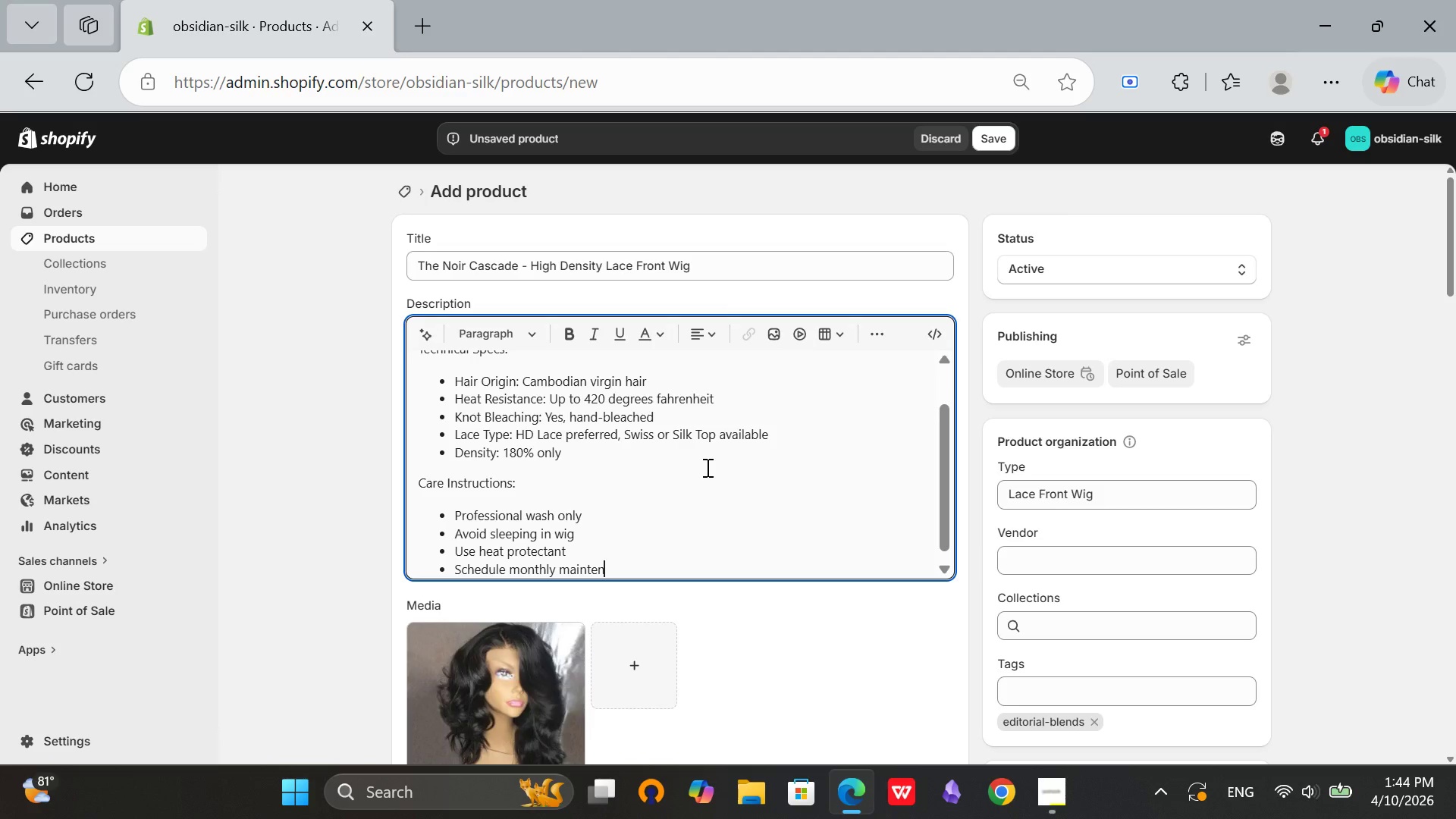 
type(ance)
 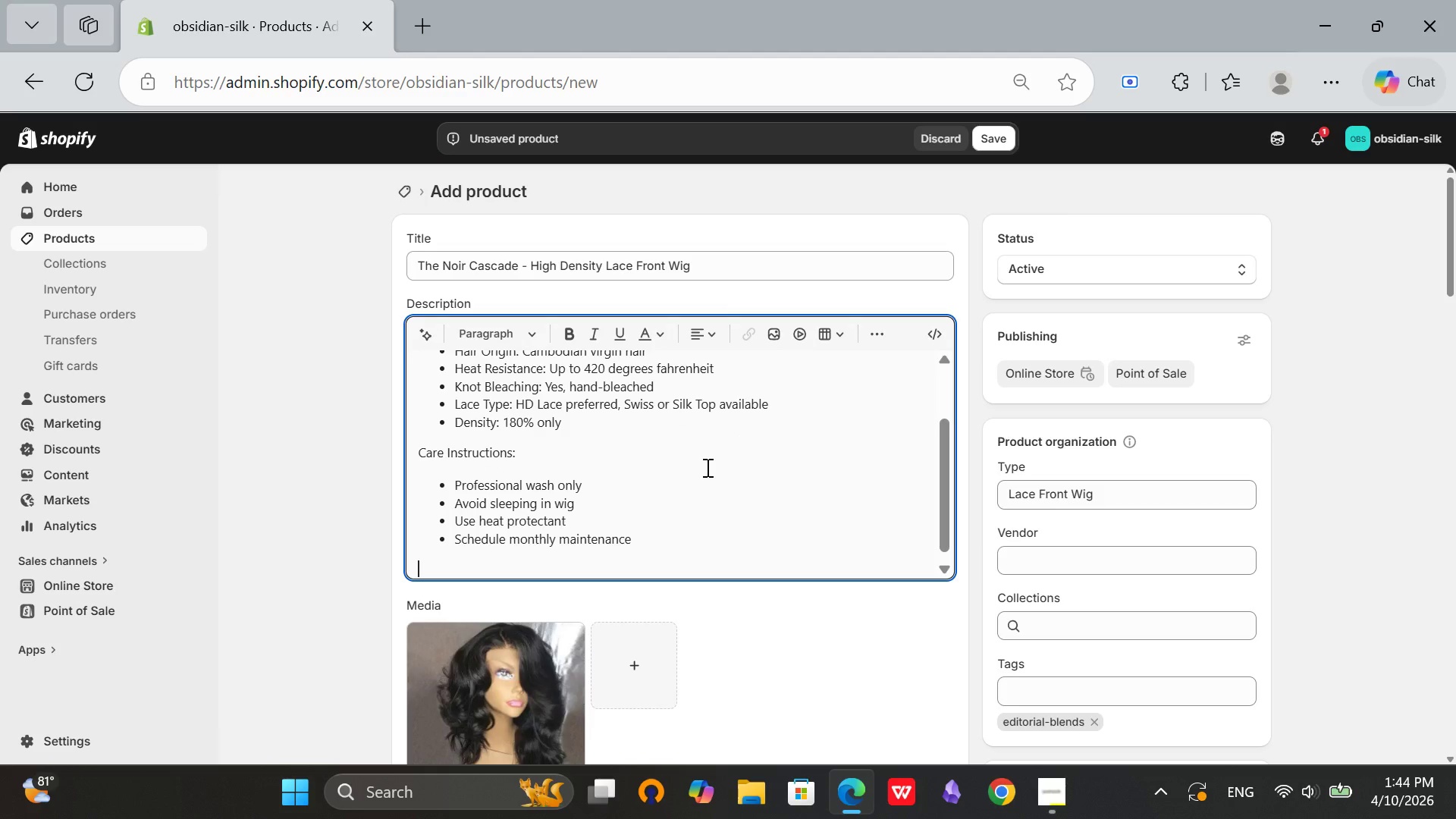 
key(Enter)
 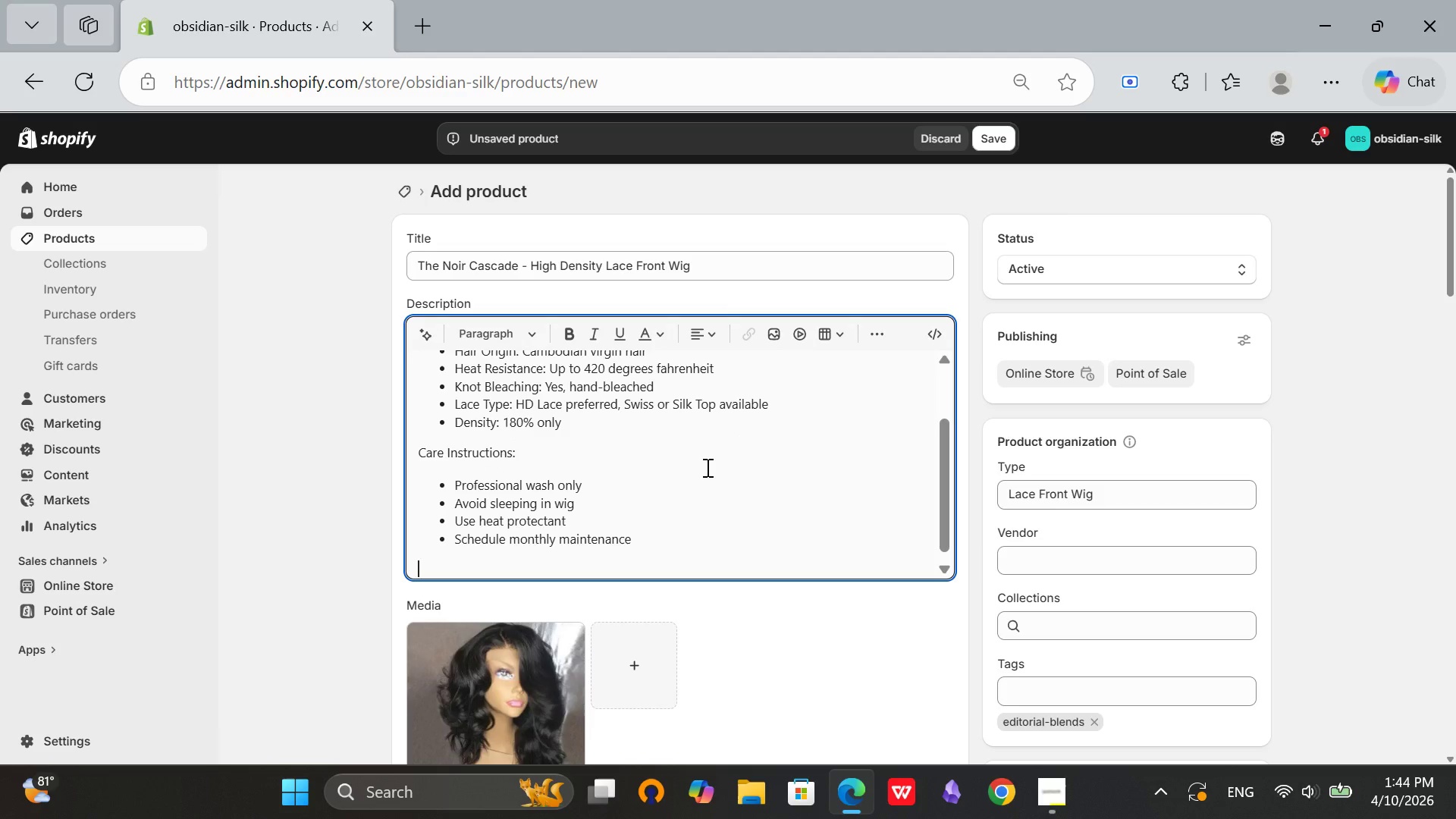 
key(Enter)
 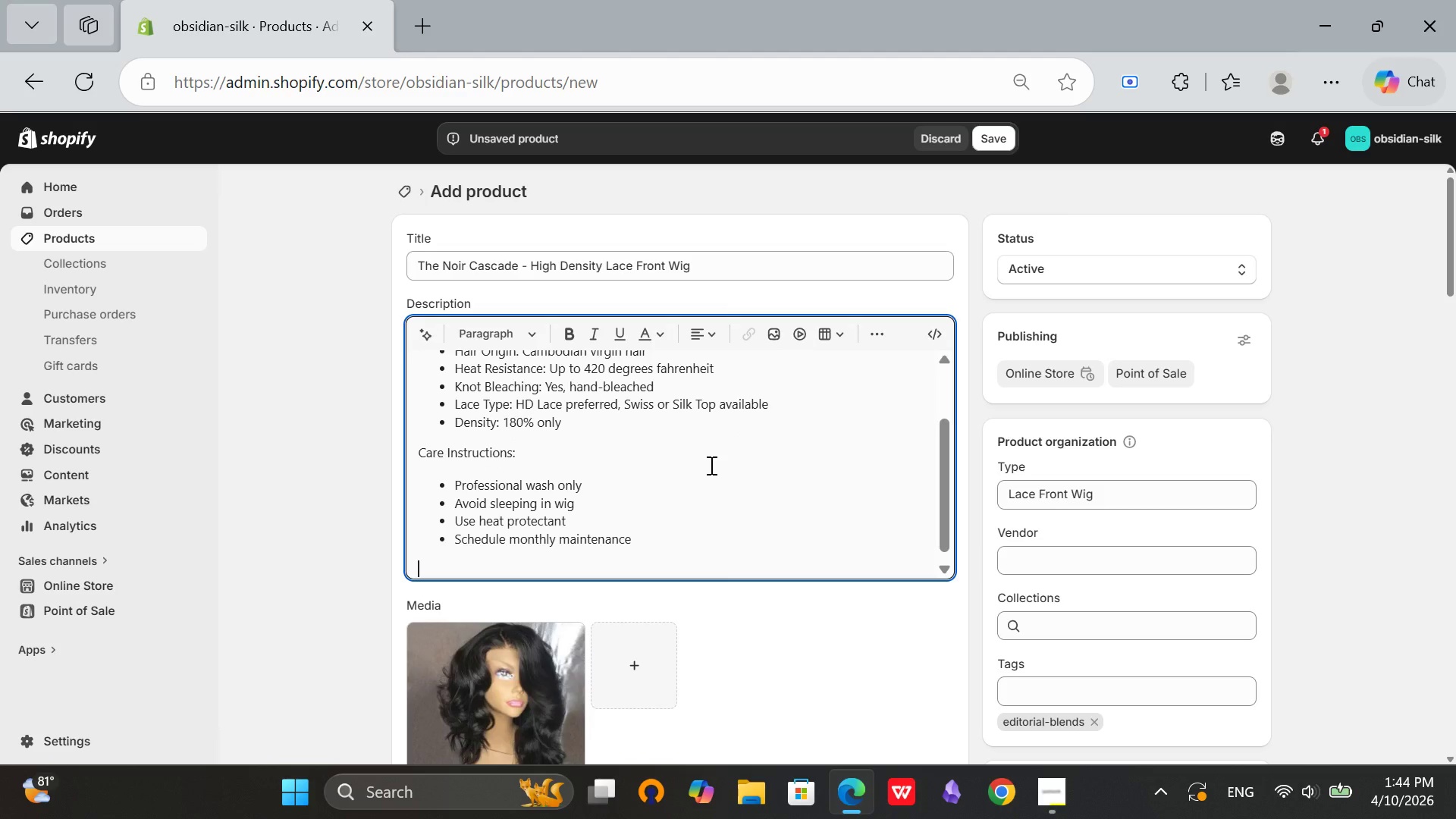 
scroll: coordinate [726, 456], scroll_direction: up, amount: 3.0
 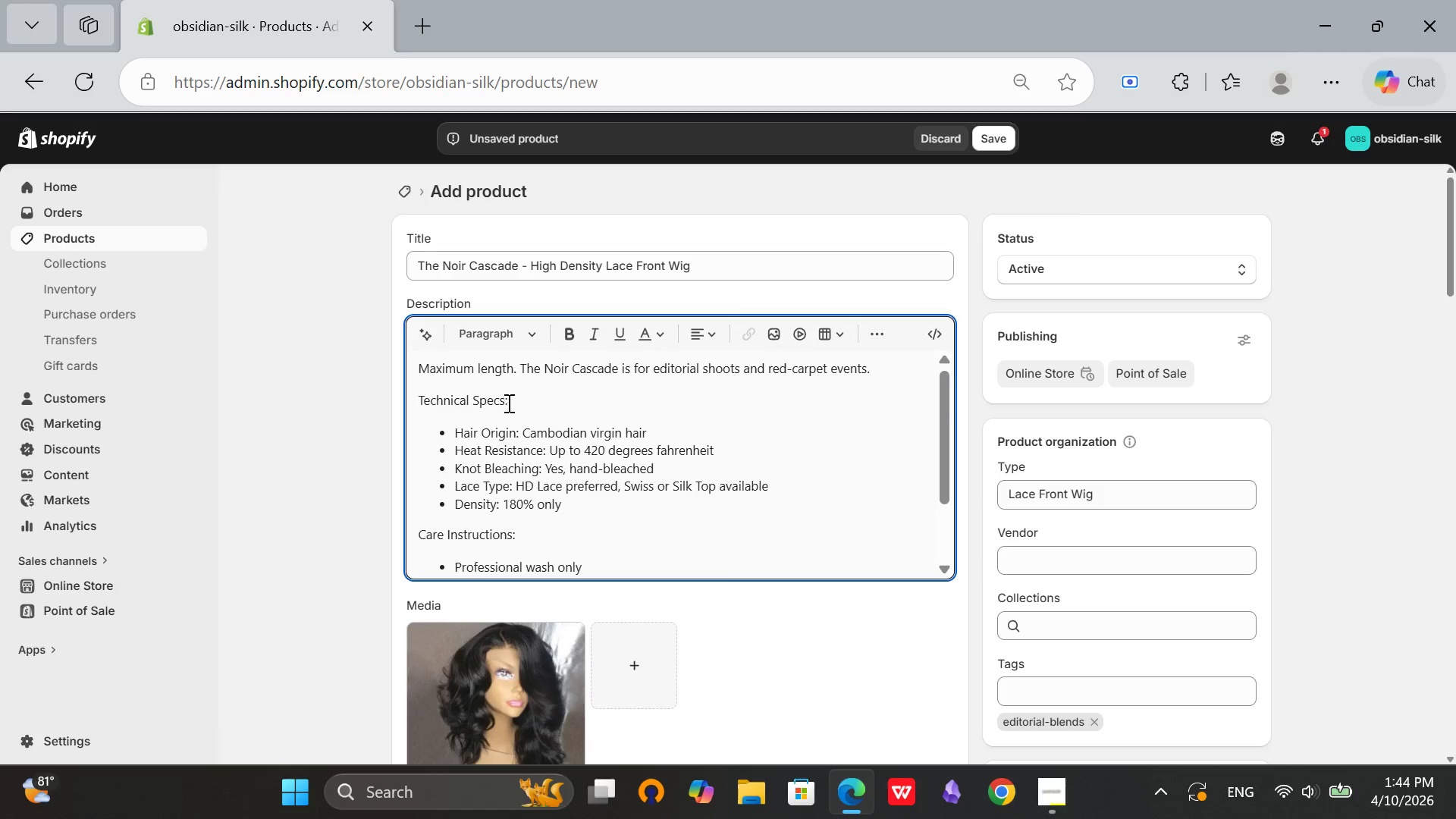 
left_click([506, 405])
 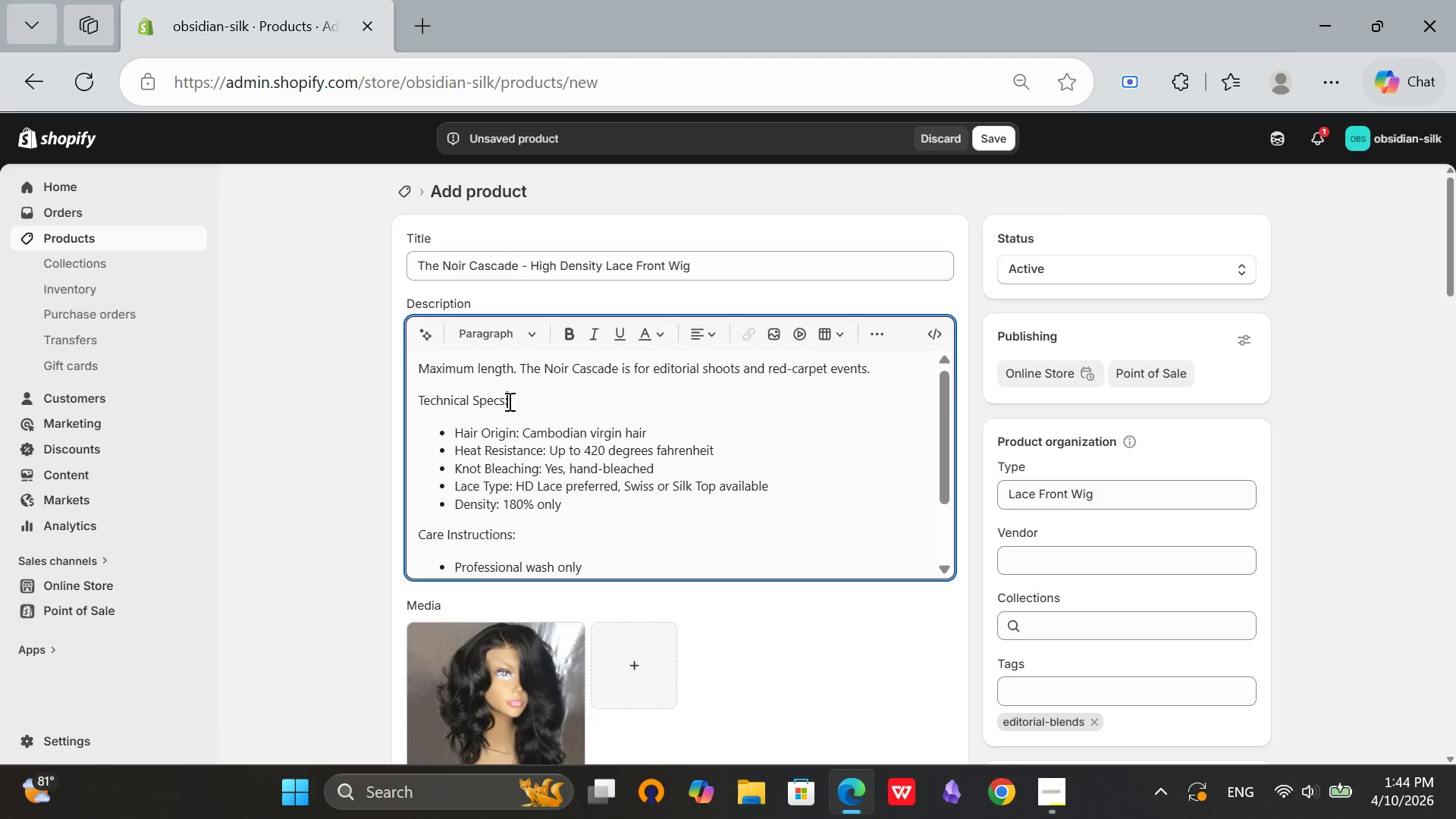 
left_click([513, 399])
 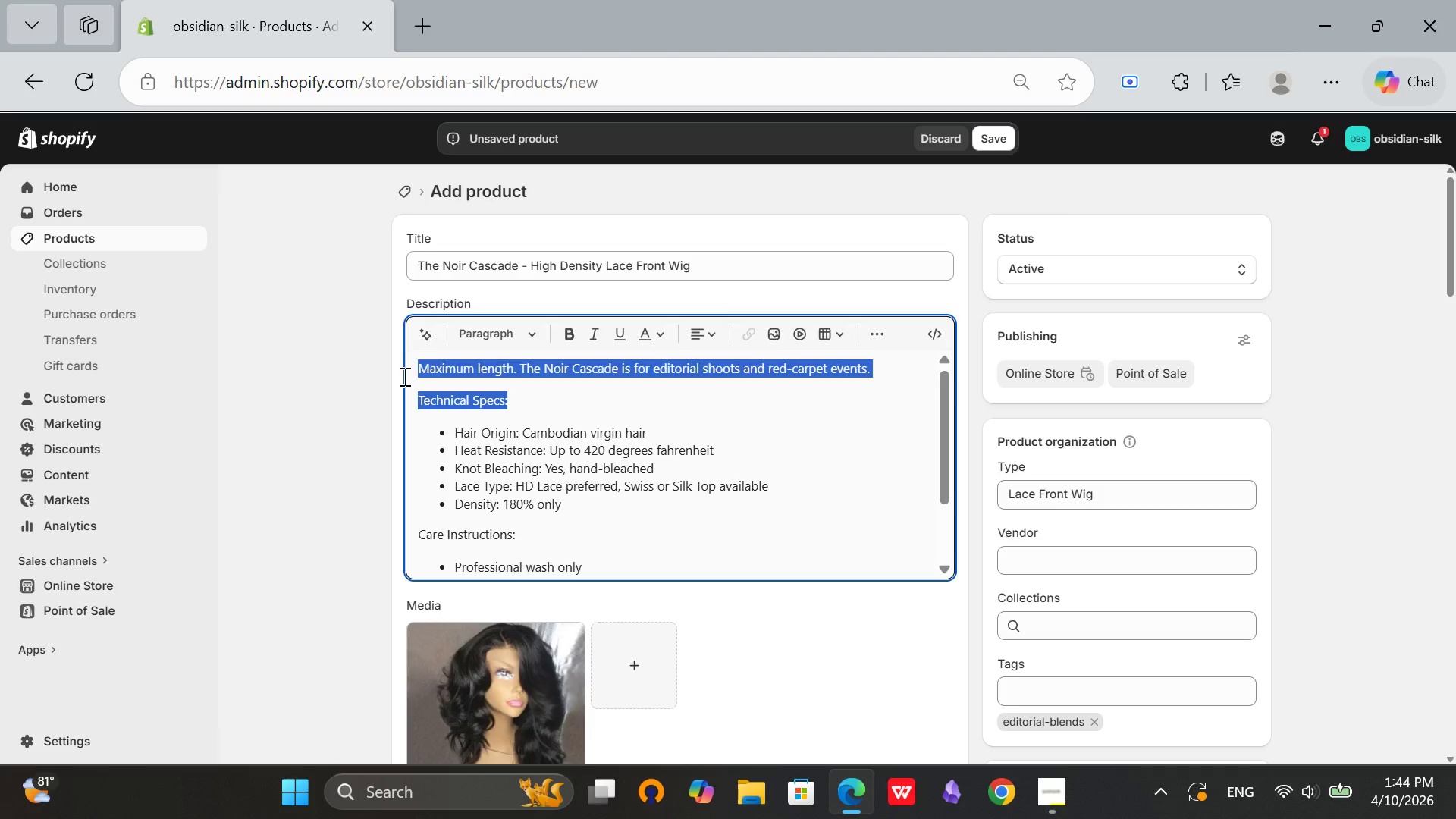 
left_click_drag(start_coordinate=[510, 400], to_coordinate=[411, 392])
 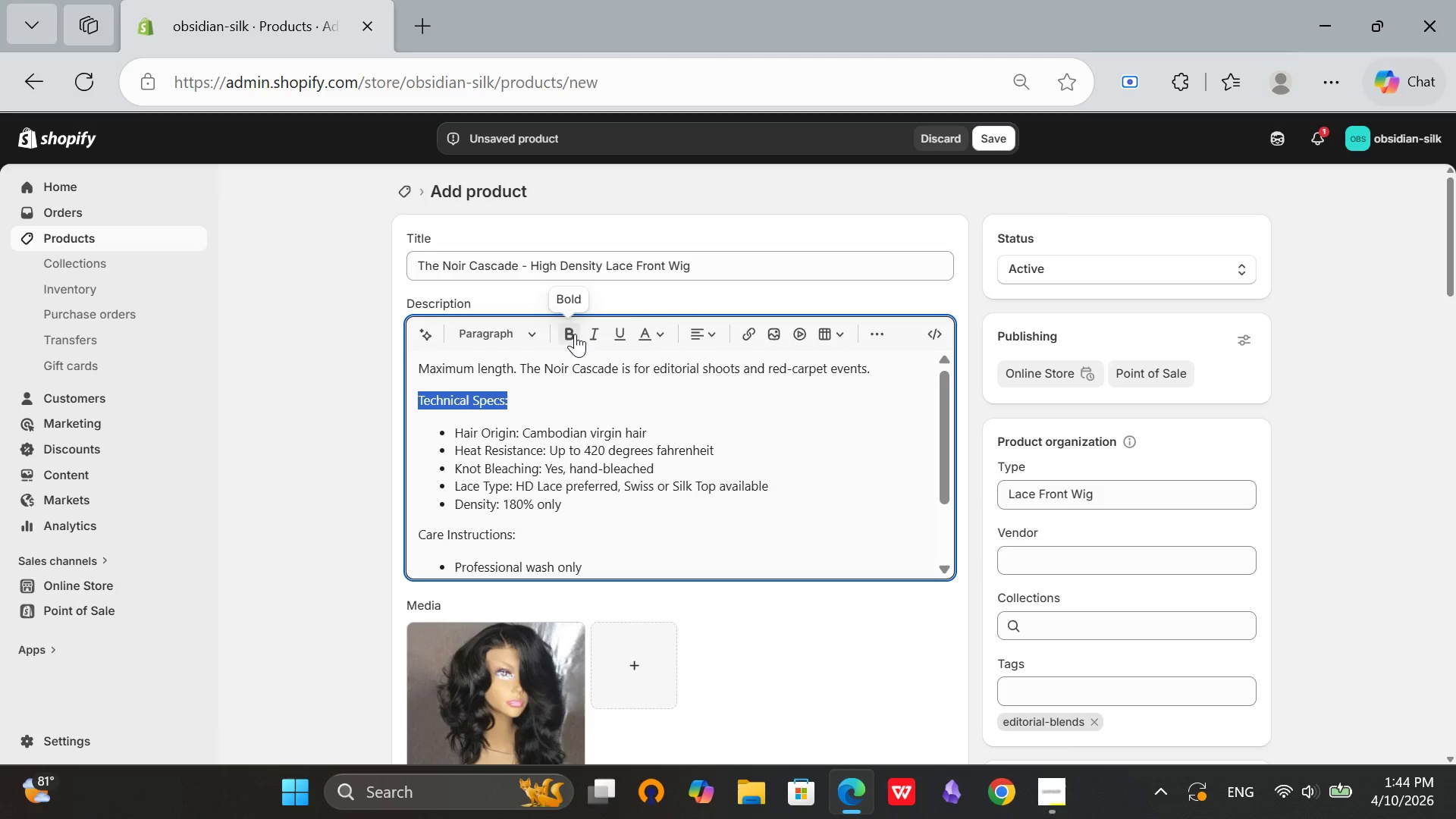 
left_click([575, 334])
 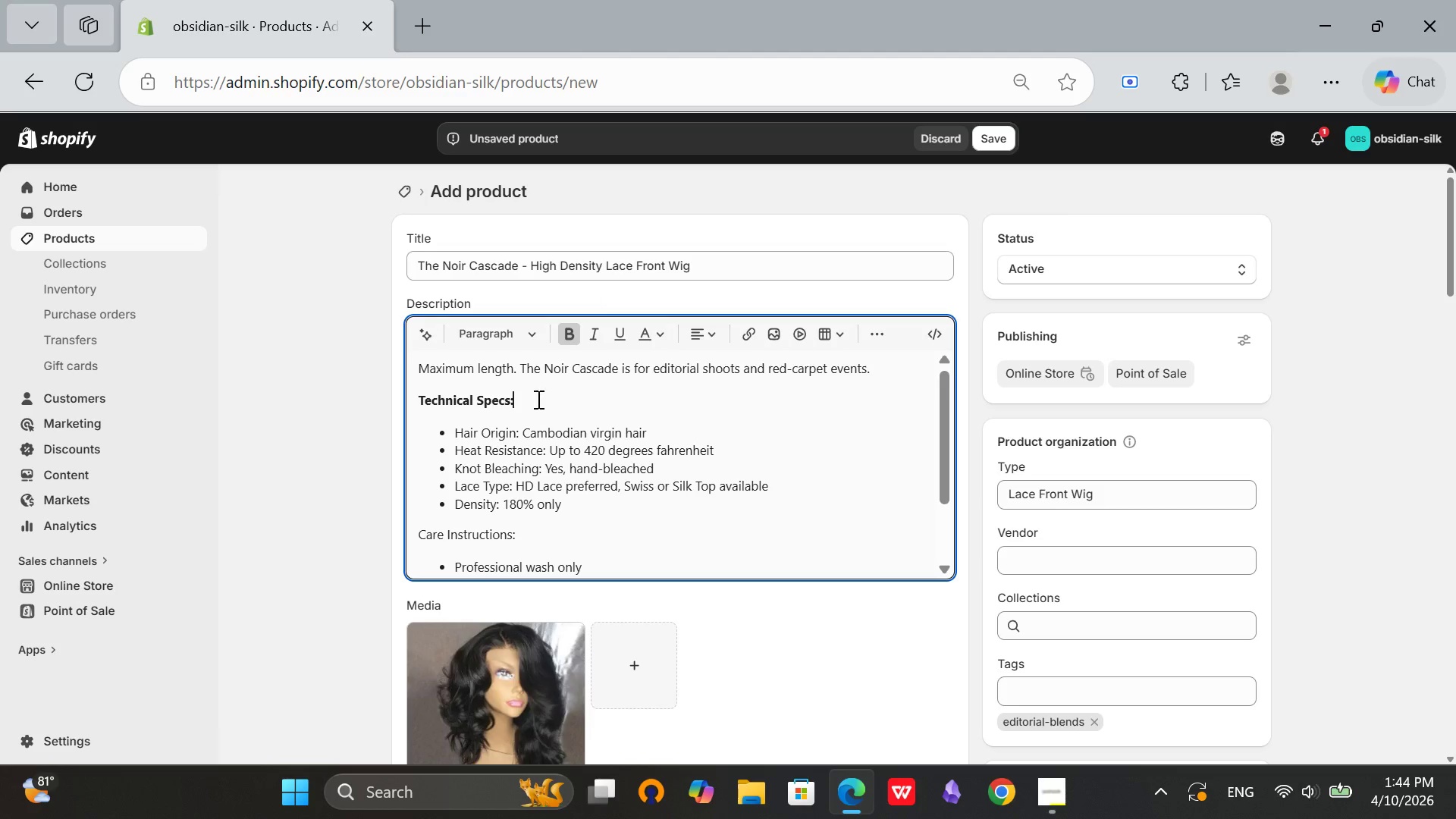 
left_click([532, 404])
 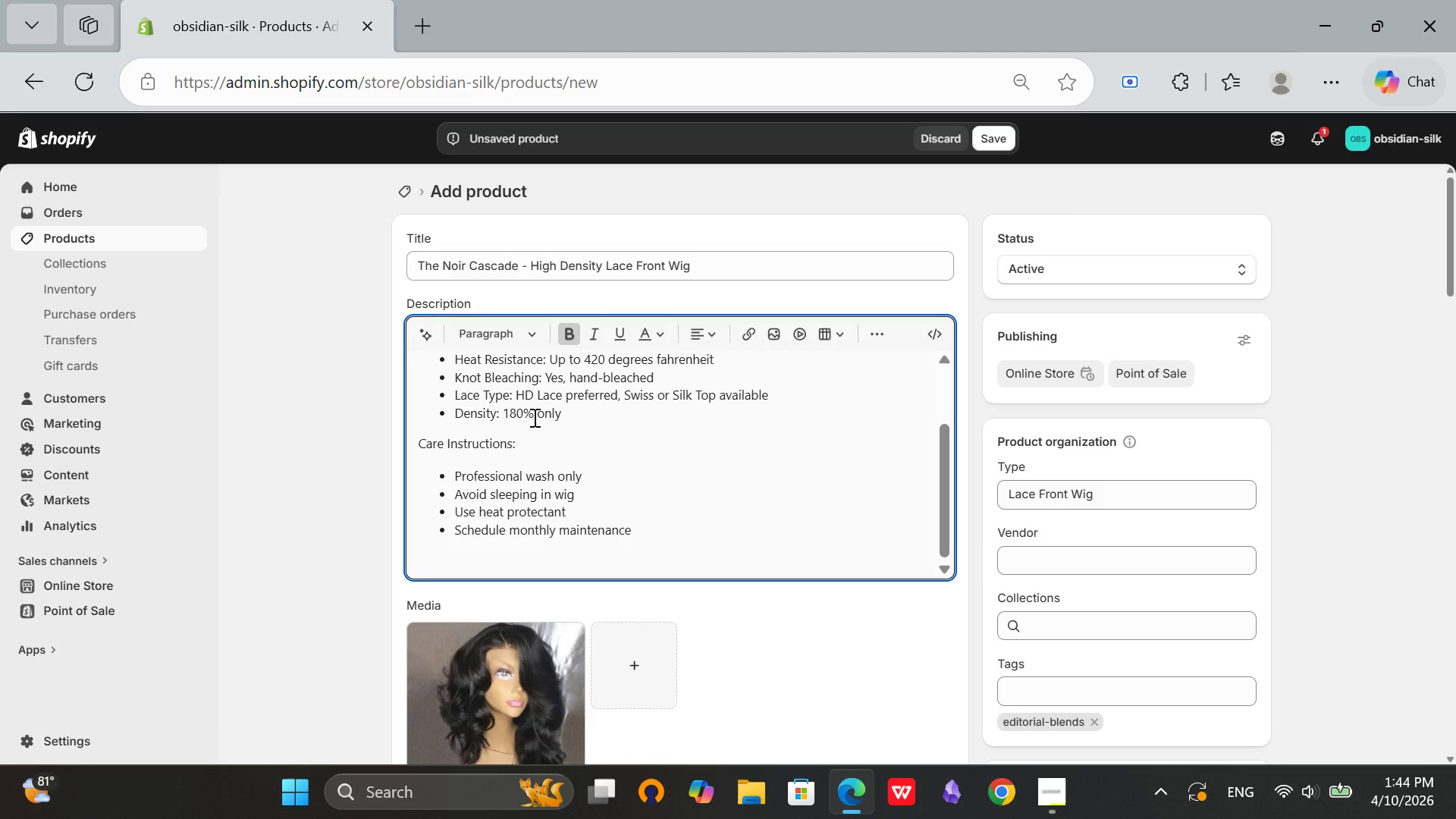 
scroll: coordinate [538, 399], scroll_direction: down, amount: 1.0
 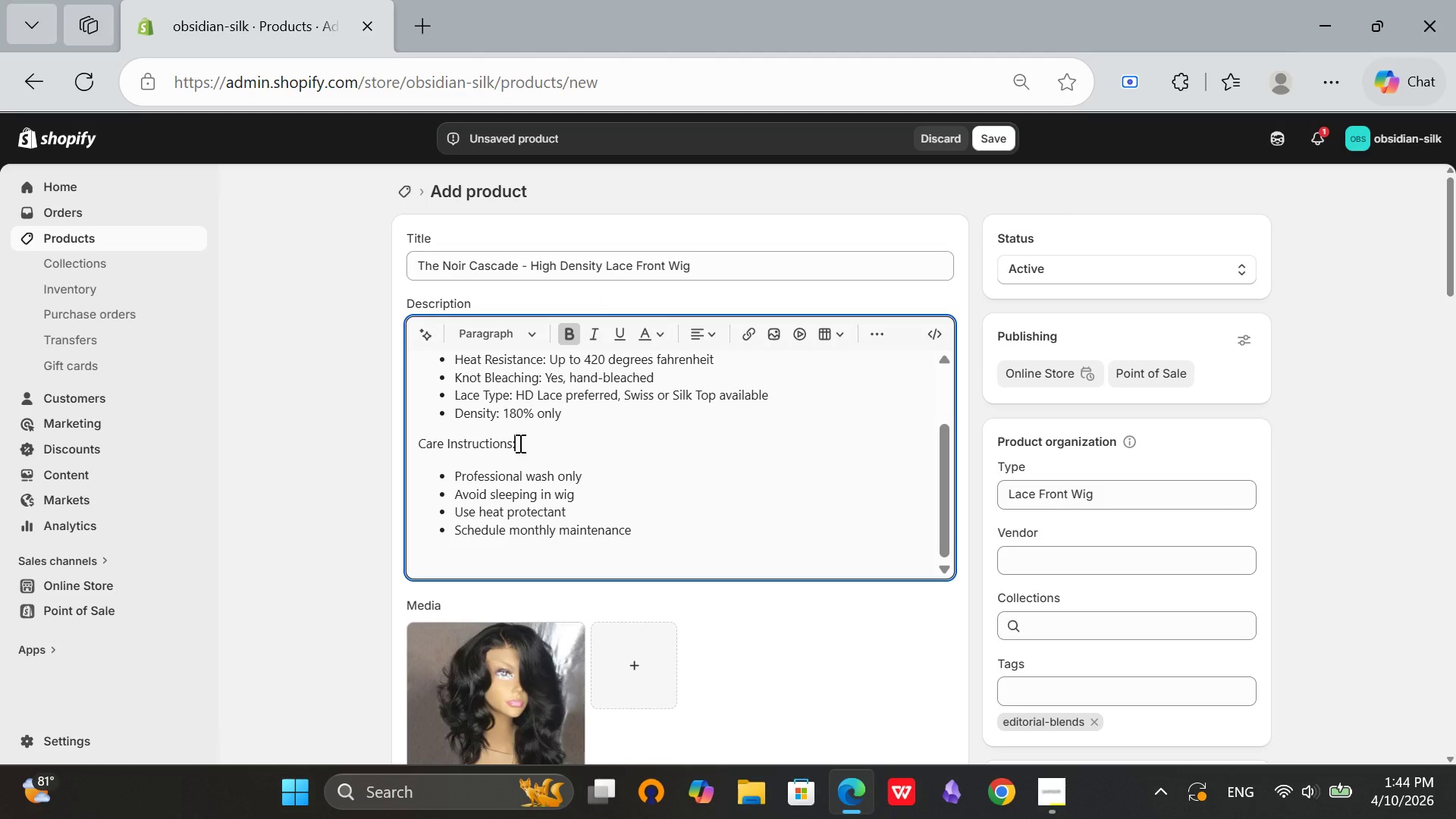 
left_click_drag(start_coordinate=[519, 443], to_coordinate=[417, 427])
 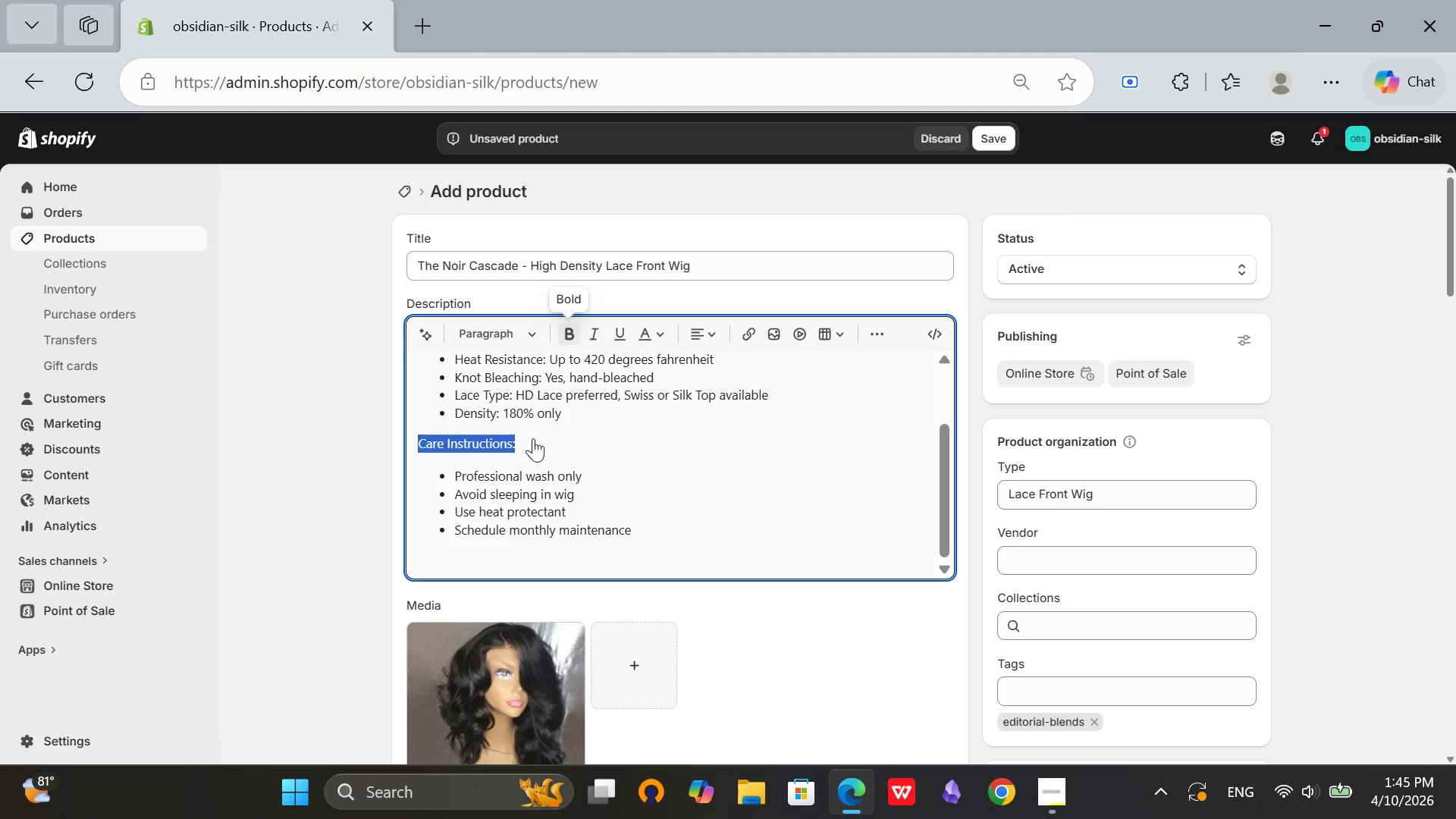 
left_click([567, 337])
 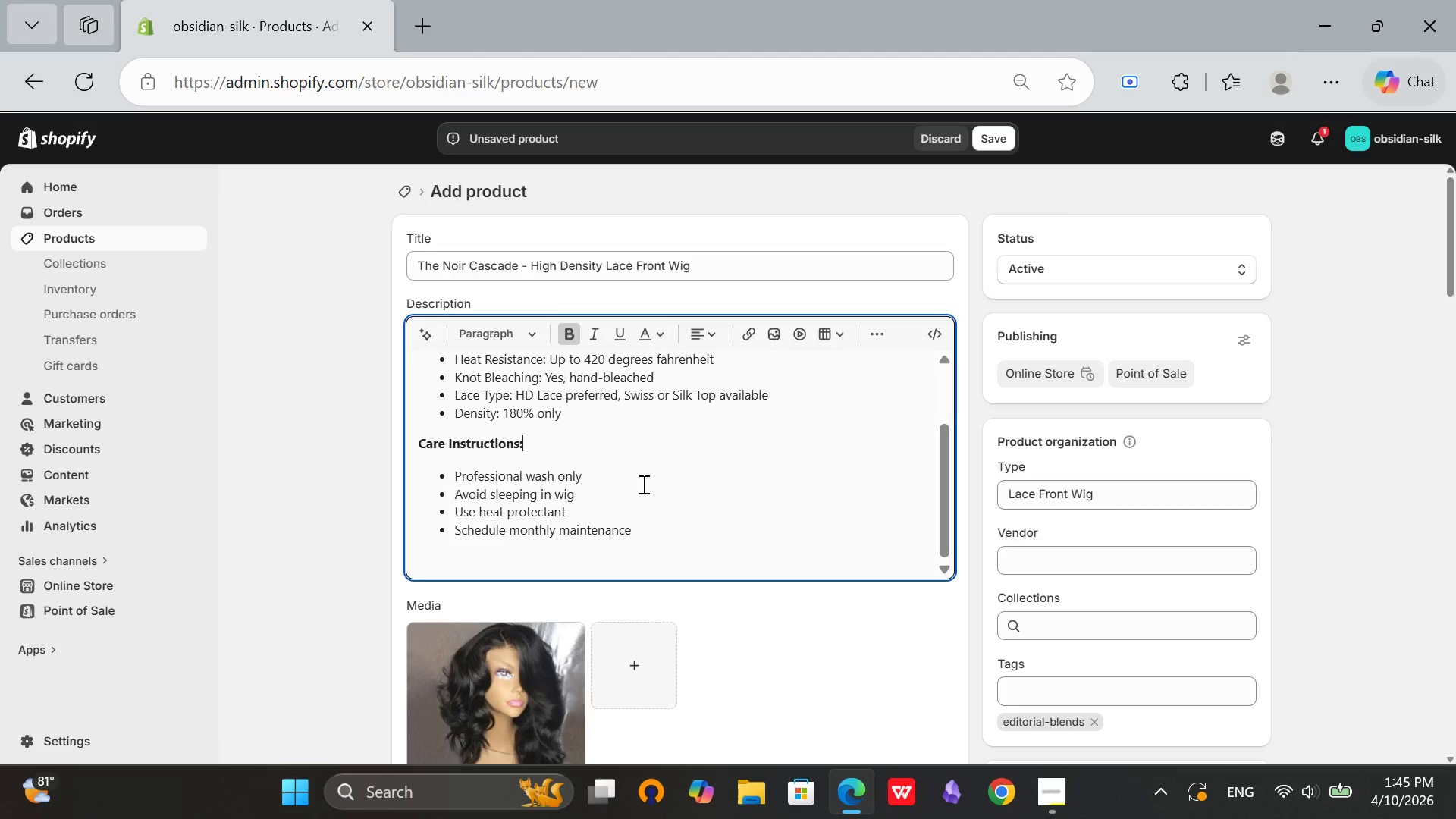 
left_click([528, 448])
 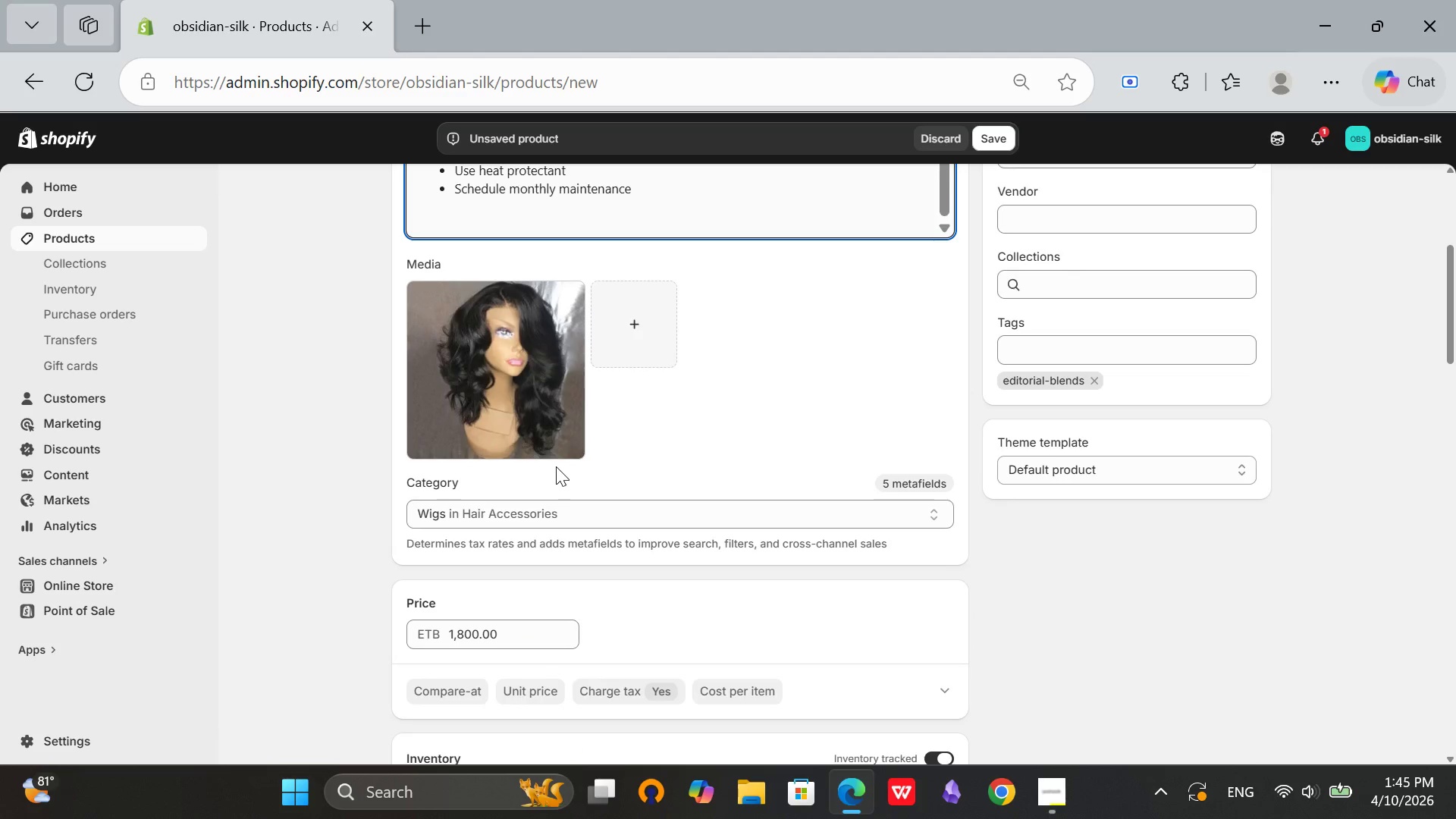 
scroll: coordinate [556, 466], scroll_direction: down, amount: 1.0
 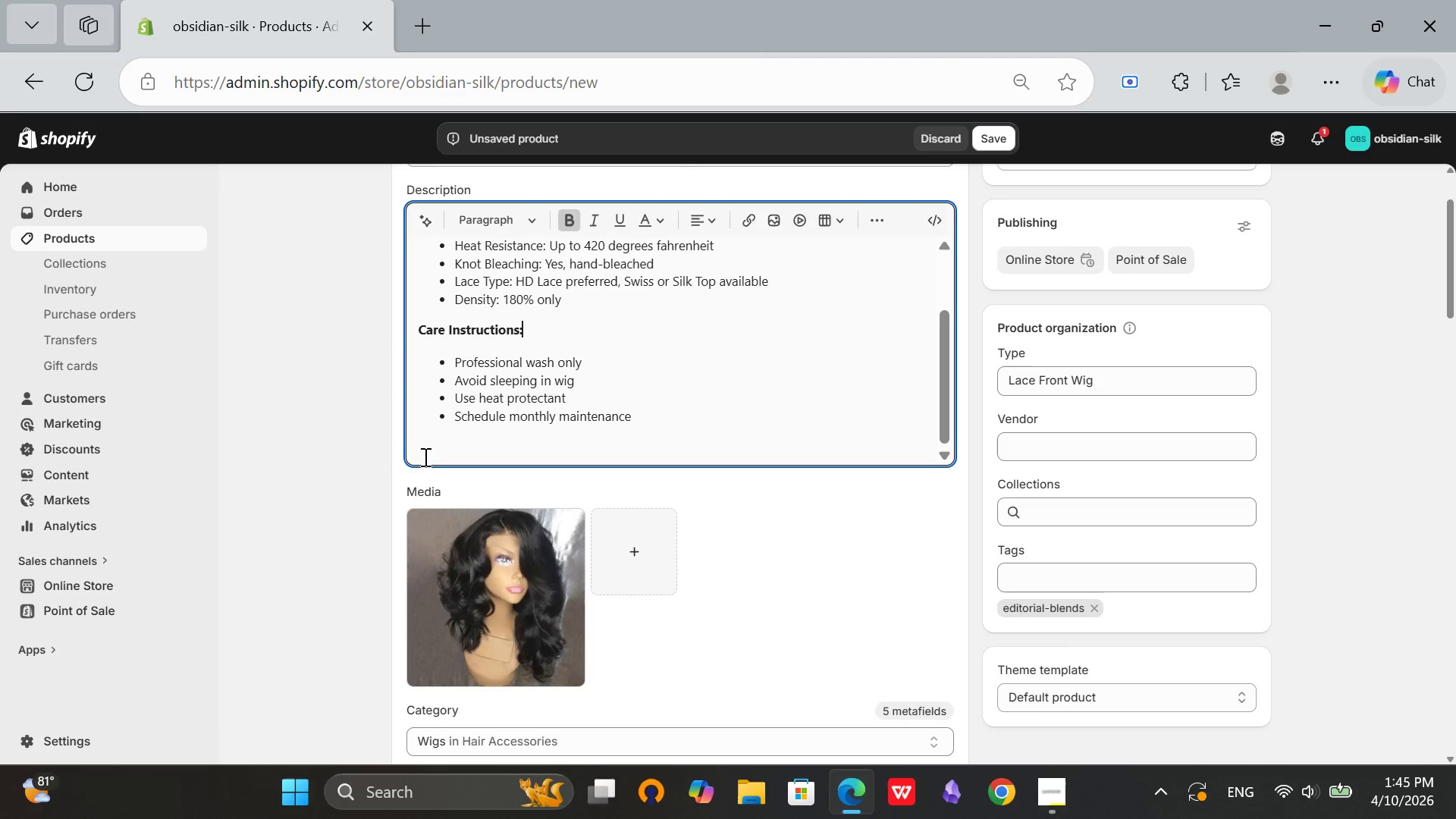 
left_click([424, 457])
 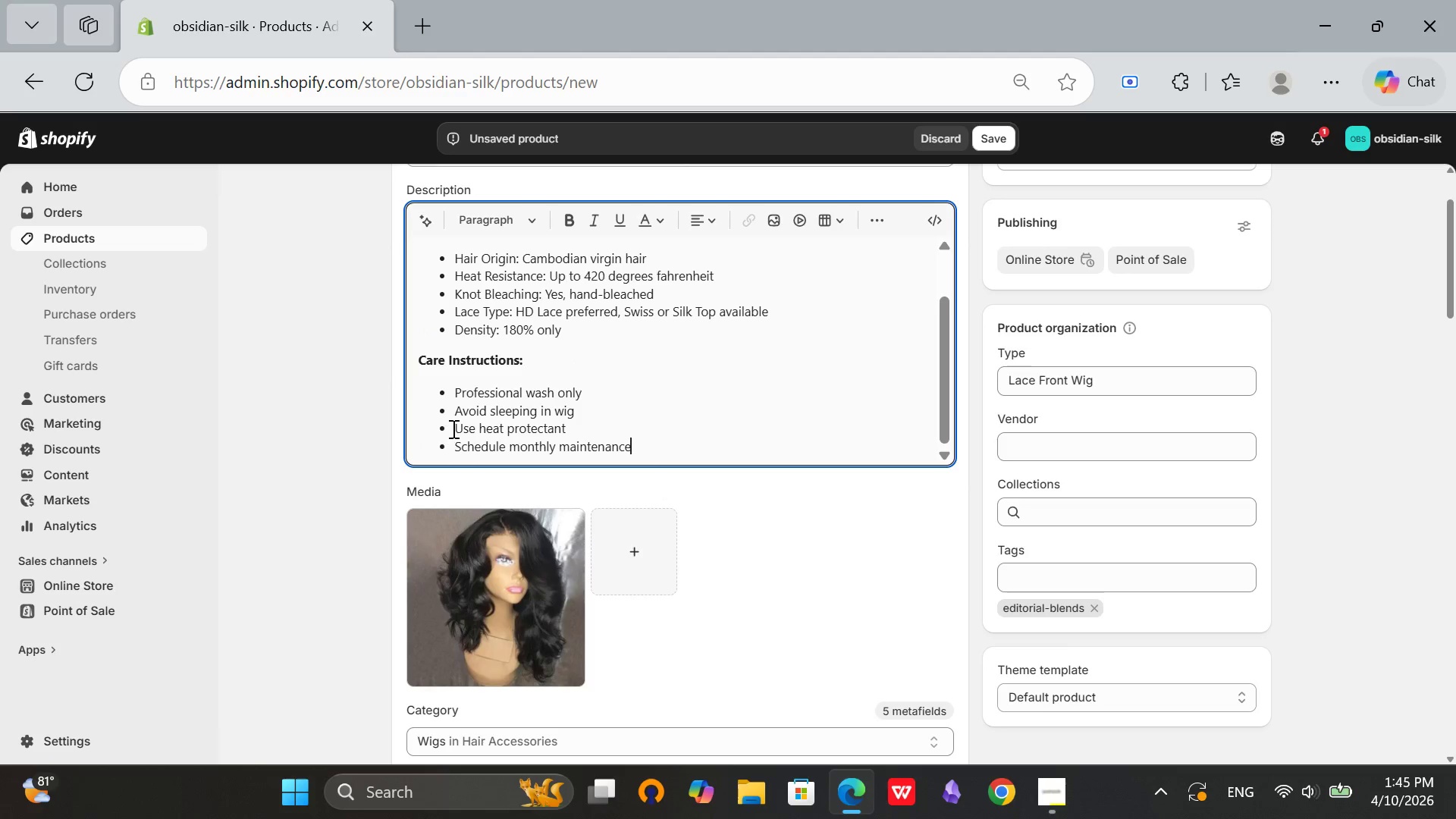 
key(Backspace)
 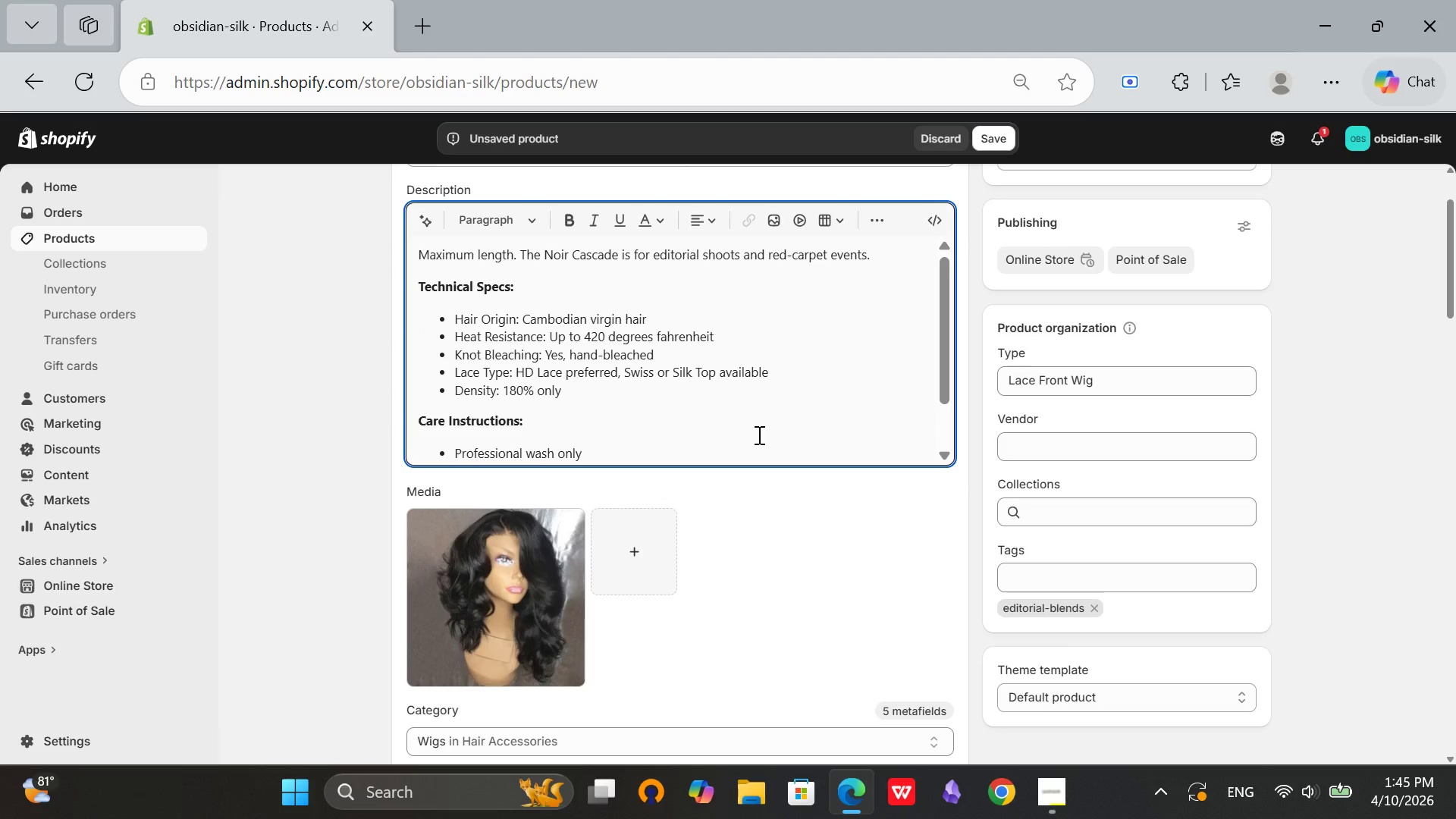 
scroll: coordinate [774, 499], scroll_direction: down, amount: 2.0
 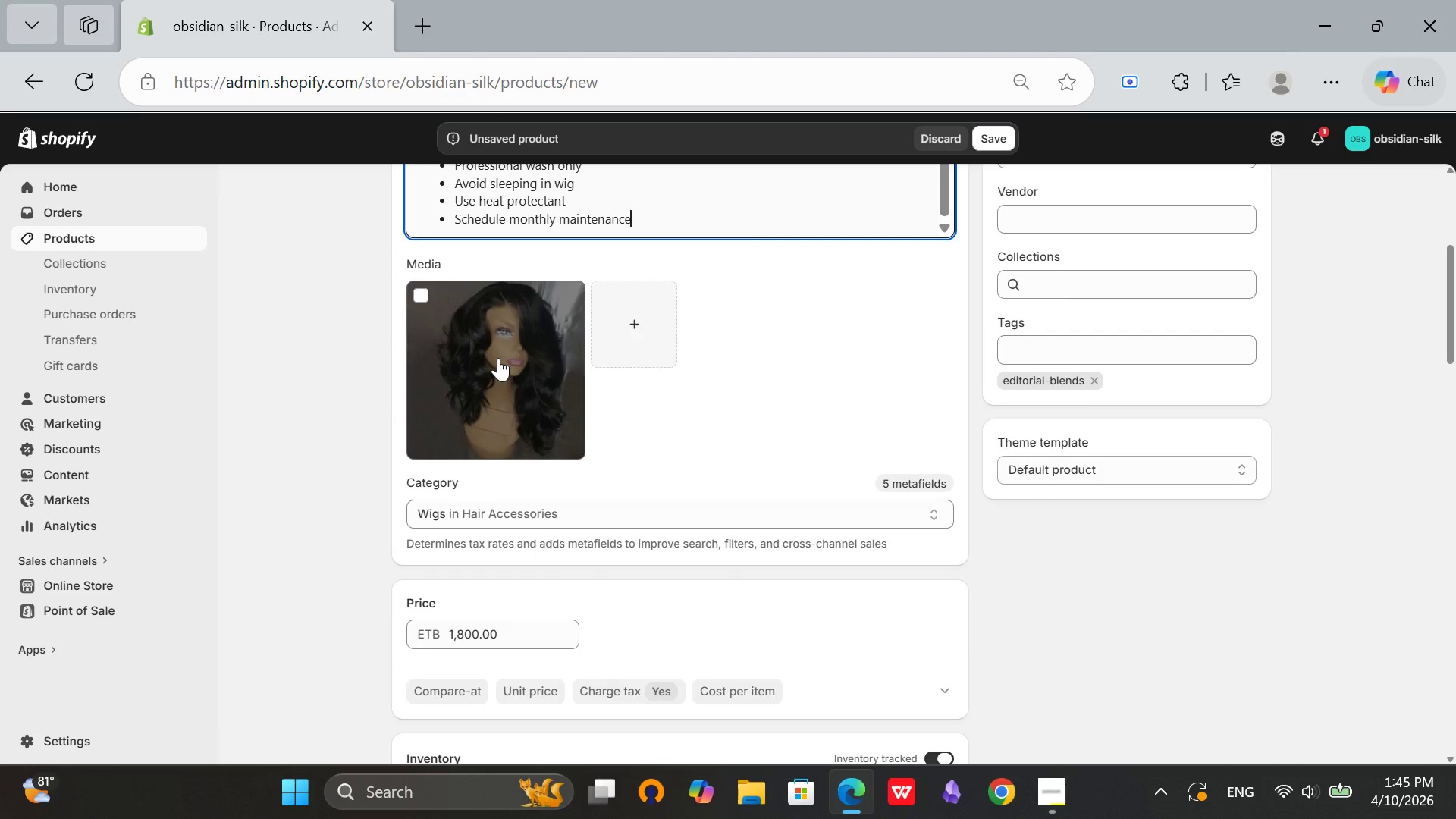 
left_click([498, 358])
 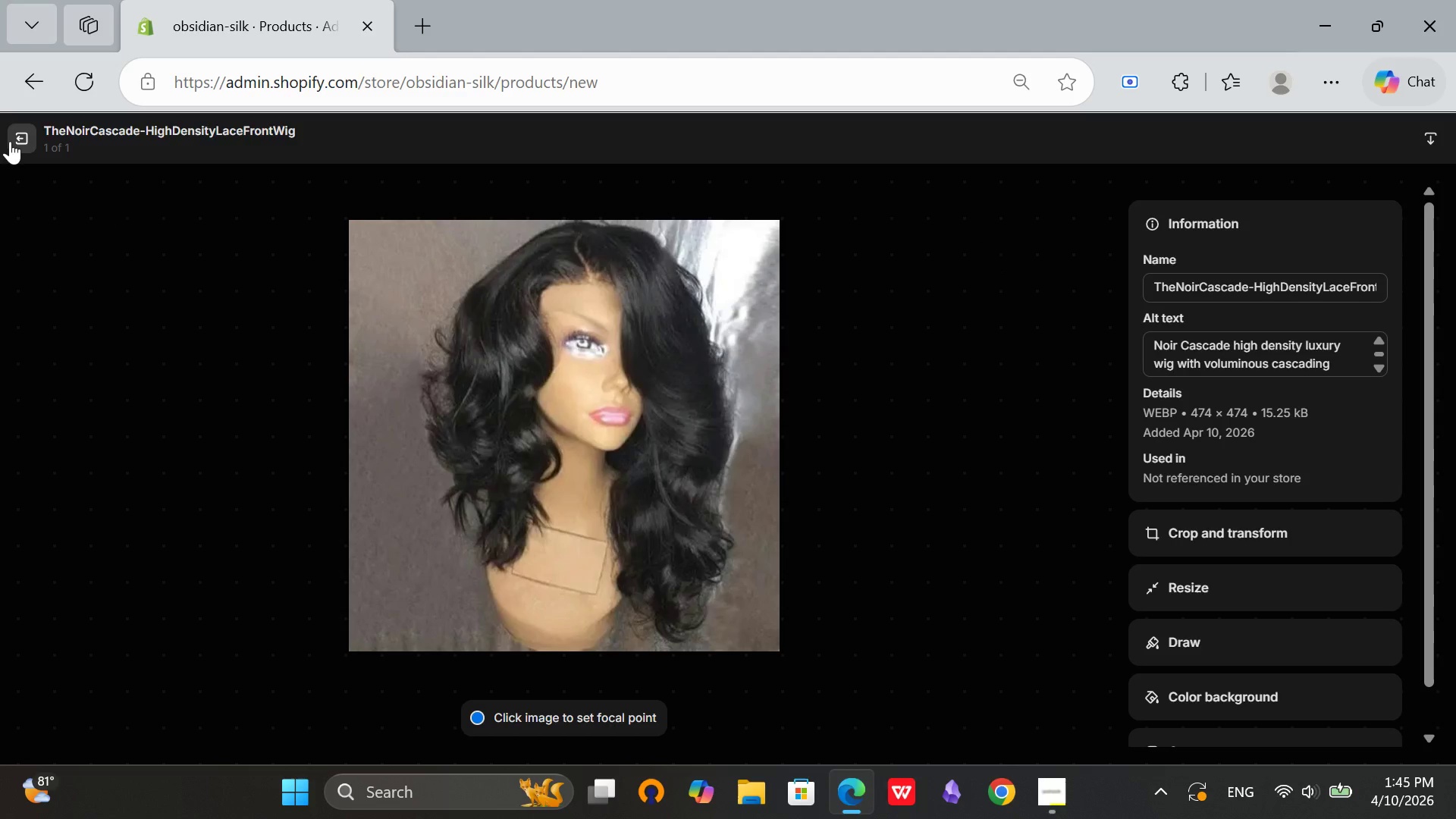 
left_click([21, 136])
 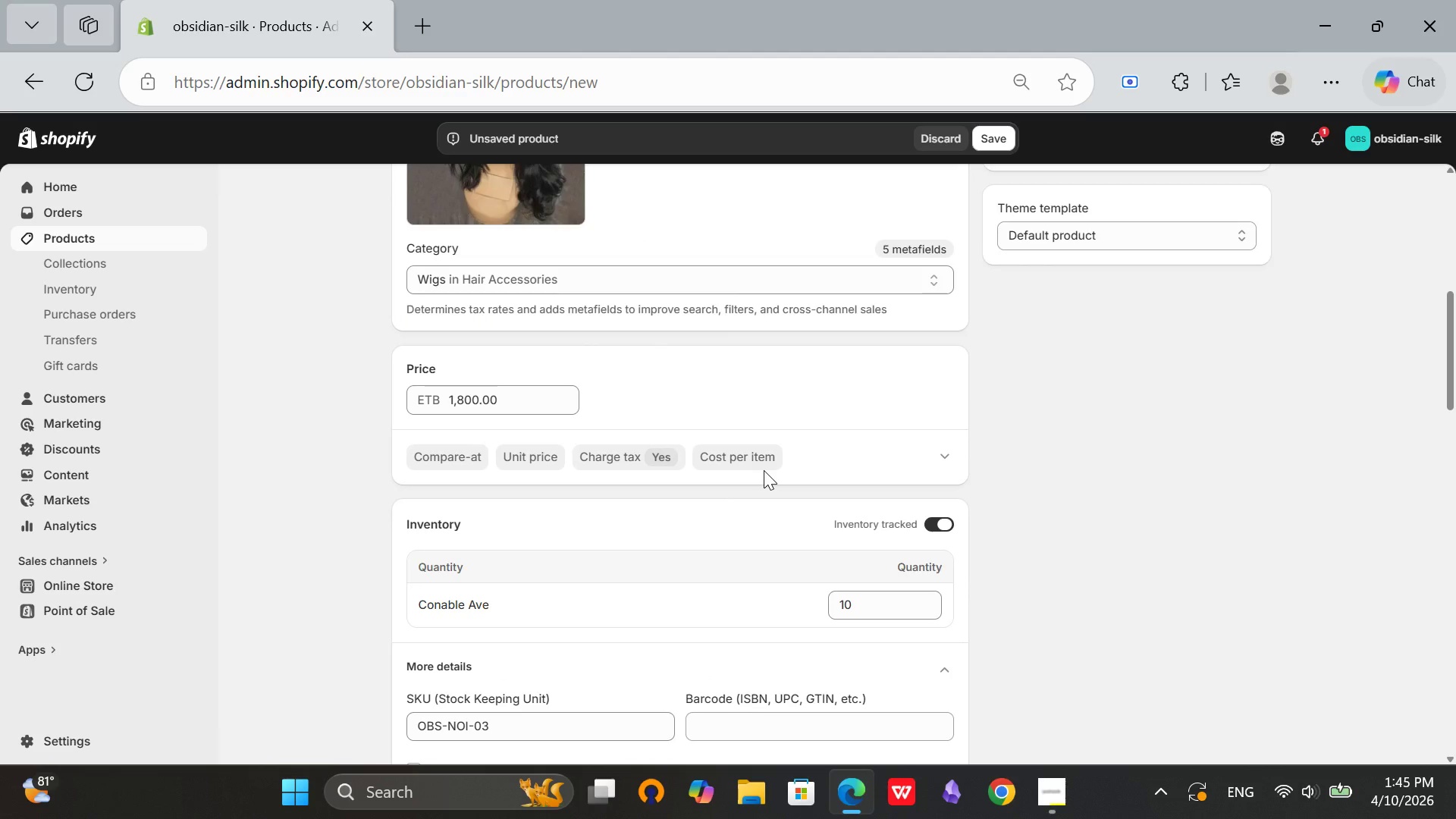 
scroll: coordinate [746, 494], scroll_direction: down, amount: 13.0
 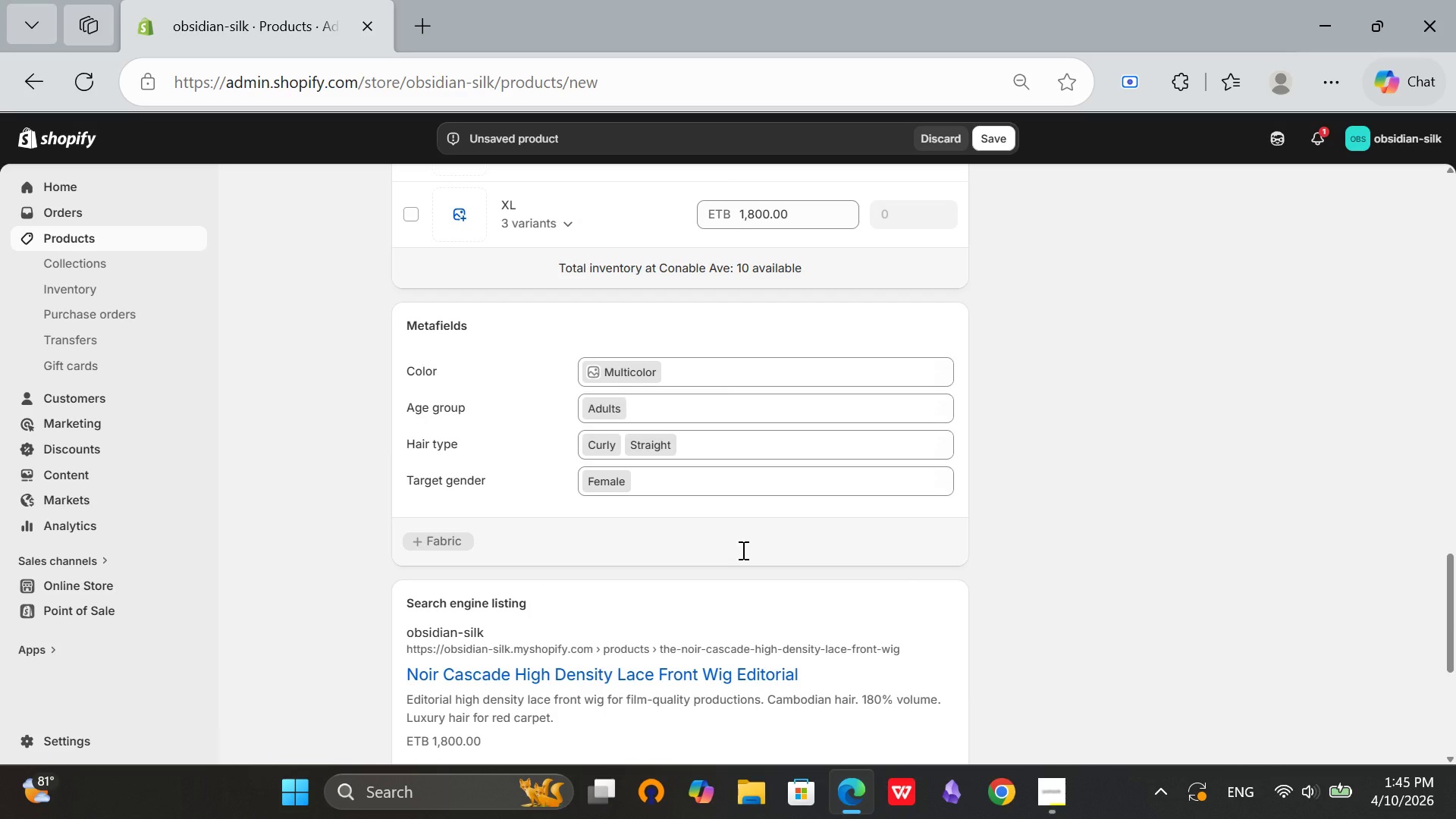 
scroll: coordinate [647, 501], scroll_direction: up, amount: 25.0
 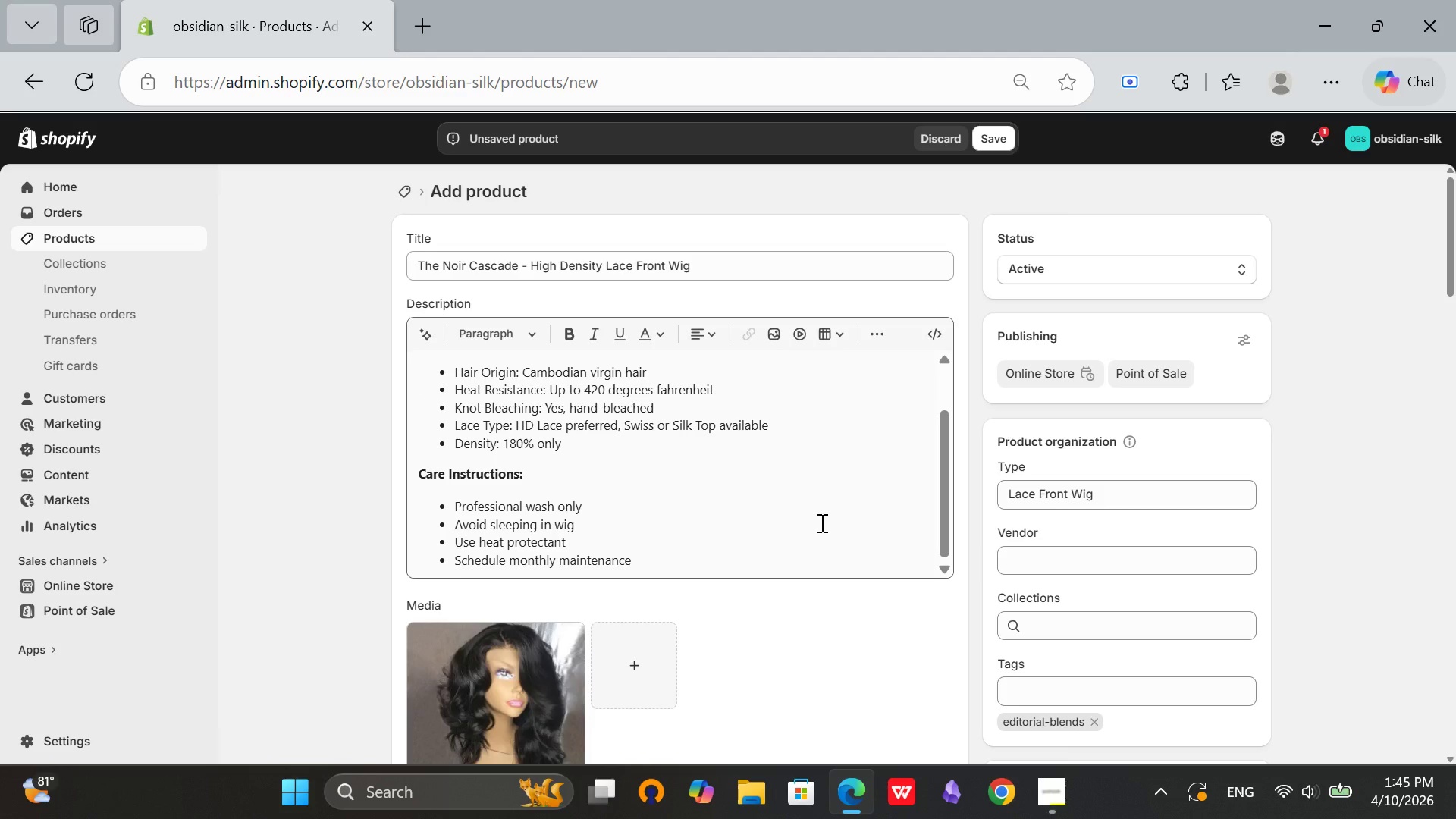 
scroll: coordinate [1008, 571], scroll_direction: down, amount: 25.0
 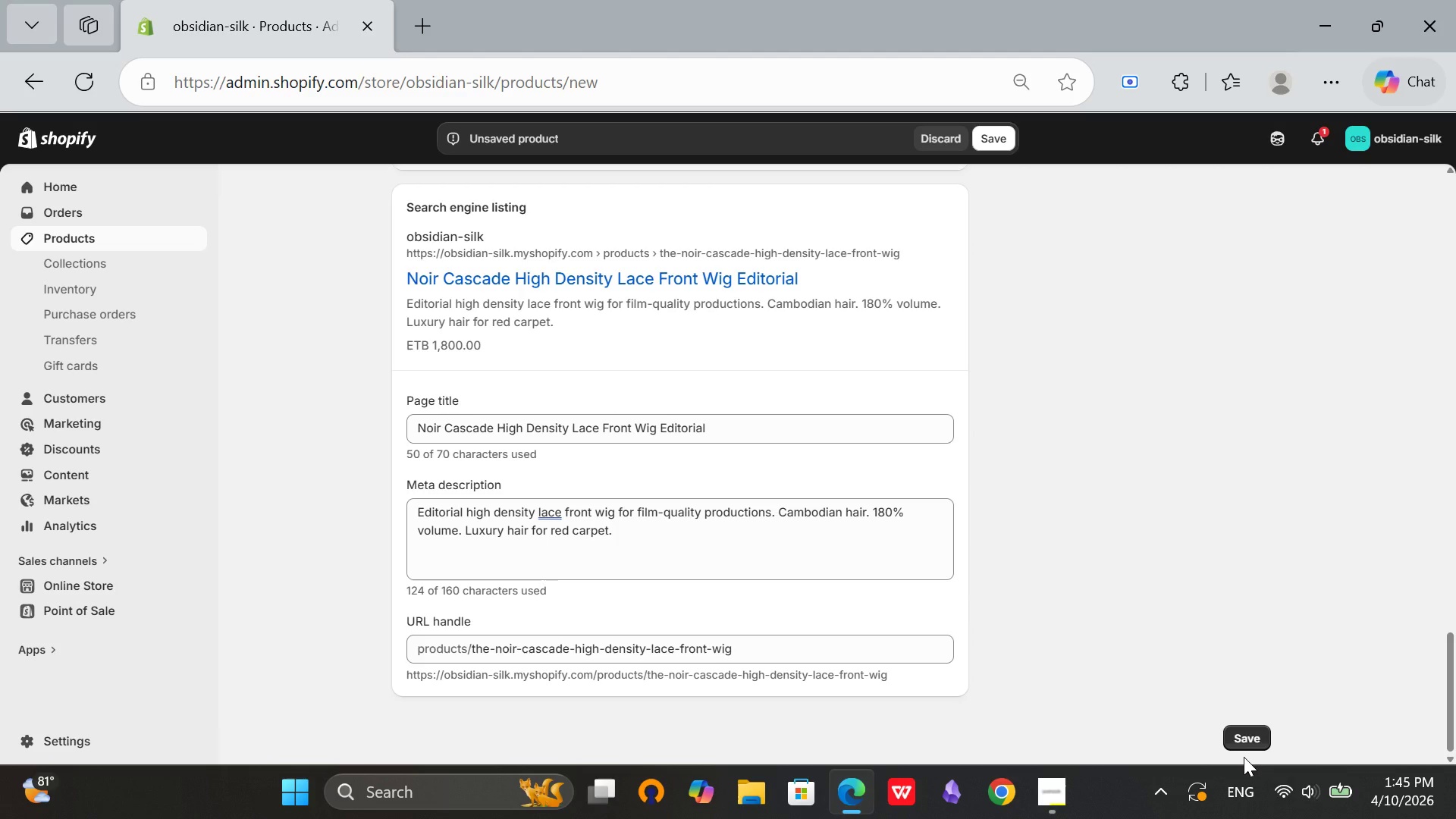 
left_click([1232, 742])
 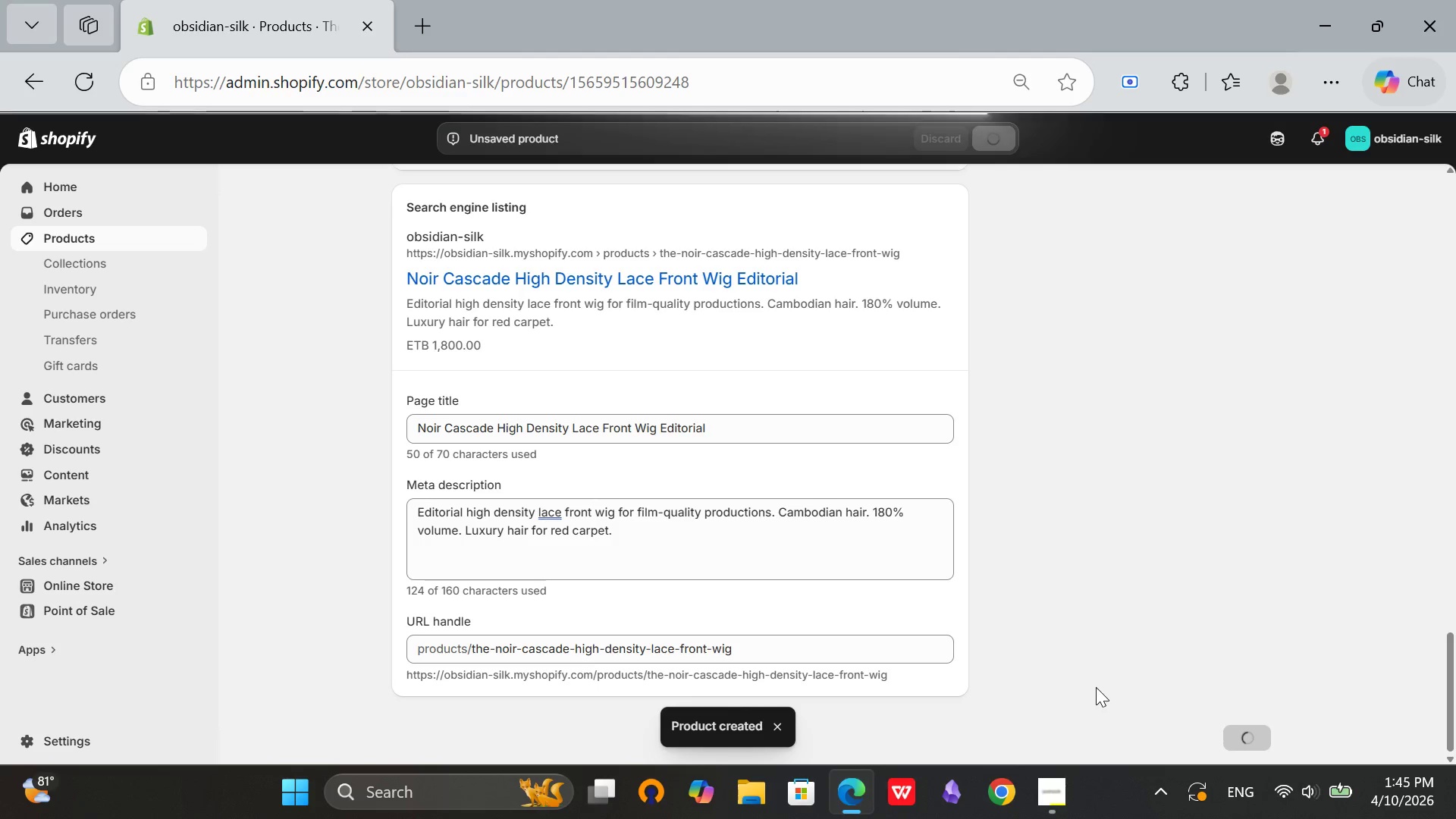 
wait(12.61)
 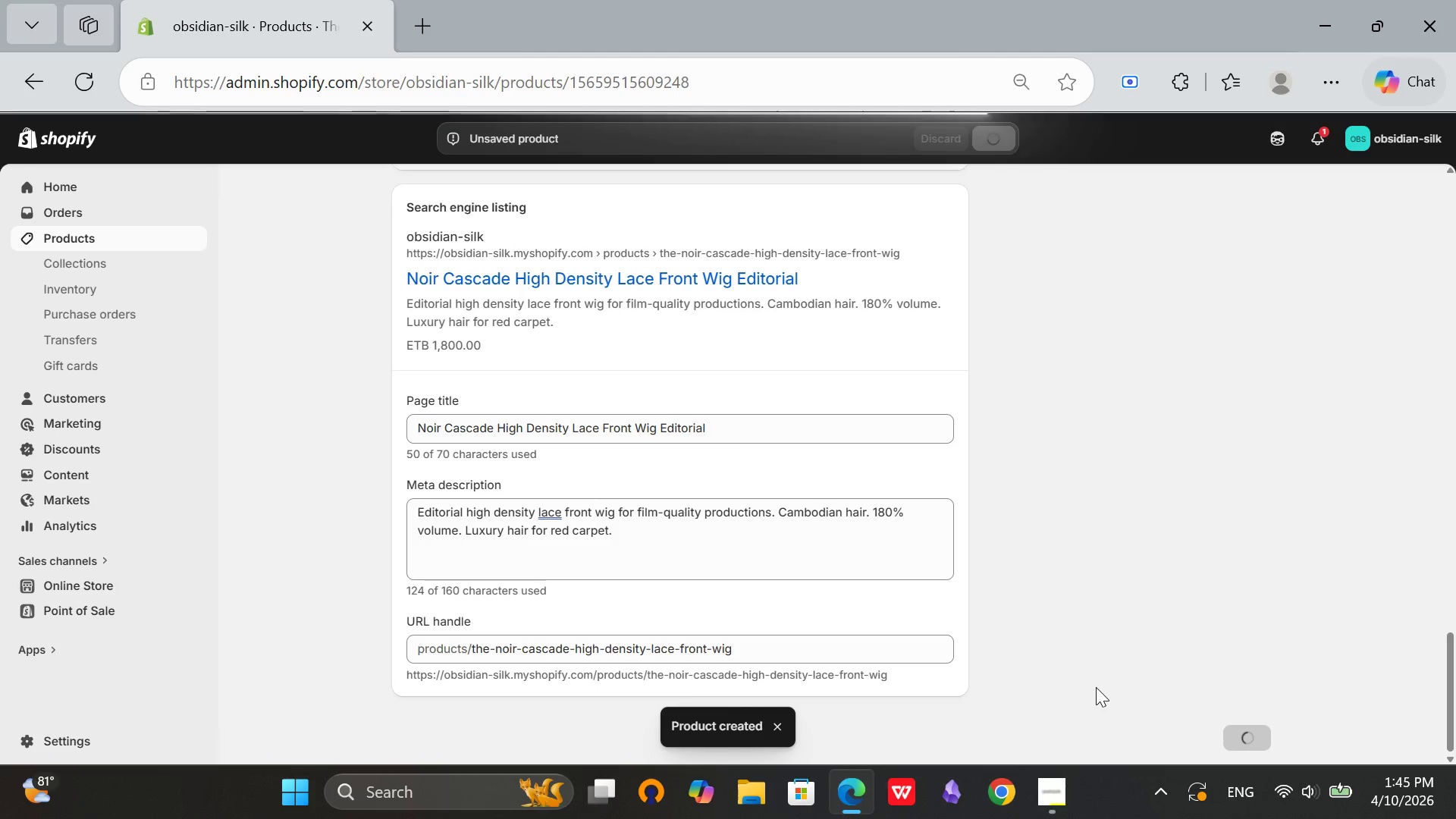 
scroll: coordinate [711, 535], scroll_direction: down, amount: 7.0
 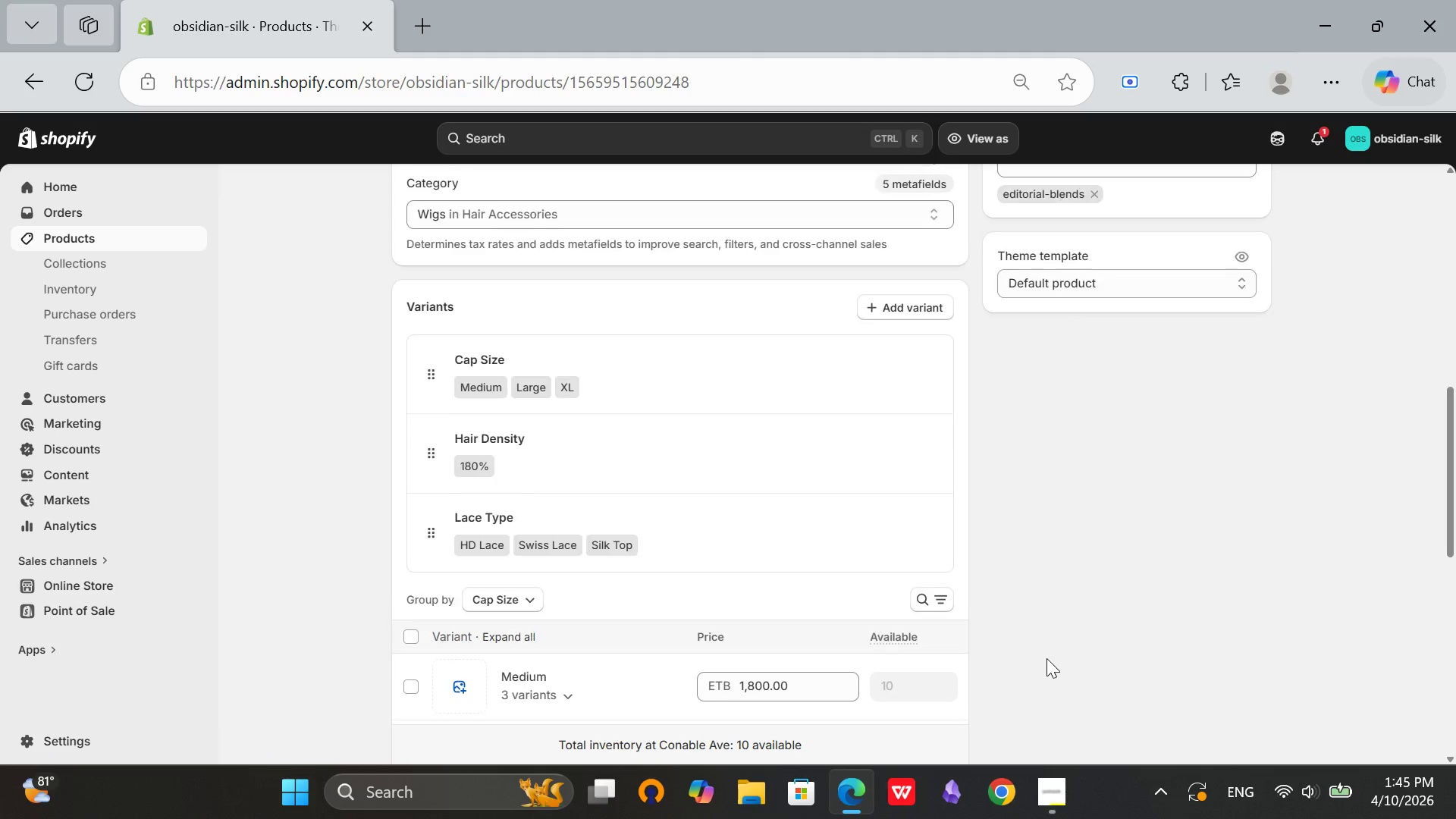 
scroll: coordinate [1046, 658], scroll_direction: up, amount: 1.0
 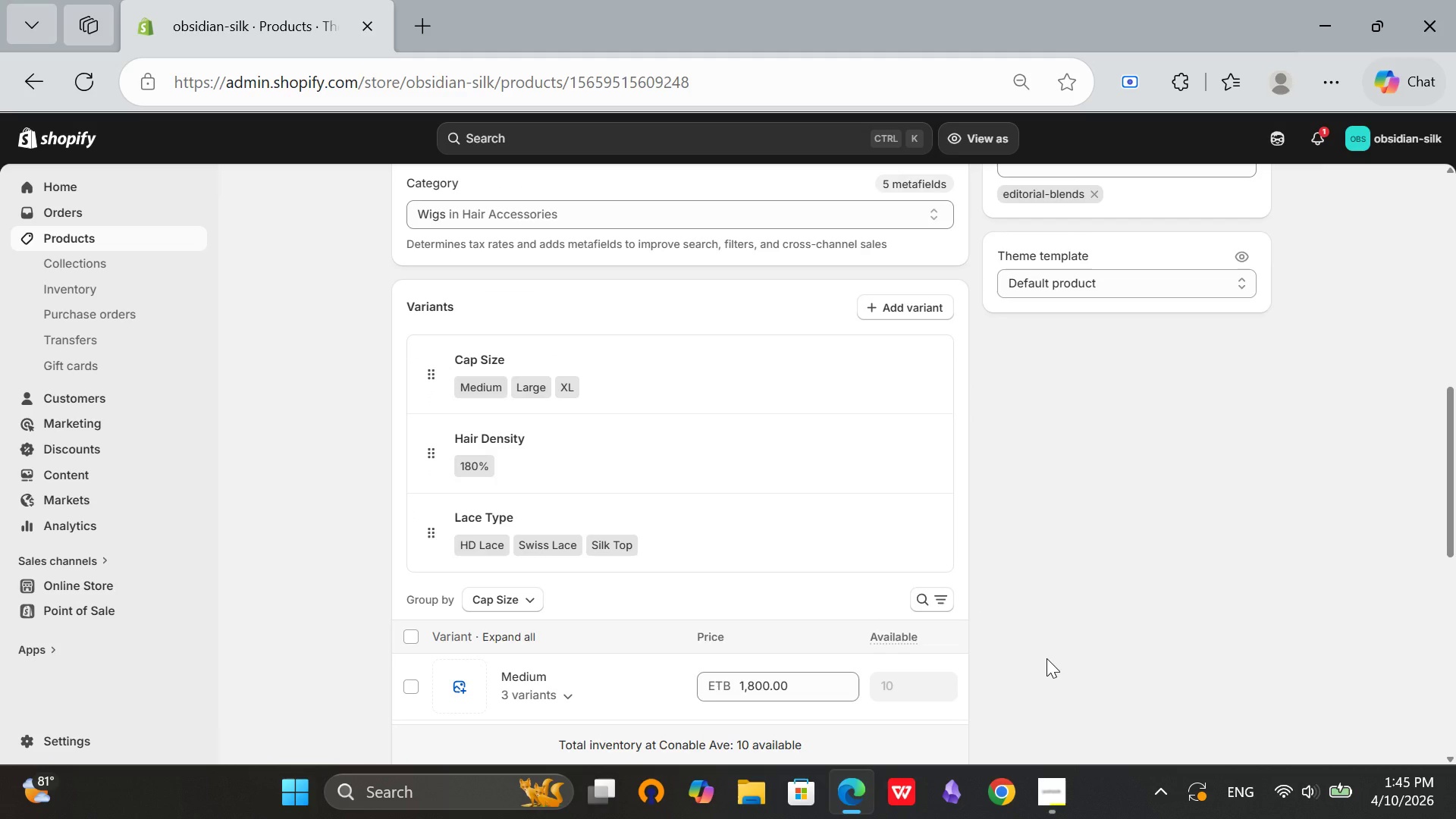 
scroll: coordinate [1046, 658], scroll_direction: down, amount: 10.0
 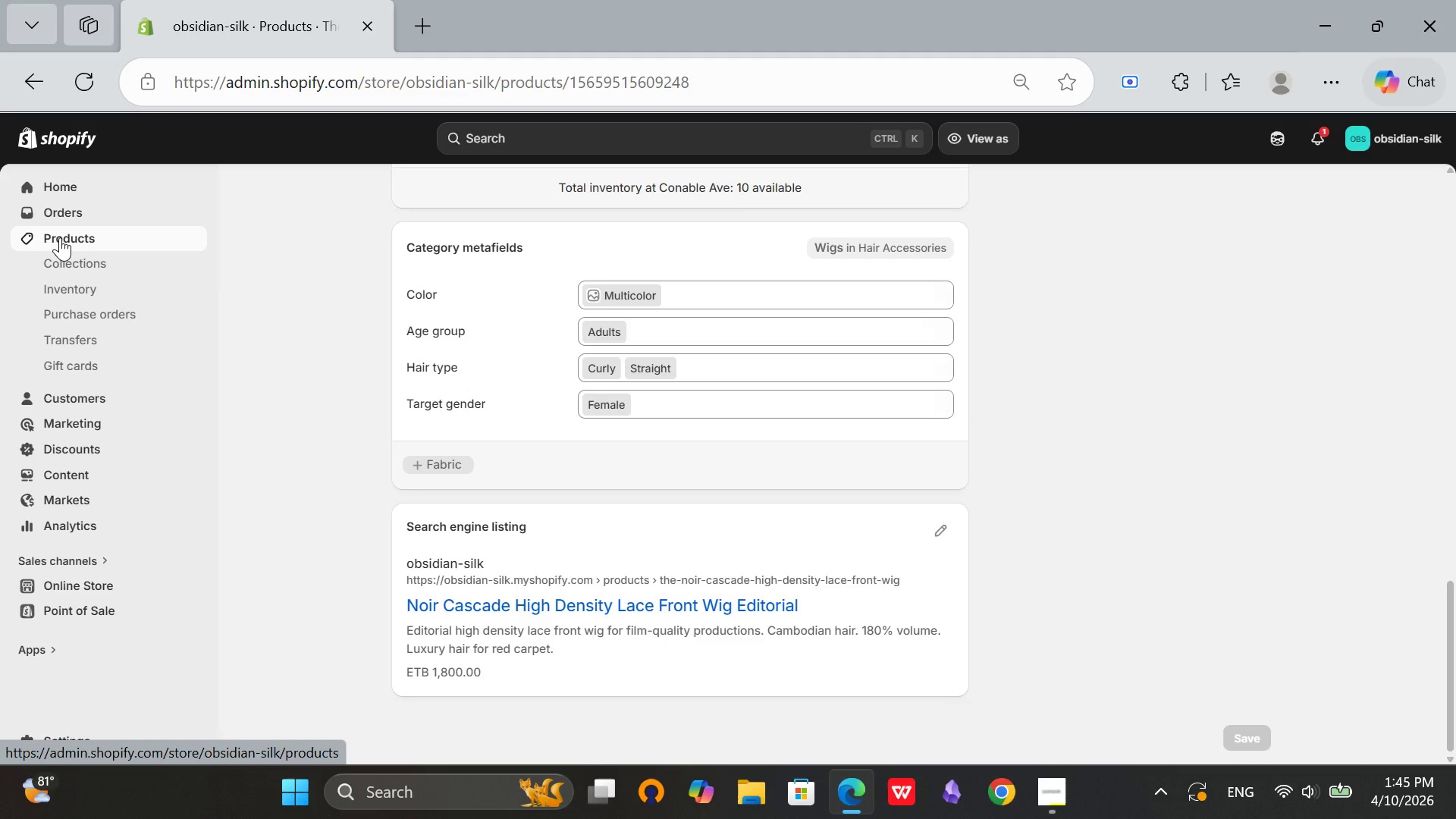 
left_click([60, 237])
 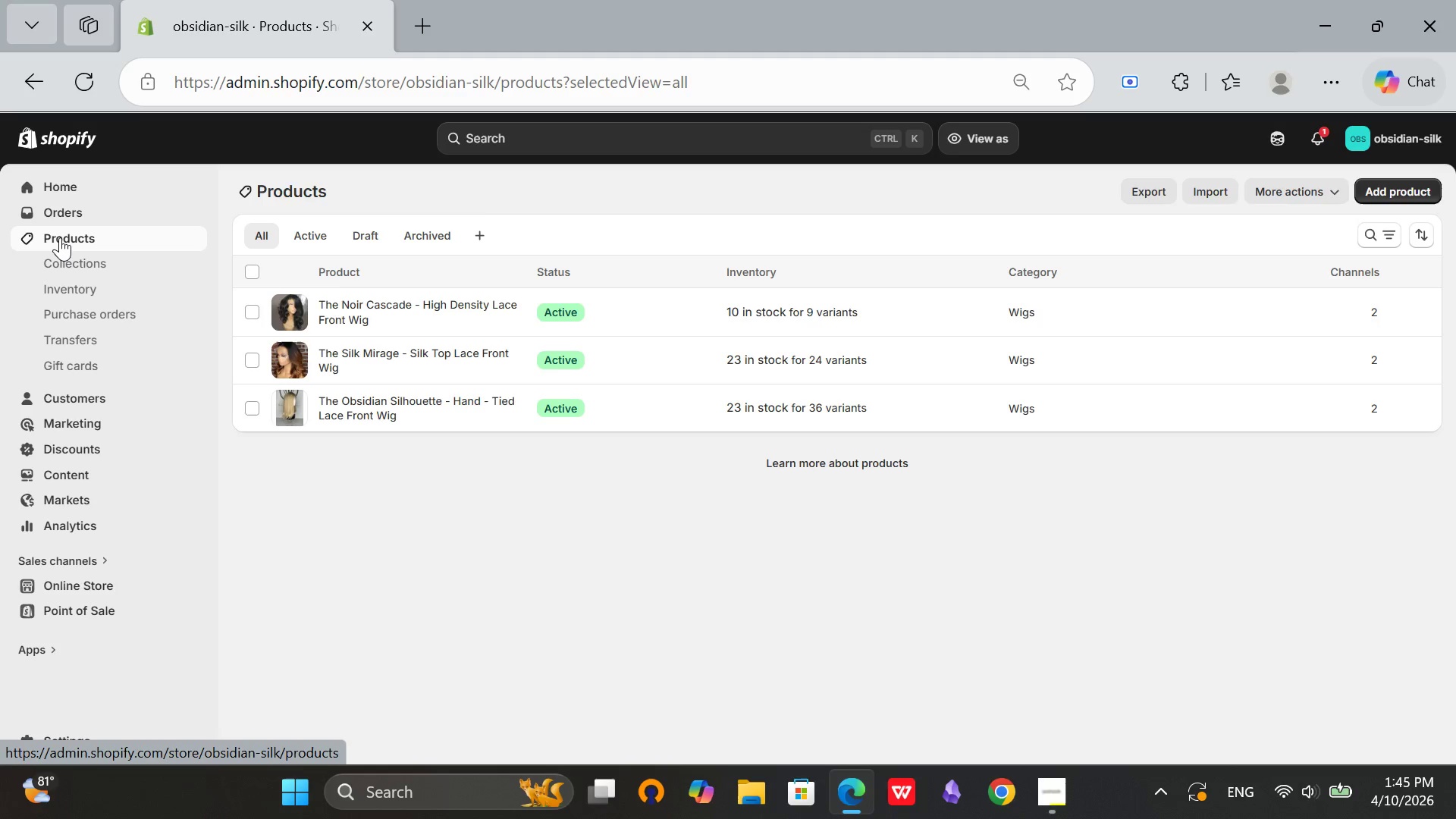 
wait(8.02)
 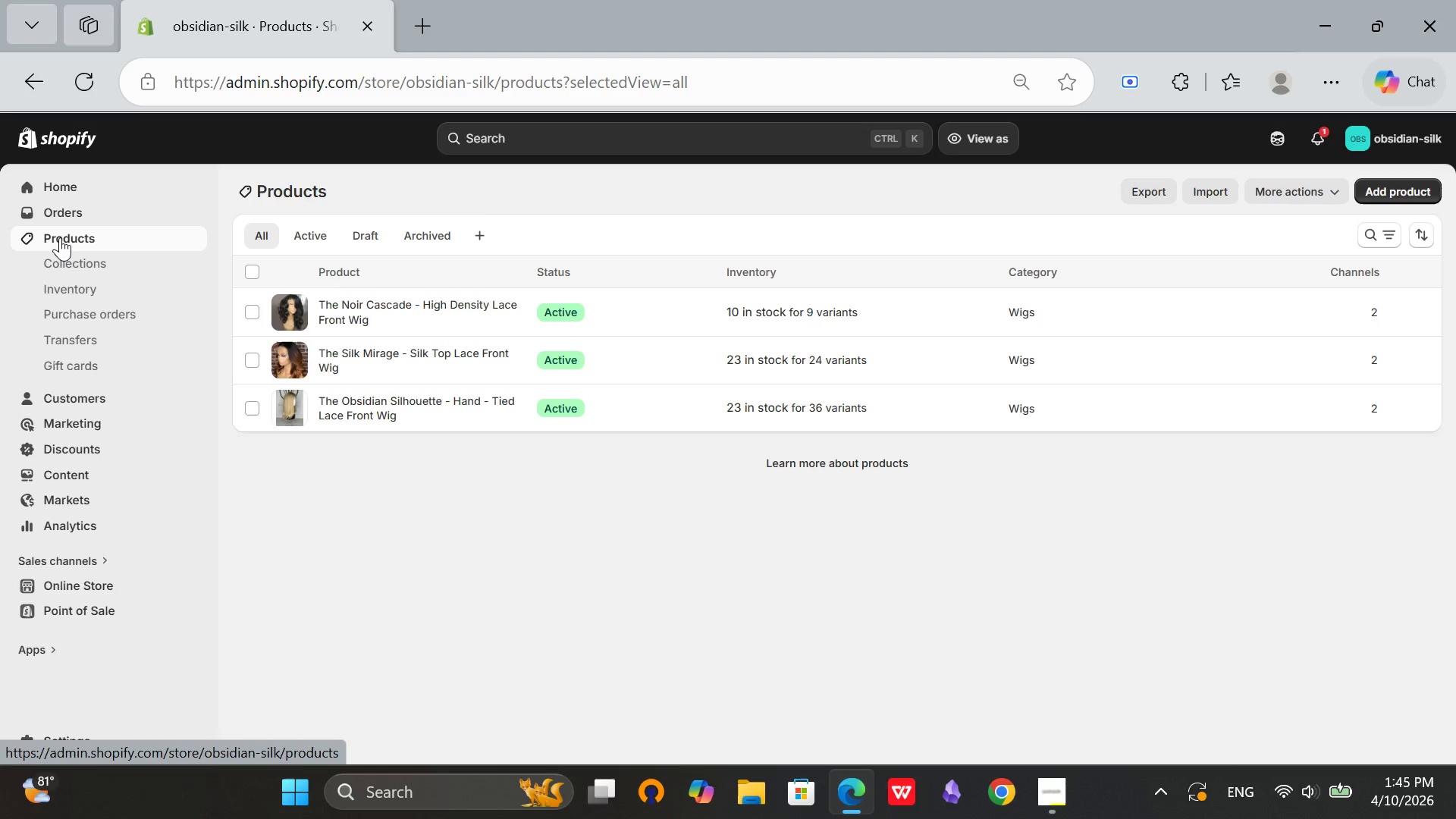 
left_click([1373, 182])
 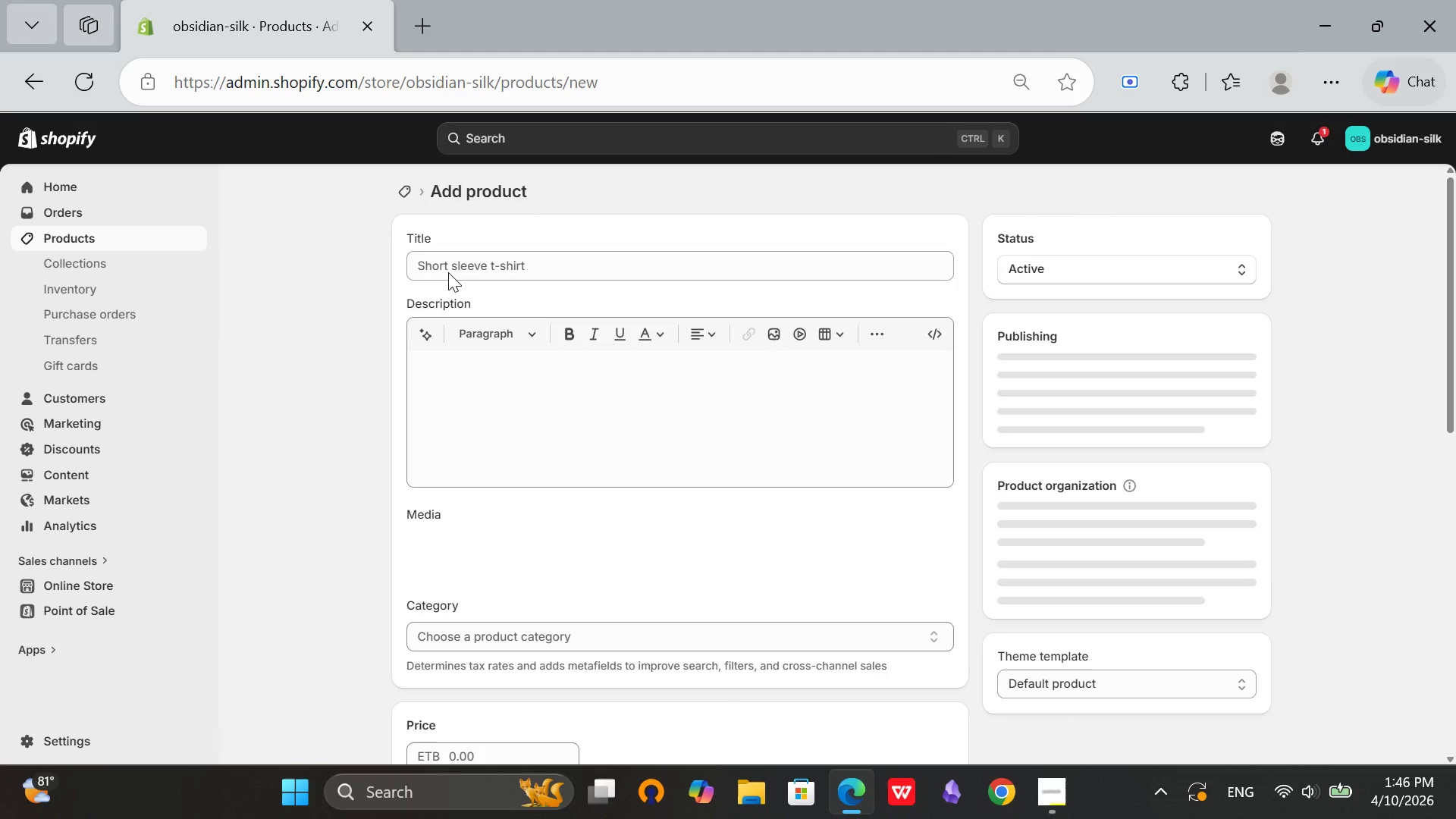 
left_click([456, 266])
 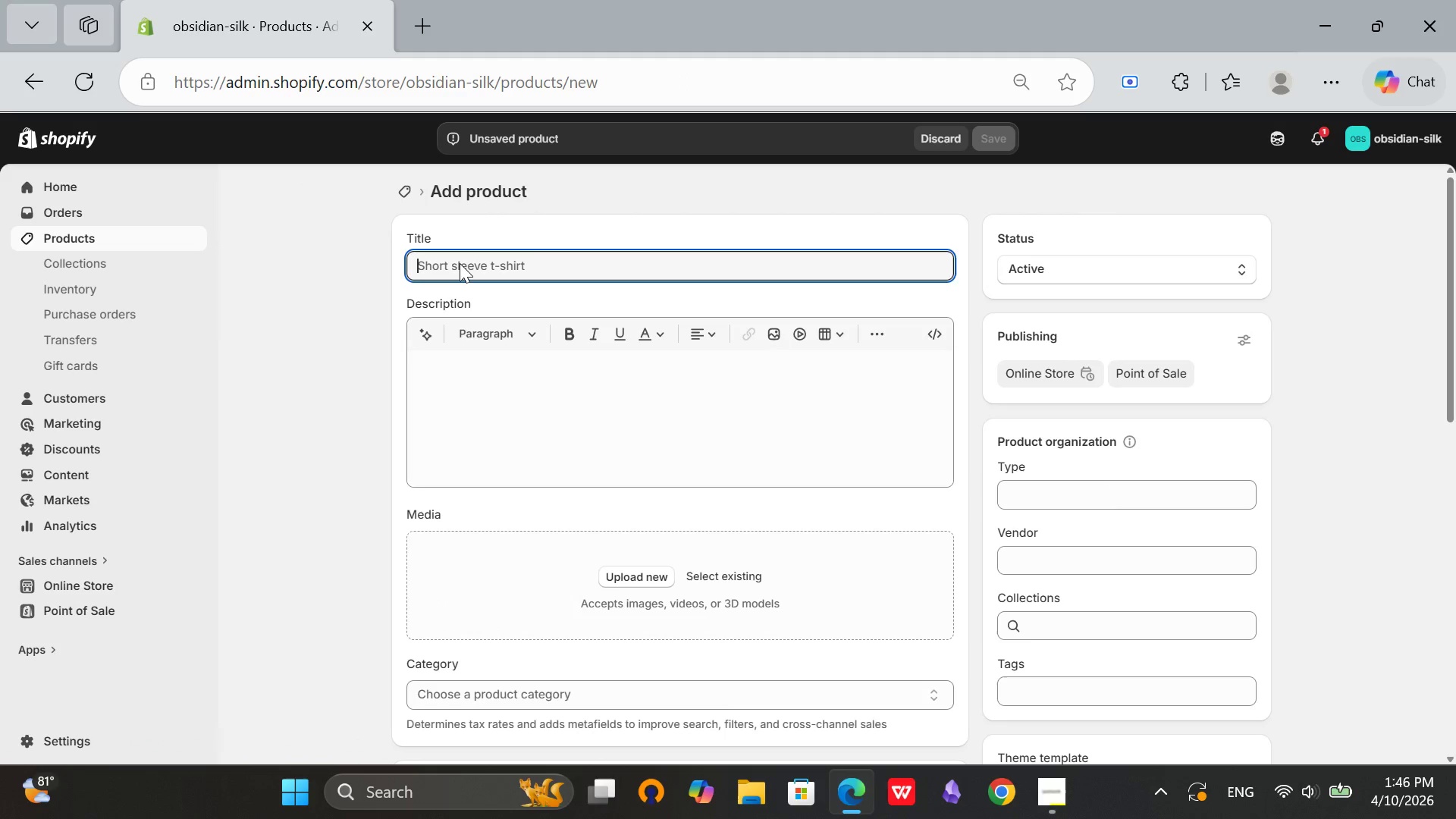 
left_click([460, 263])
 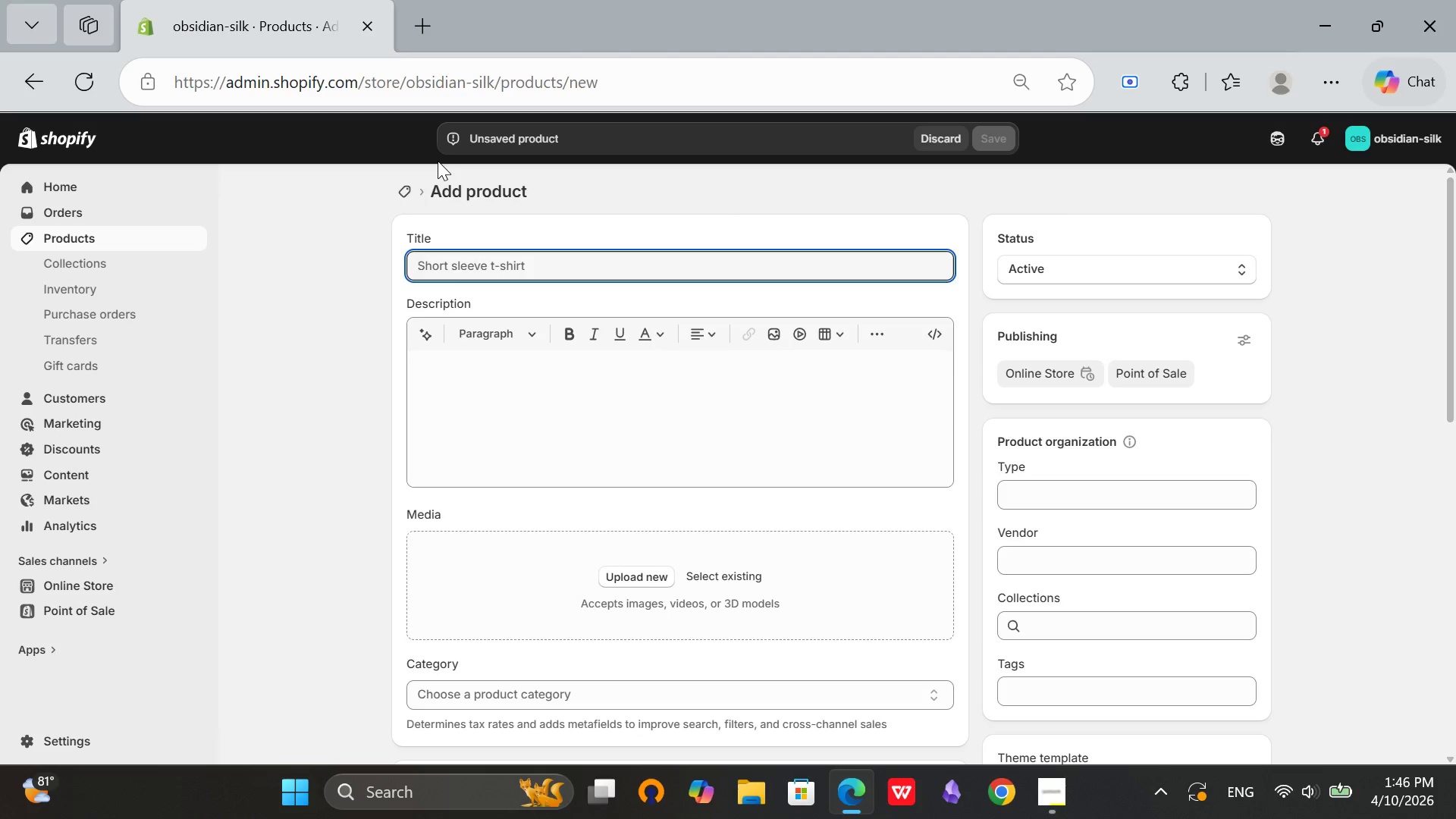 
wait(13.66)
 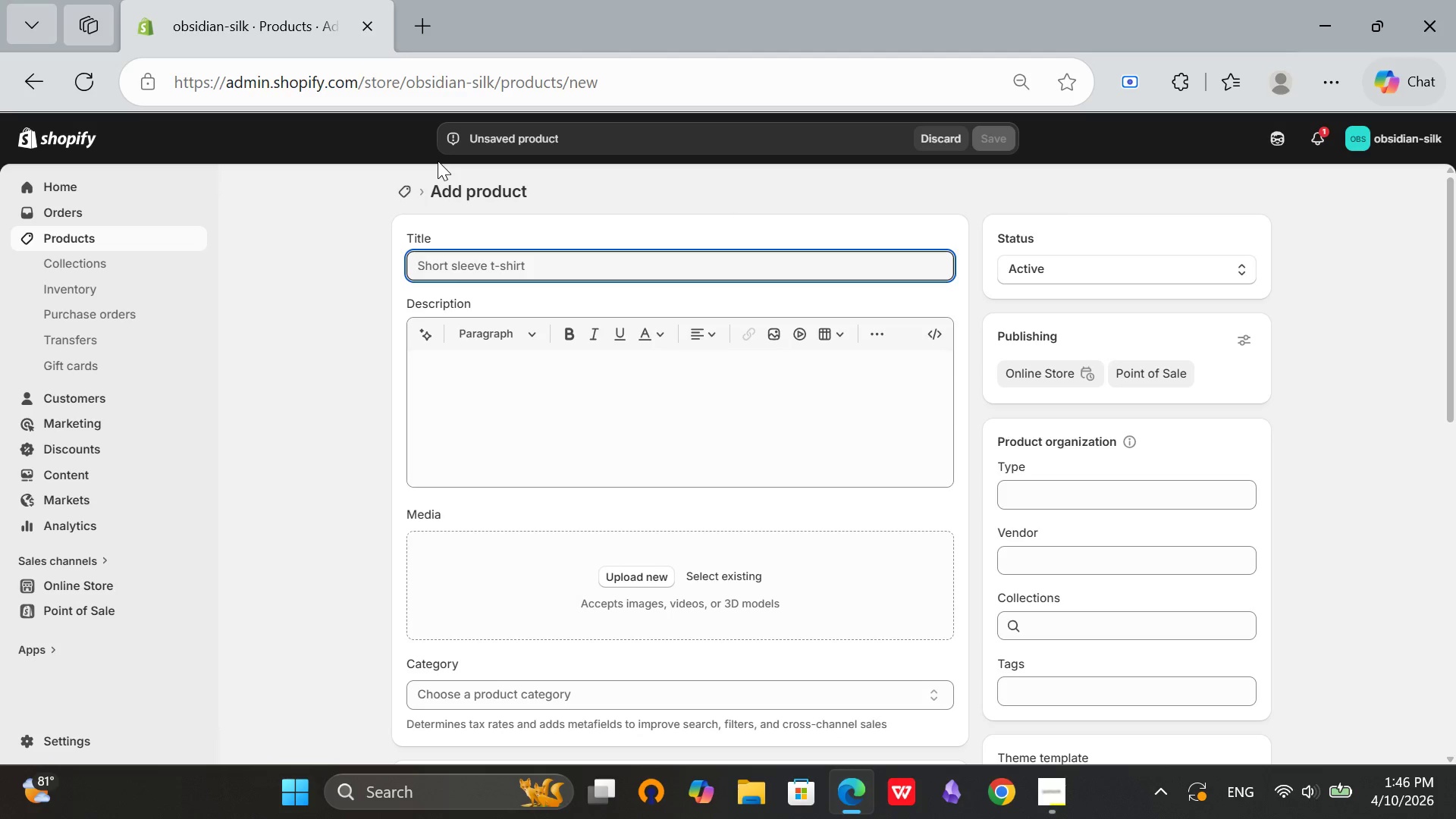 
left_click([405, 190])
 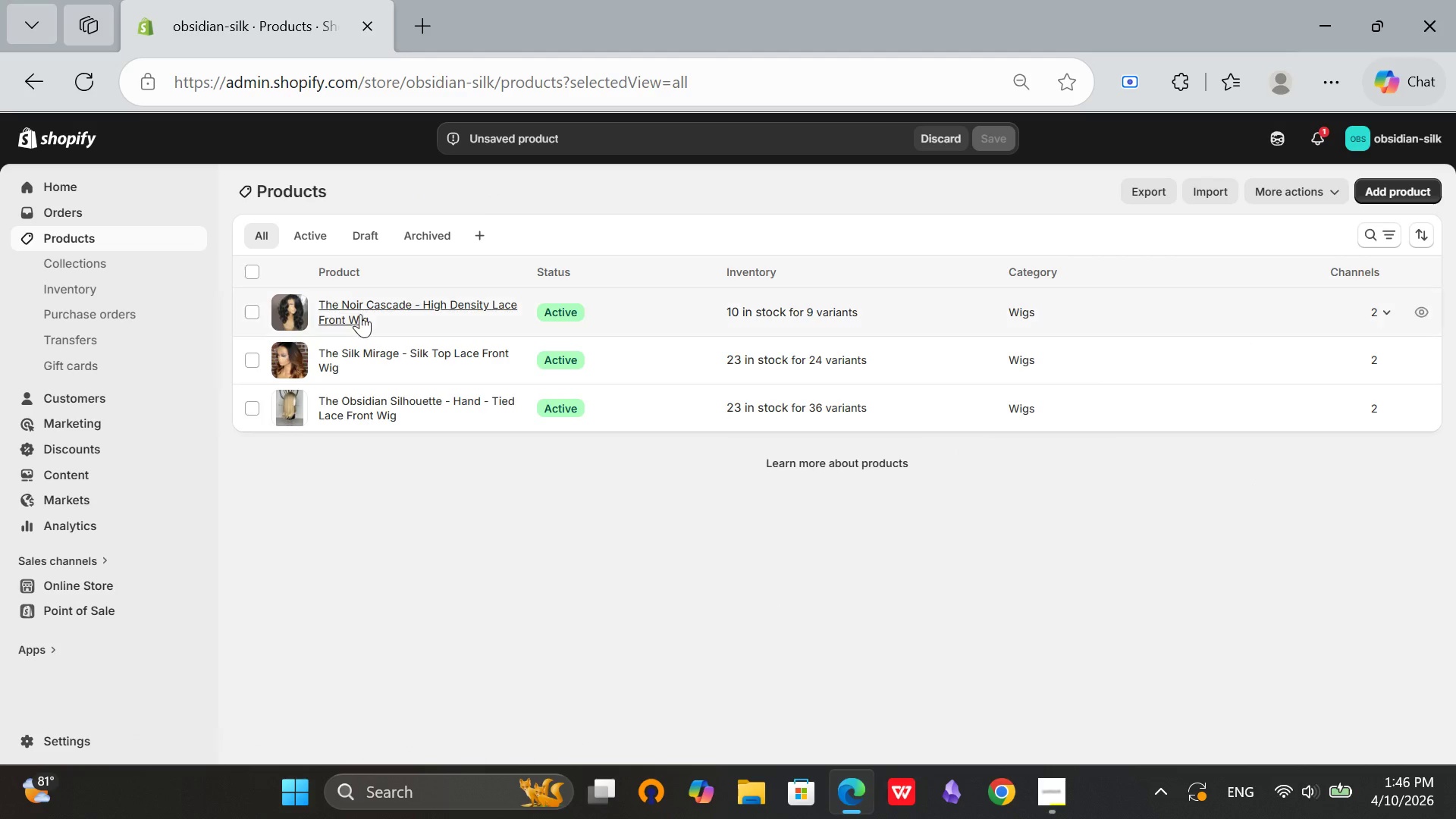 
left_click([343, 314])
 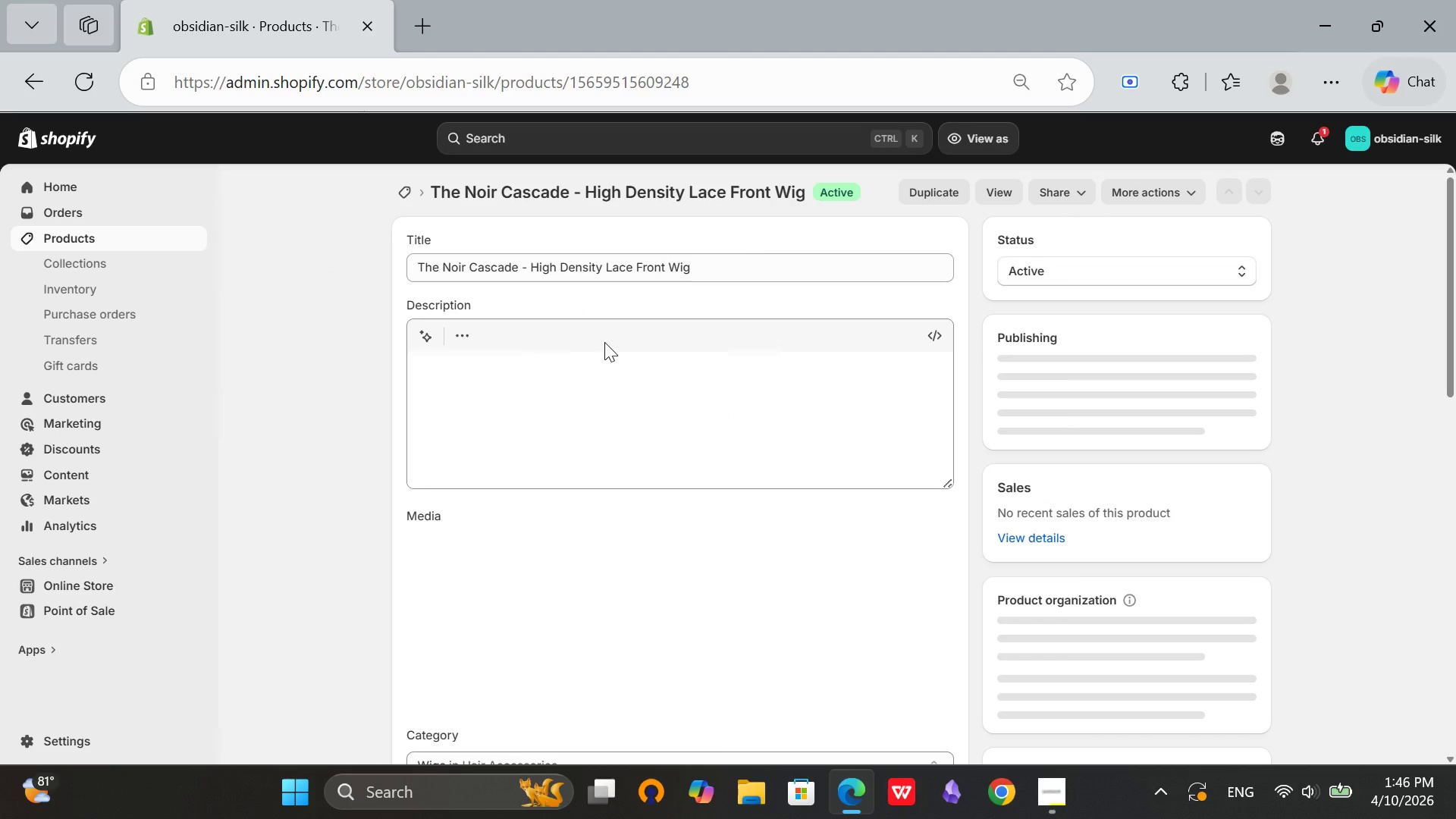 
scroll: coordinate [668, 407], scroll_direction: down, amount: 23.0
 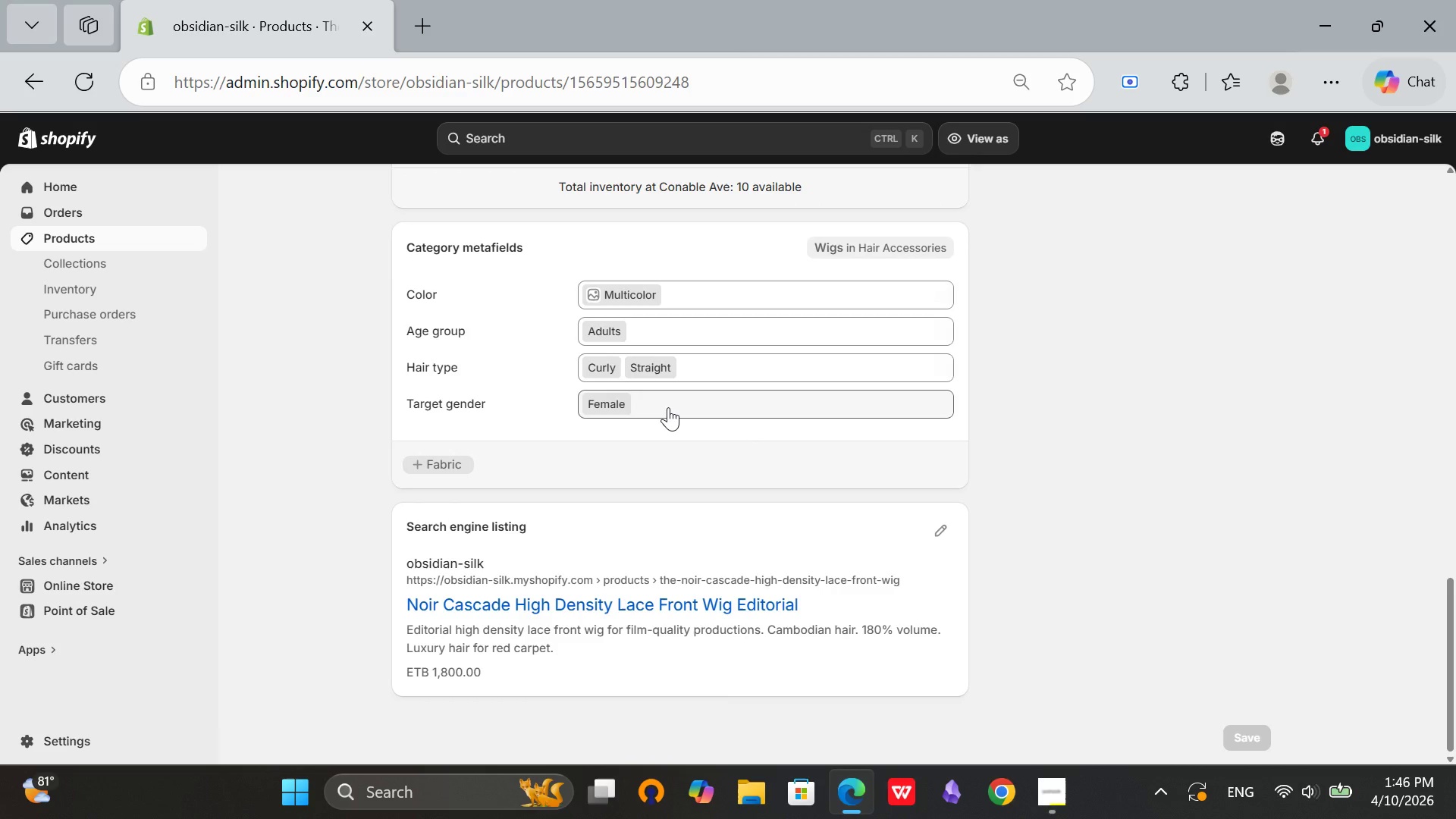 
scroll: coordinate [636, 485], scroll_direction: up, amount: 17.0
 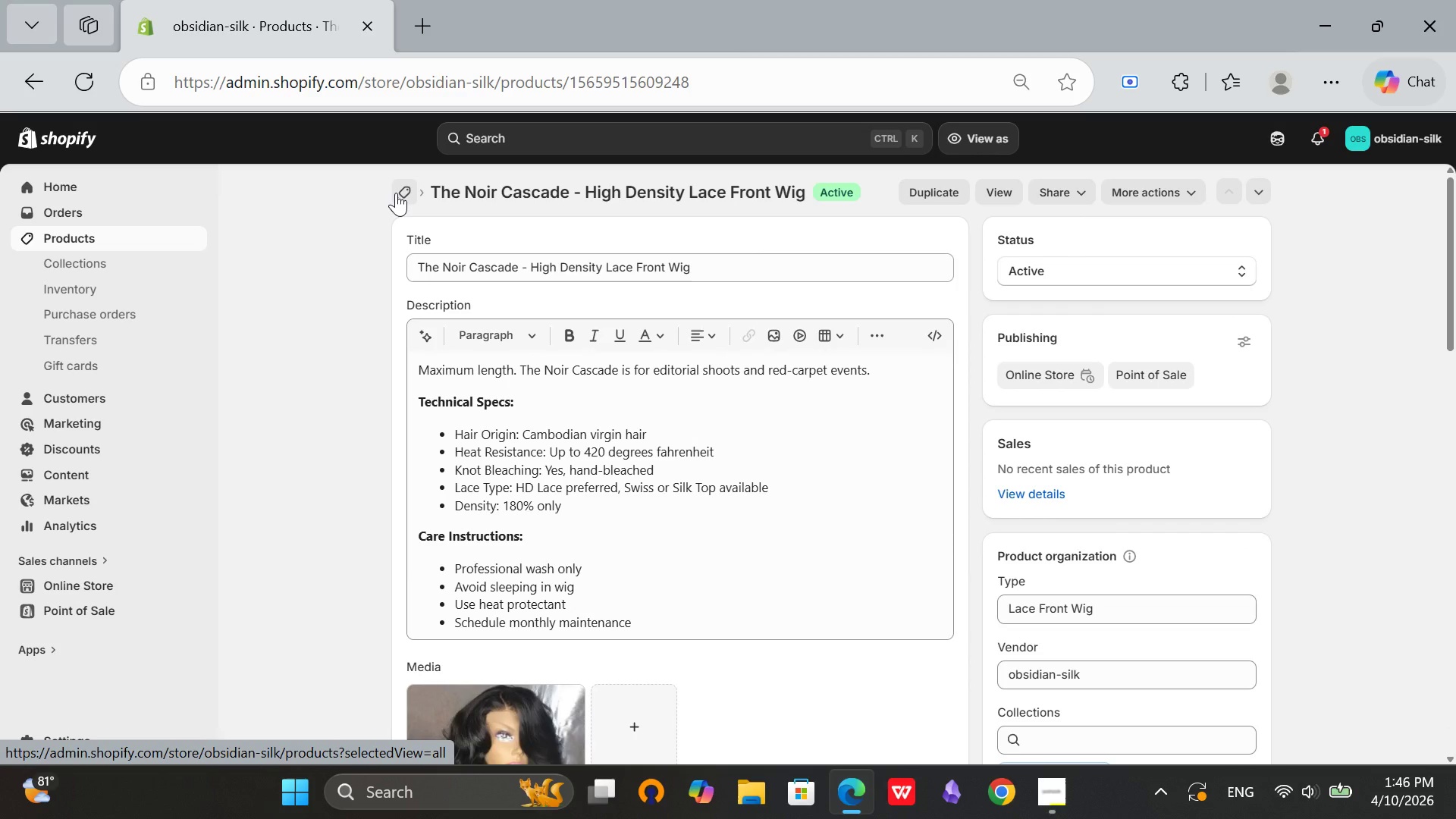 
left_click([396, 193])
 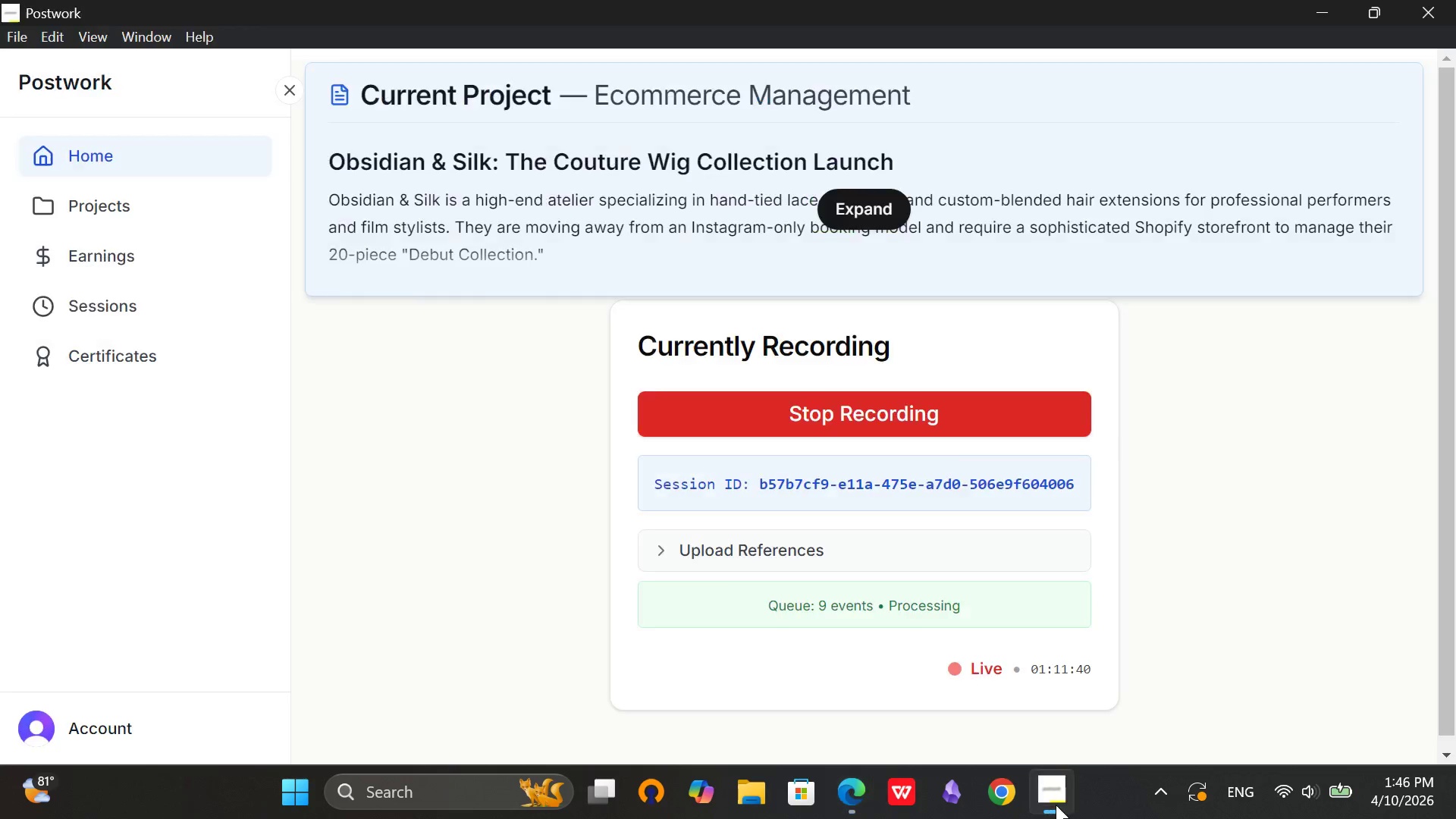 
left_click([1056, 805])
 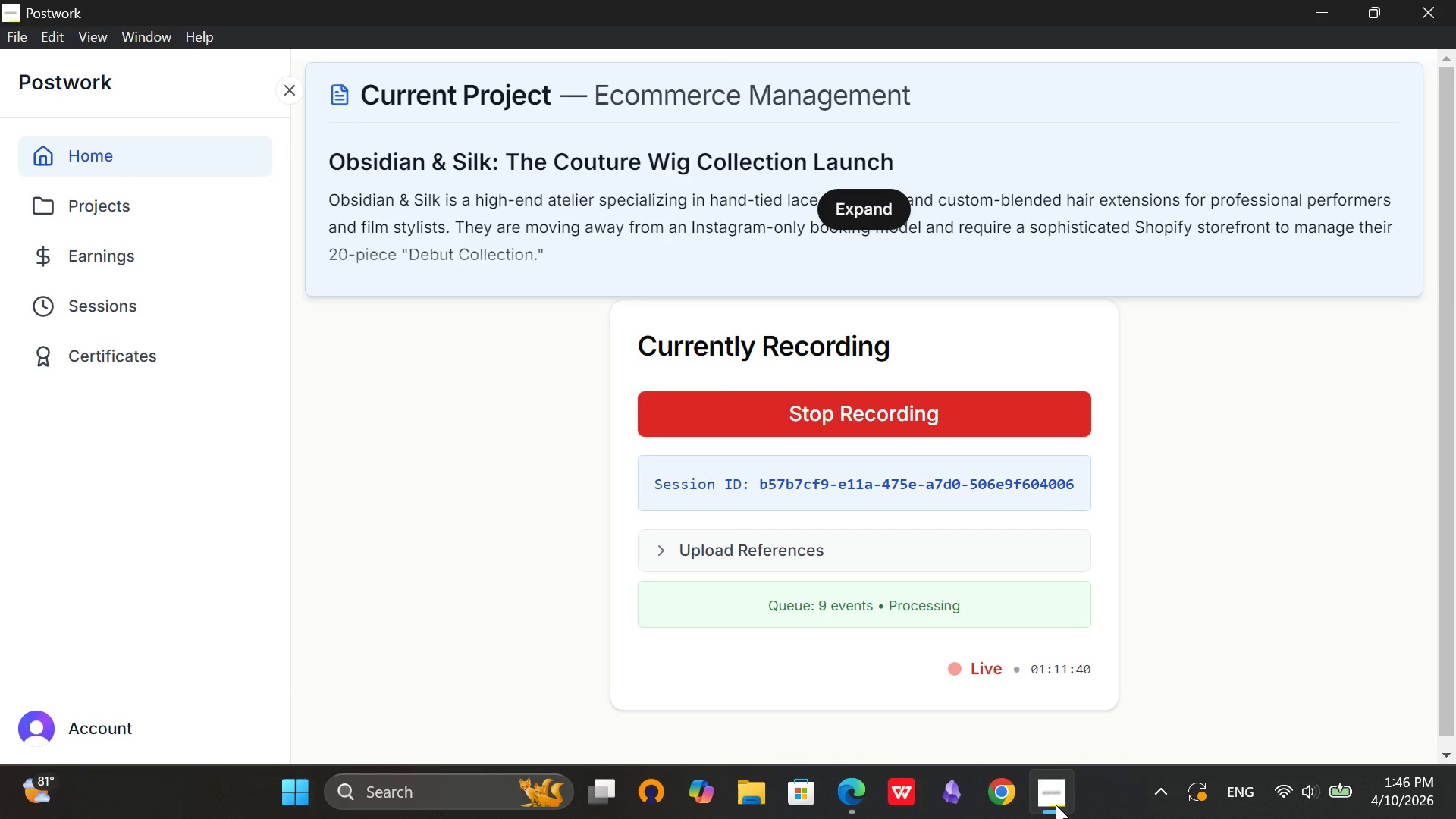 
left_click([1056, 805])
 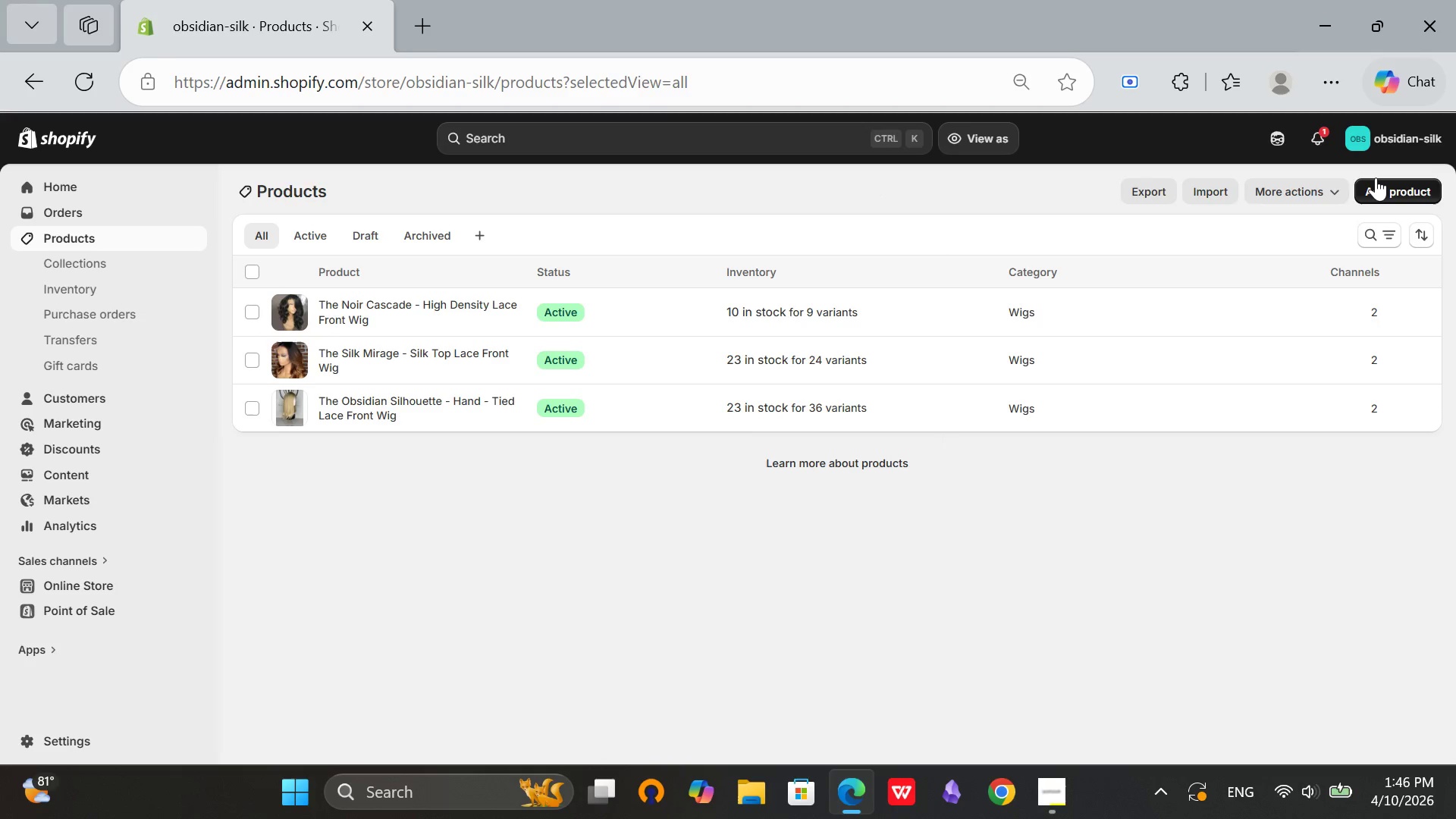 
left_click([1375, 179])
 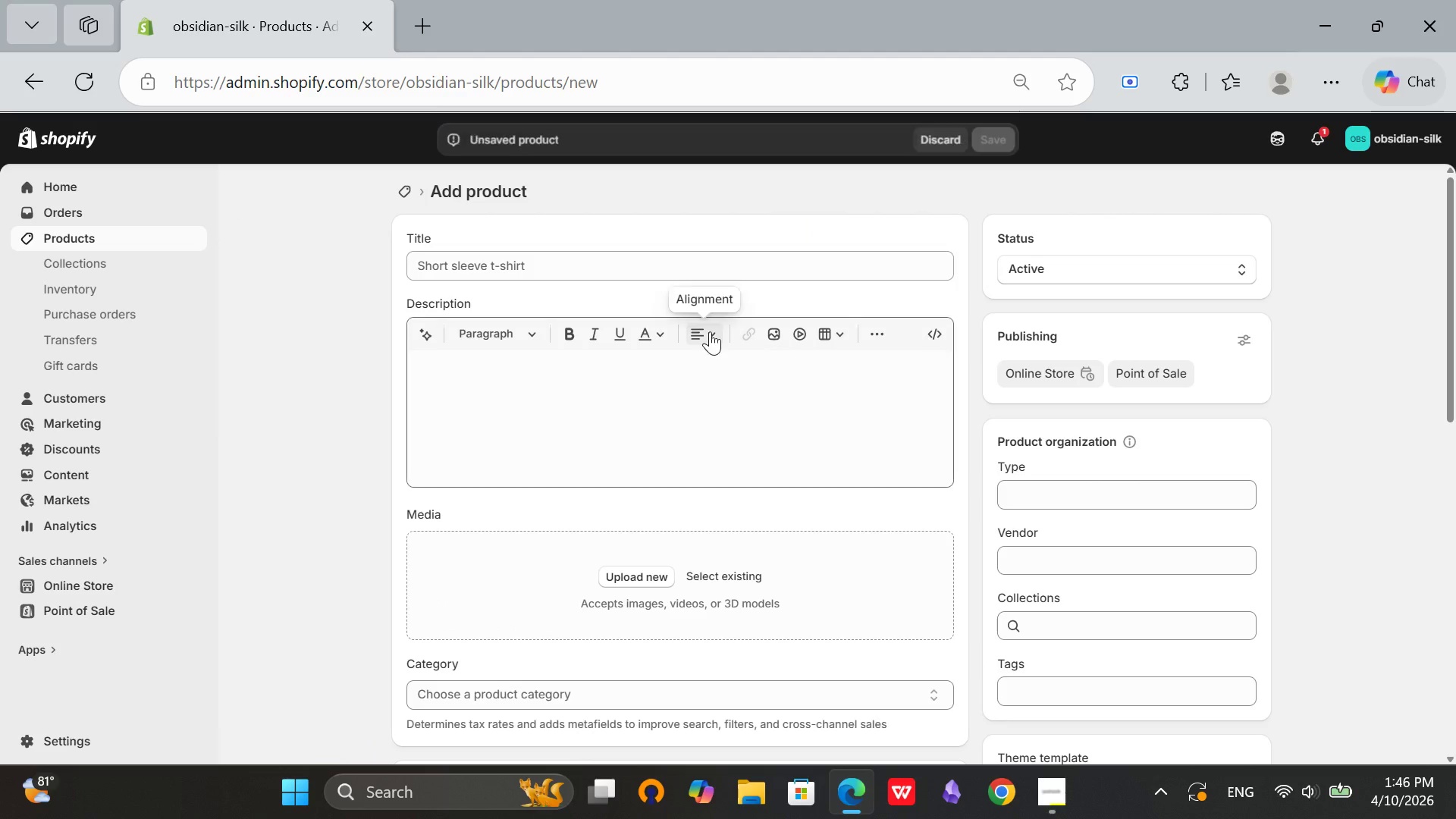 
left_click([691, 265])
 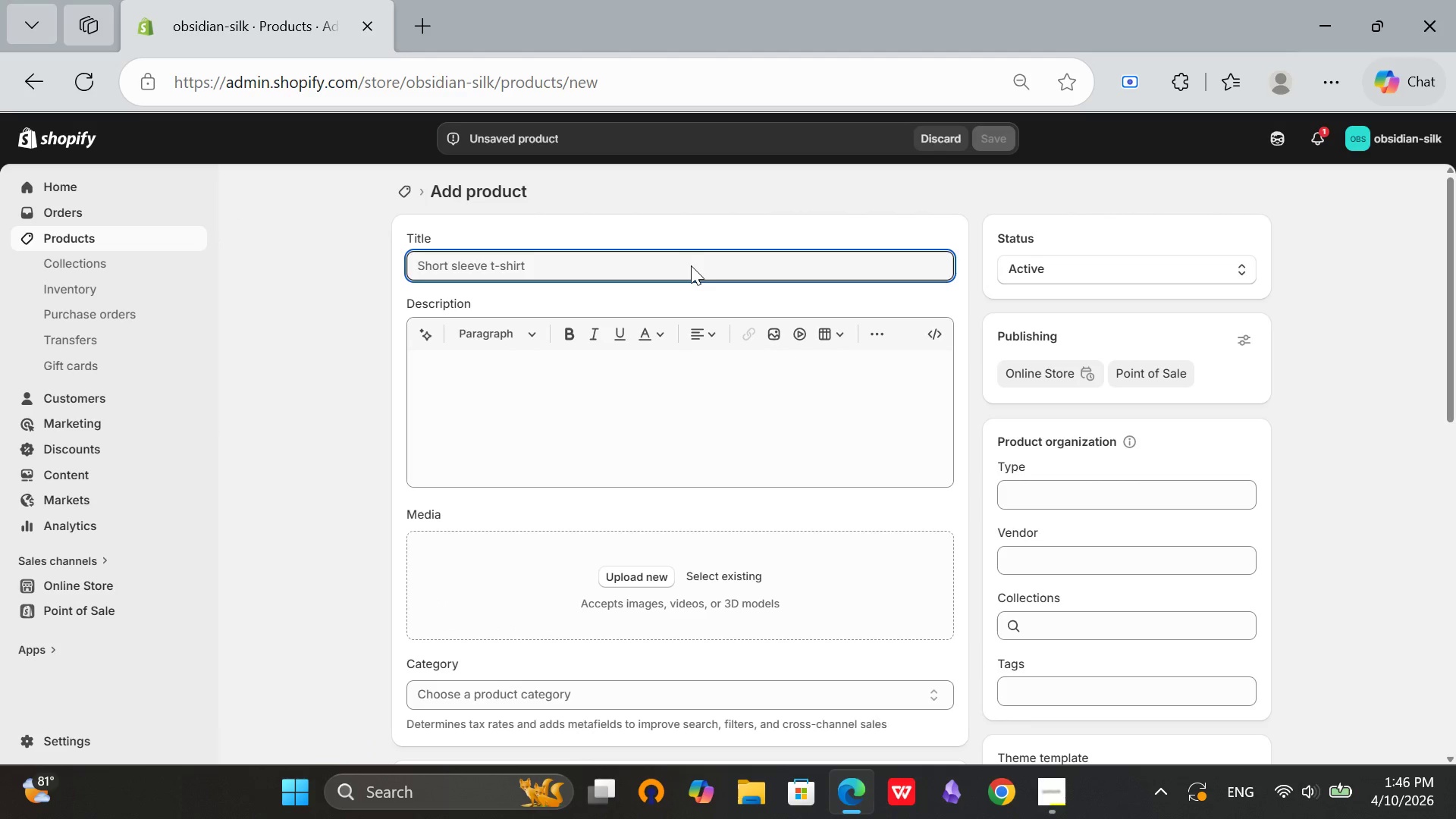 
type(The Ivory Whiso)
key(Backspace)
type(per)
 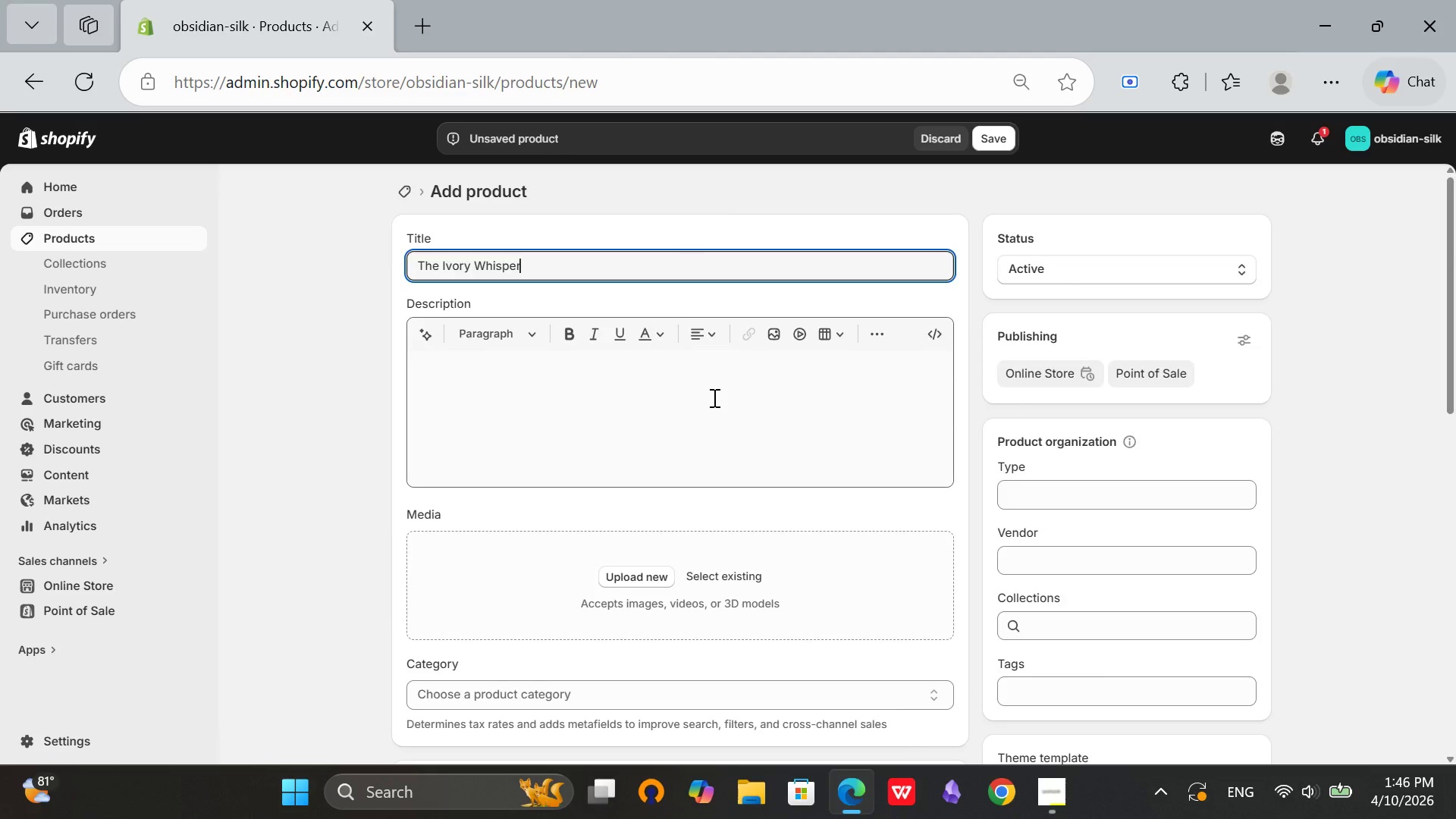 
scroll: coordinate [711, 398], scroll_direction: down, amount: 2.0
 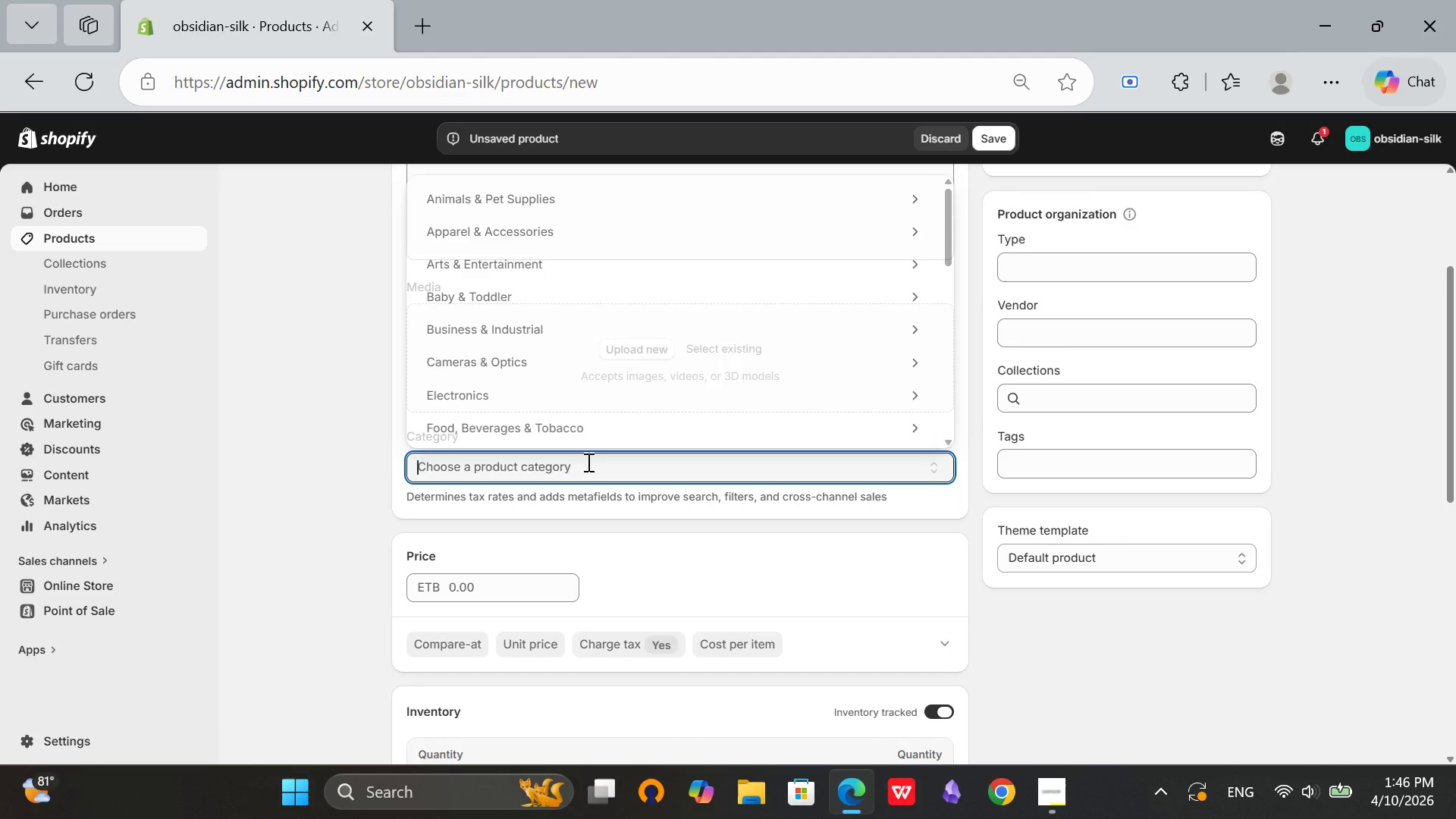 
left_click([567, 477])
 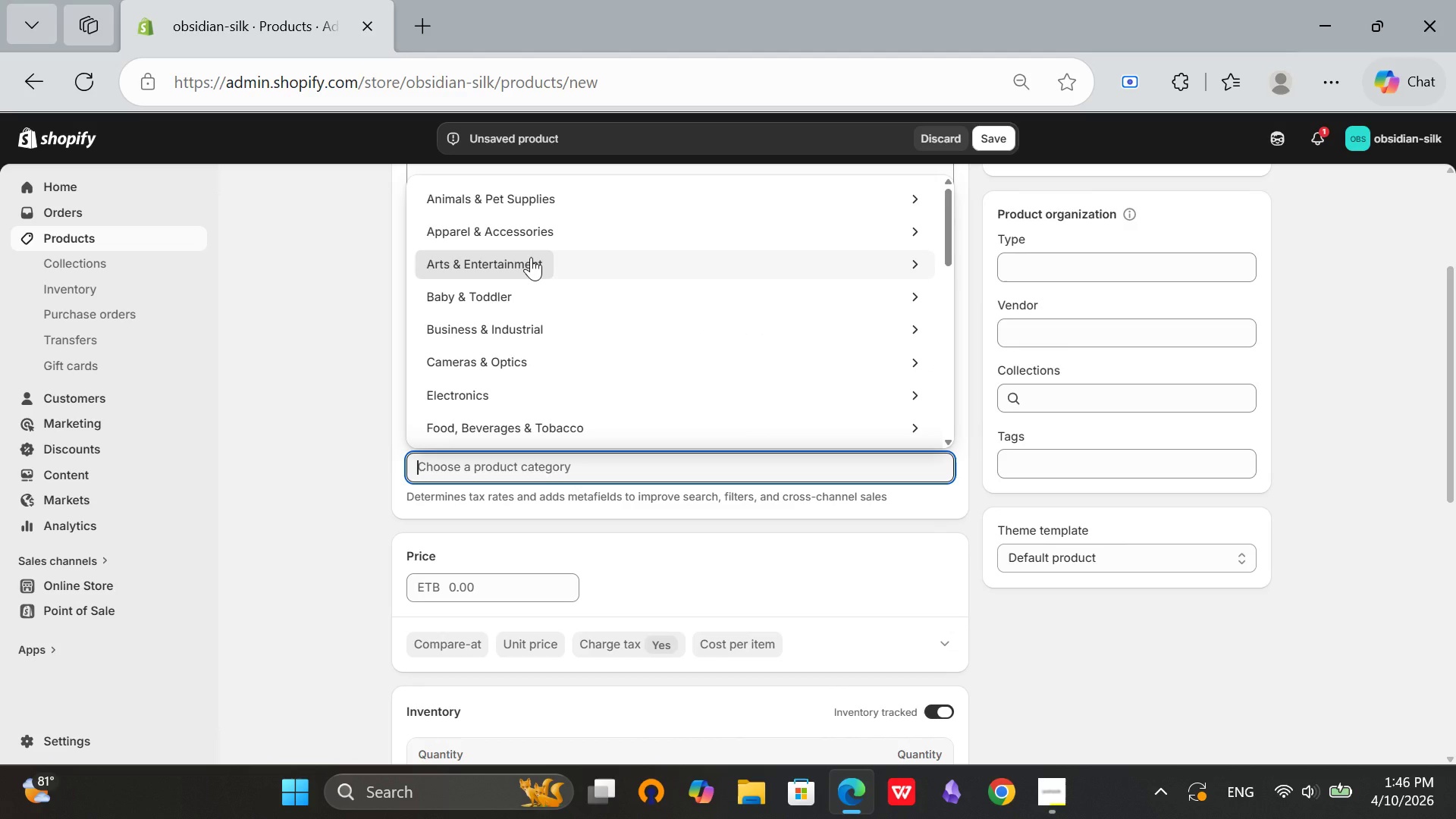 
left_click([531, 257])
 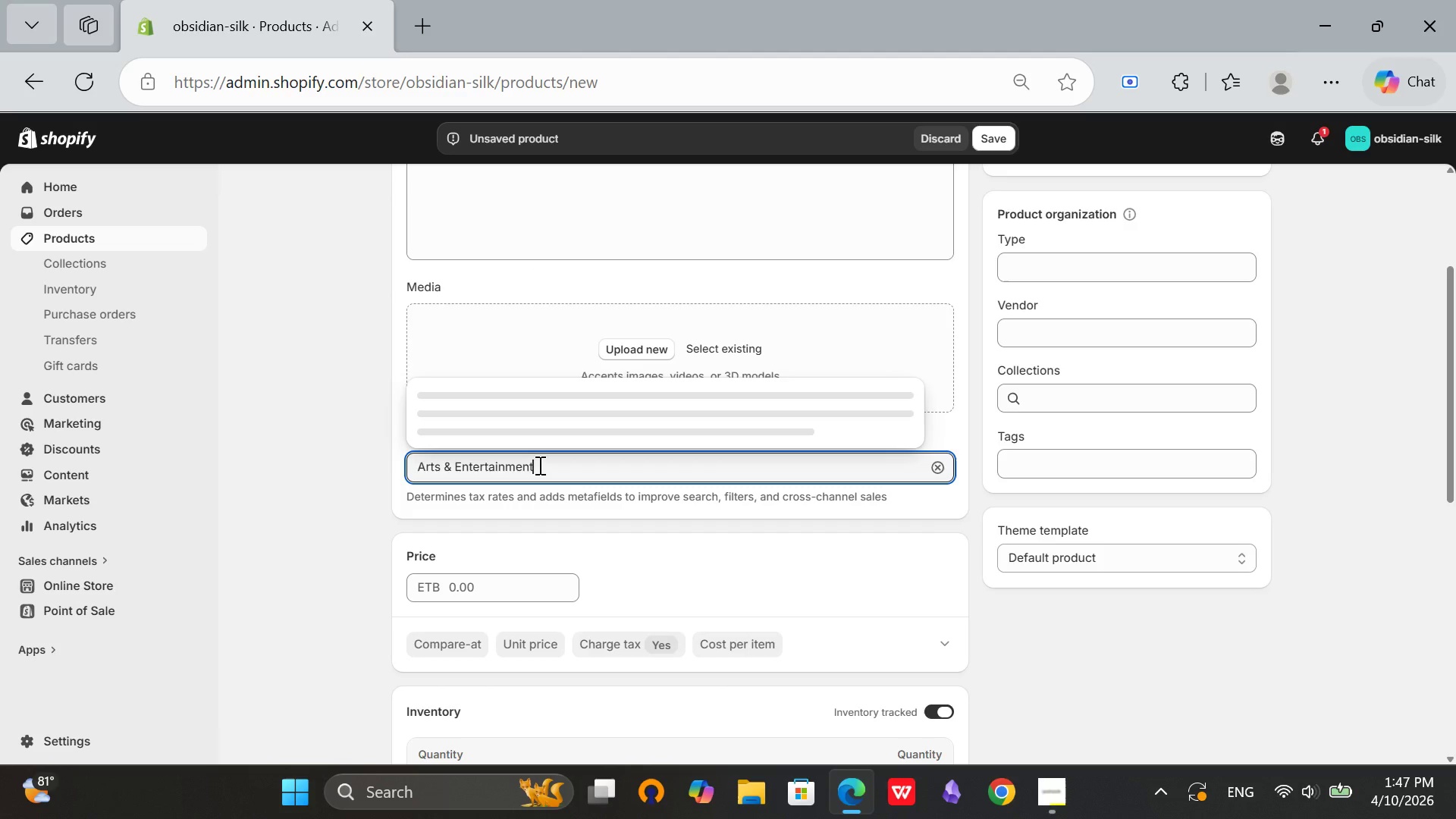 
left_click([538, 464])
 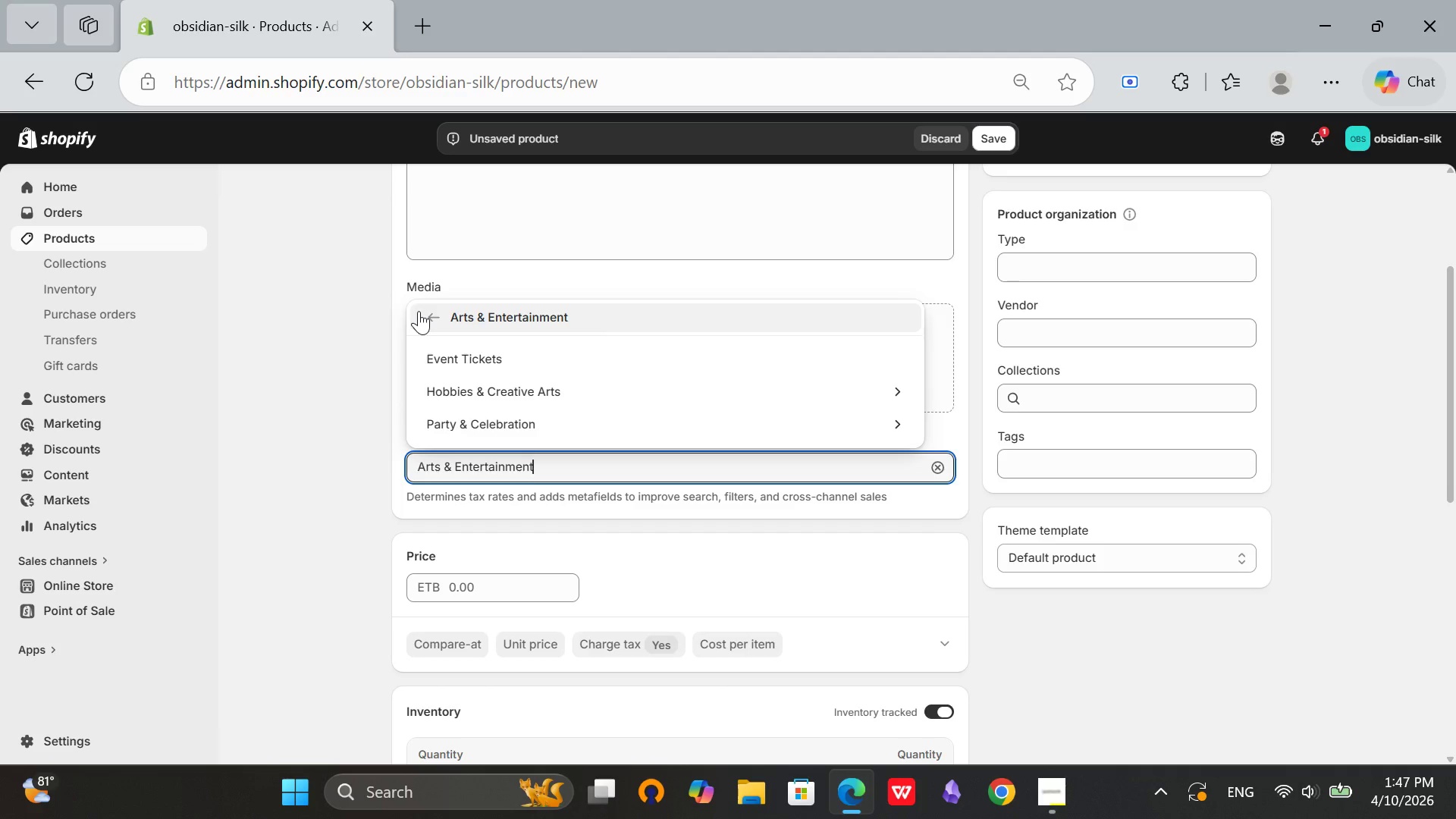 
left_click([419, 311])
 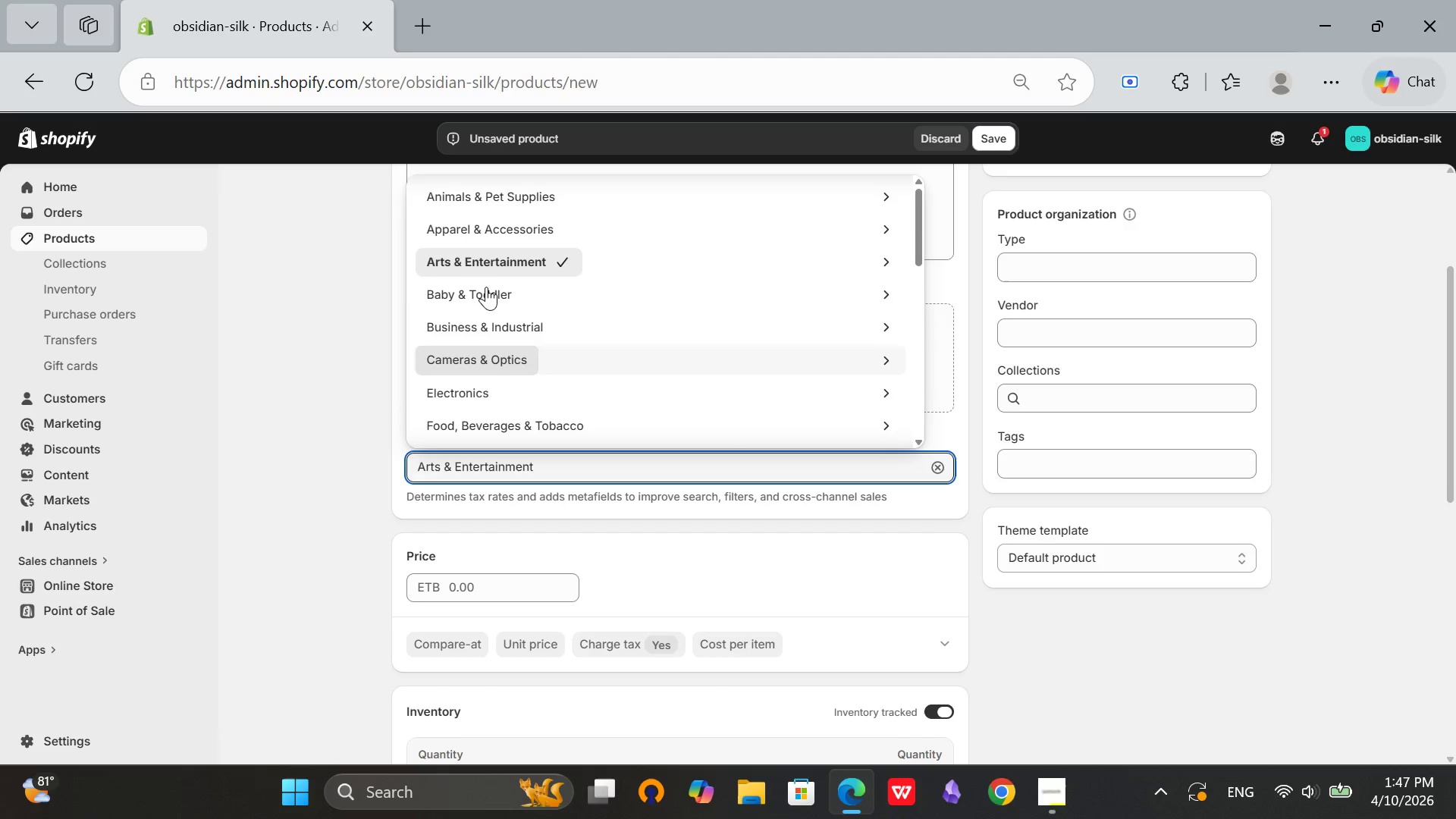 
scroll: coordinate [486, 287], scroll_direction: up, amount: 1.0
 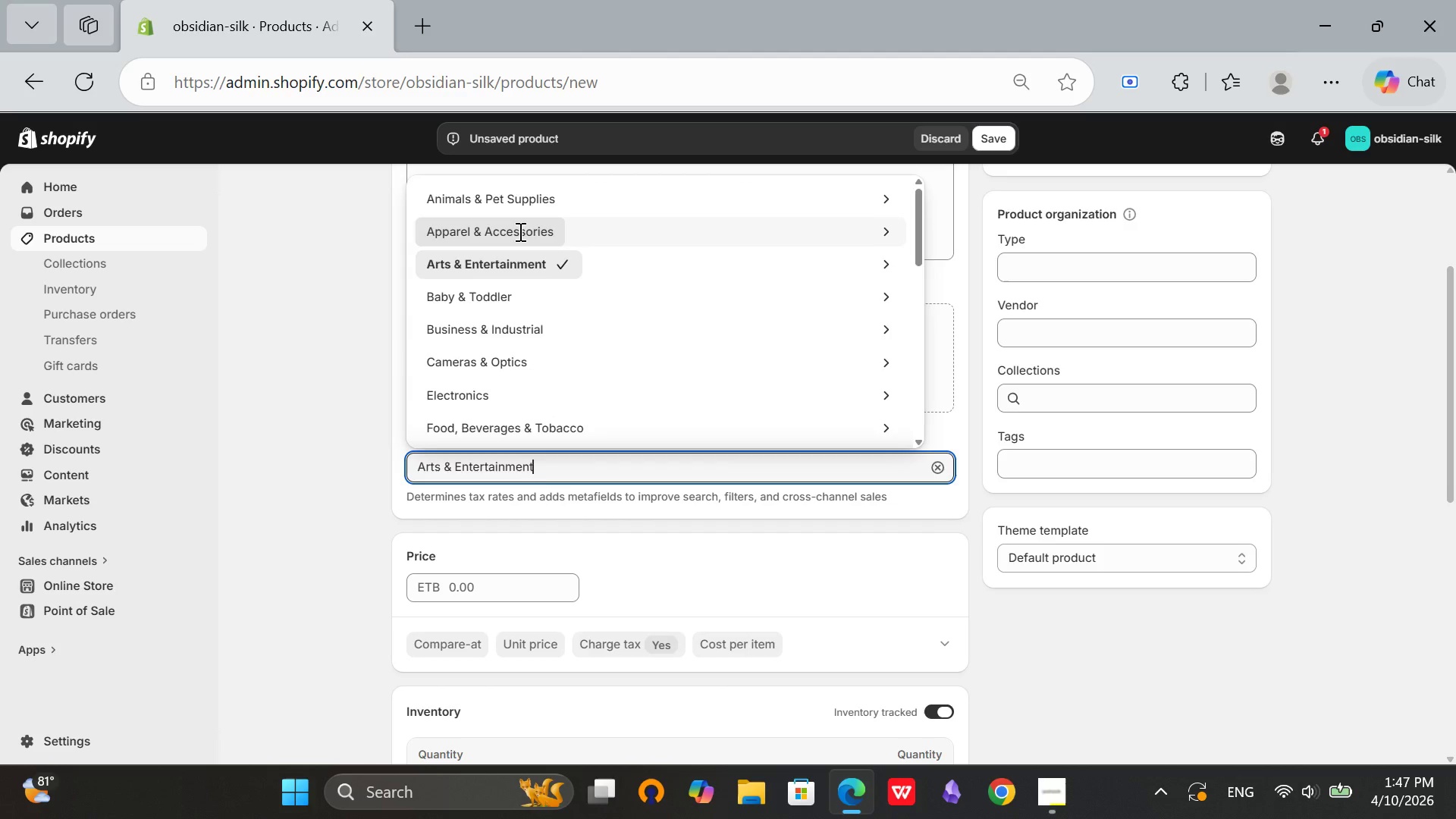 
left_click([519, 231])
 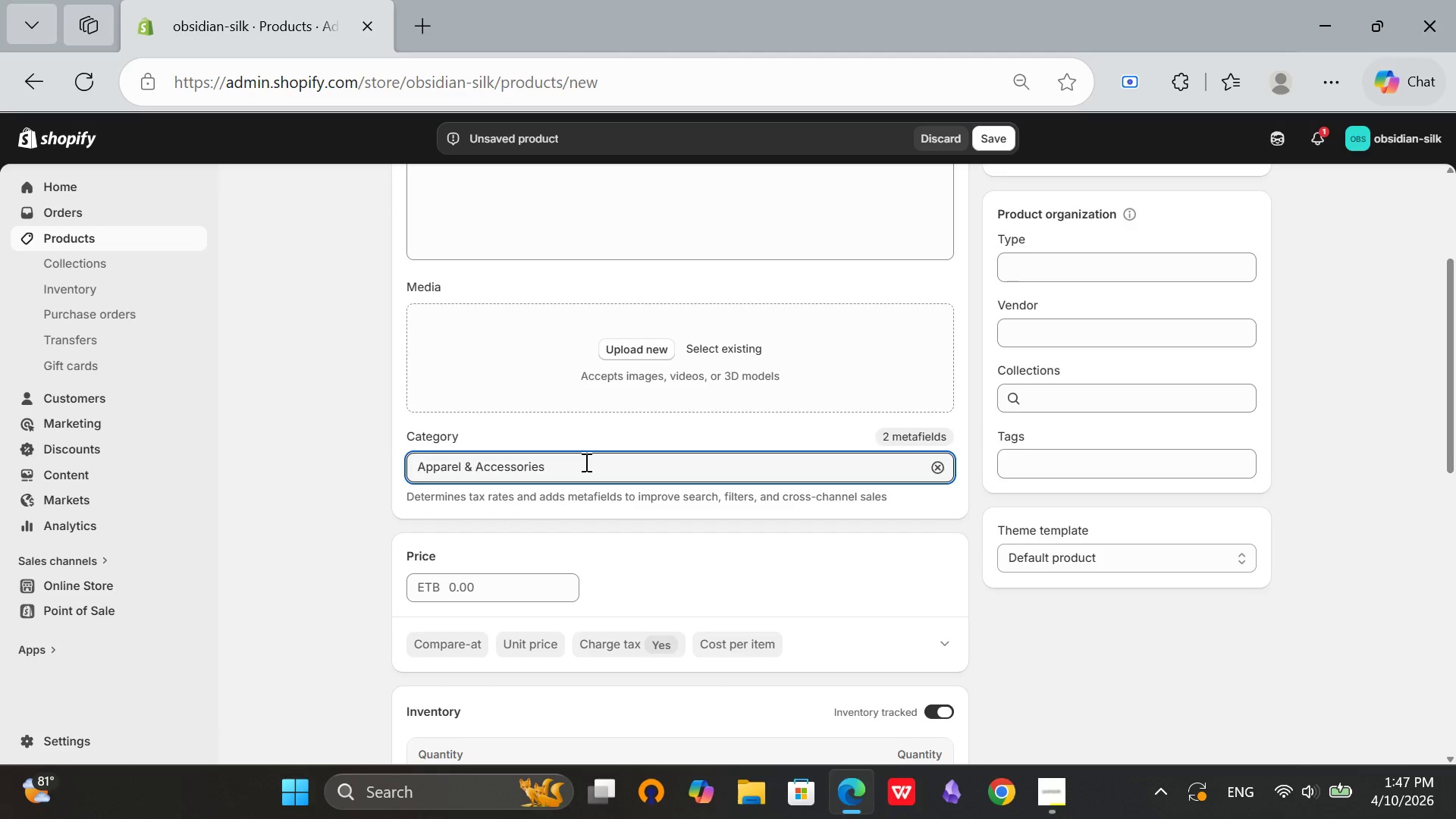 
left_click([585, 462])
 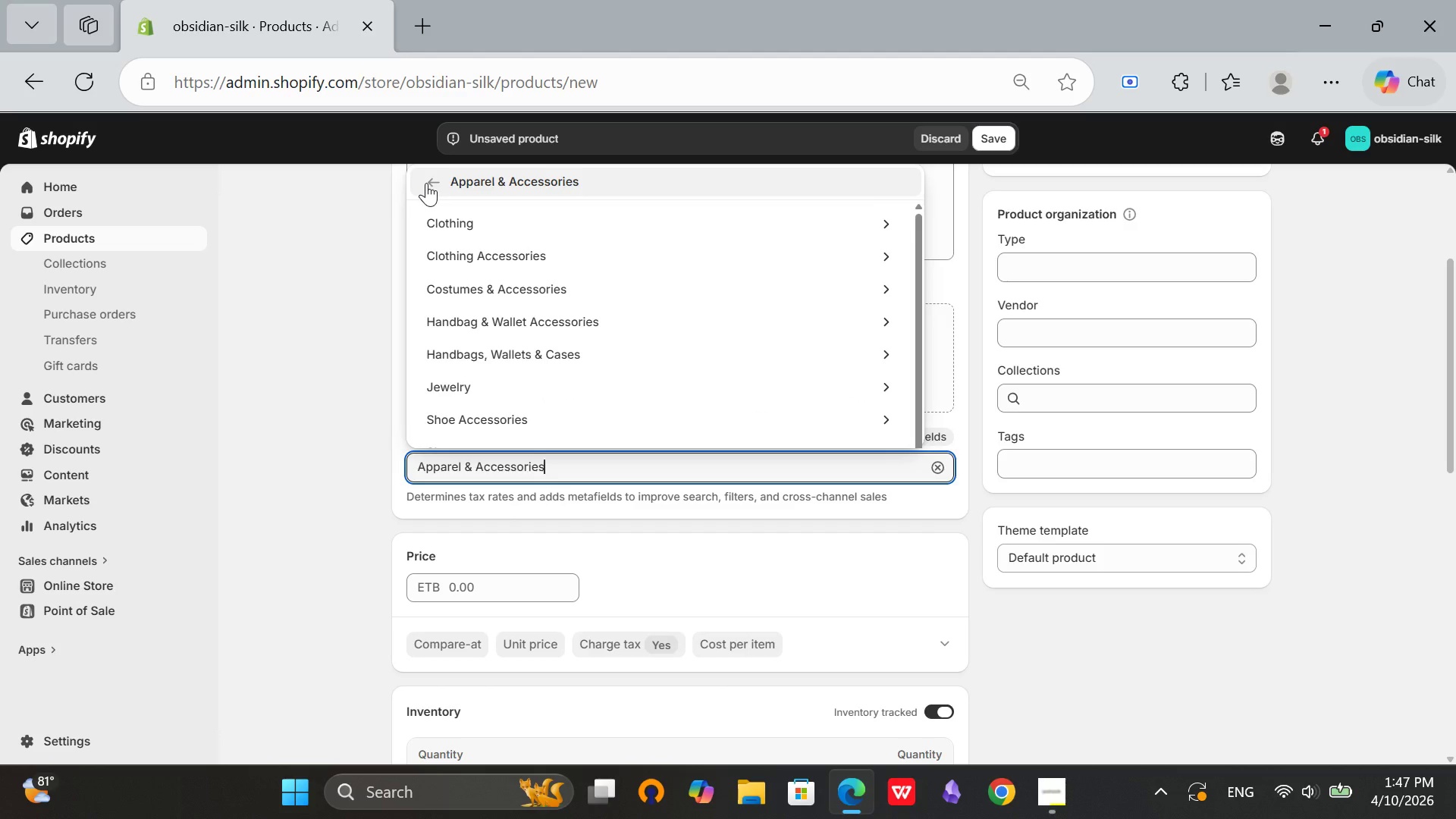 
left_click([426, 183])
 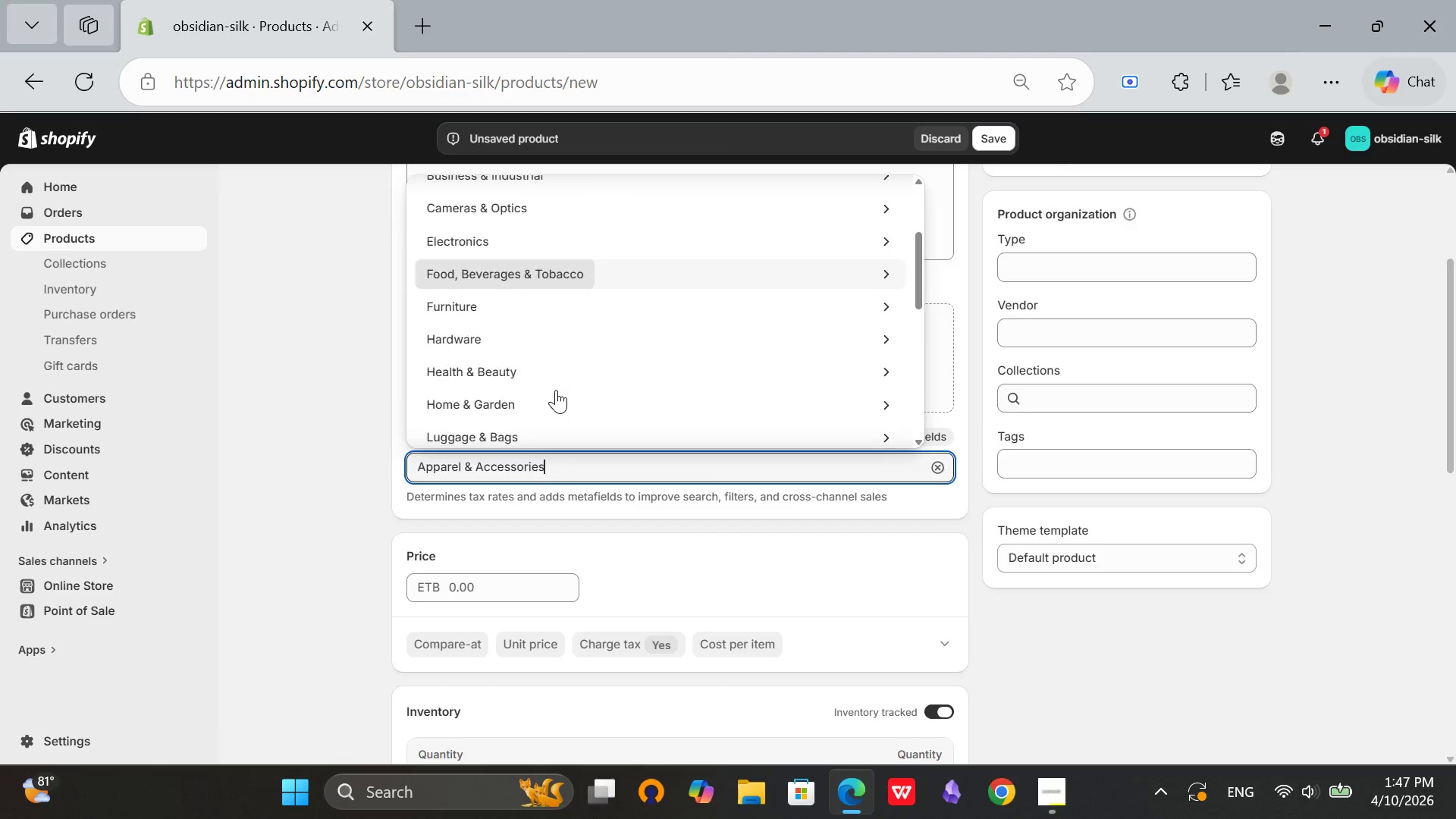 
scroll: coordinate [555, 389], scroll_direction: down, amount: 4.0
 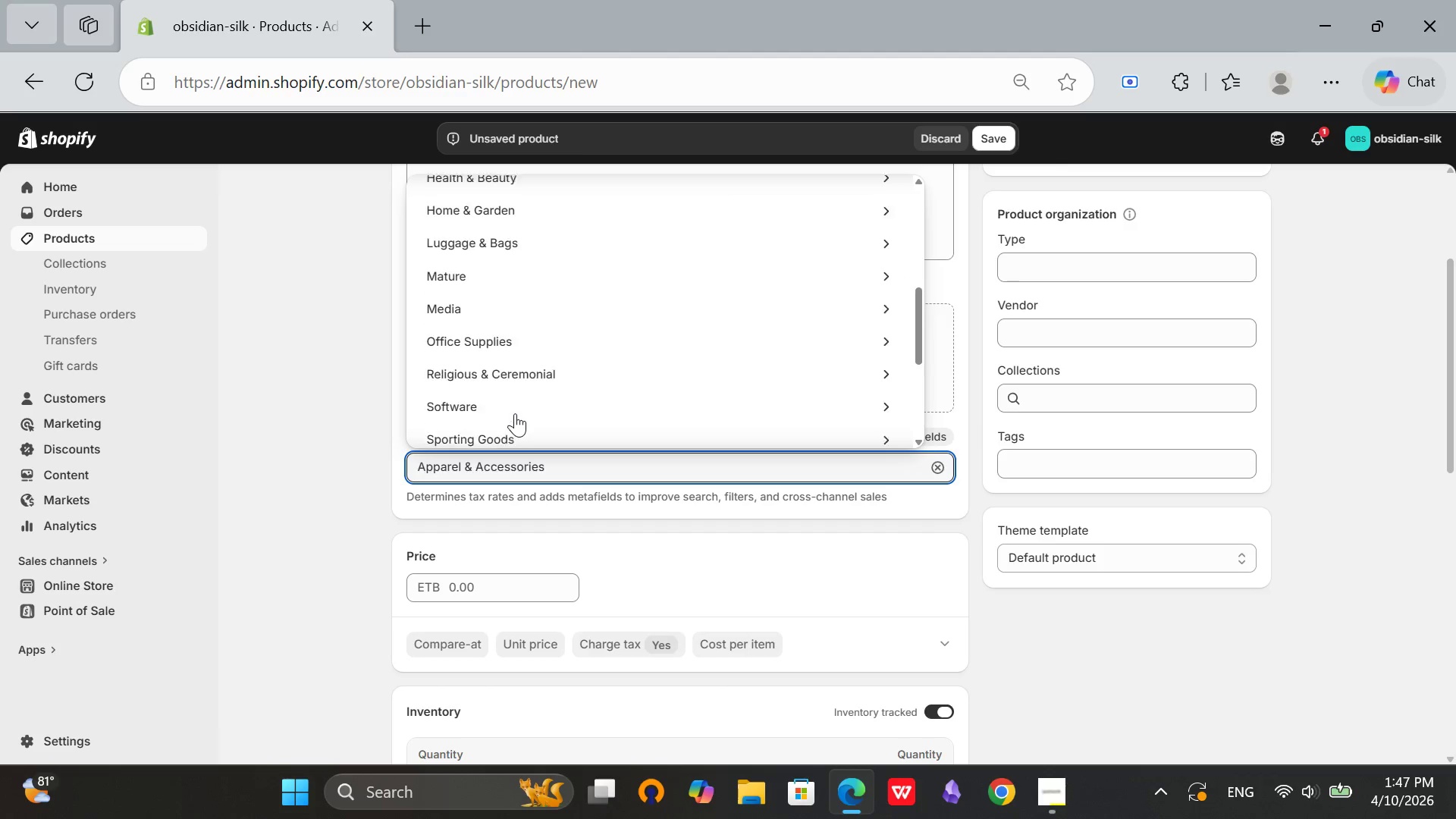 
scroll: coordinate [508, 329], scroll_direction: up, amount: 8.0
 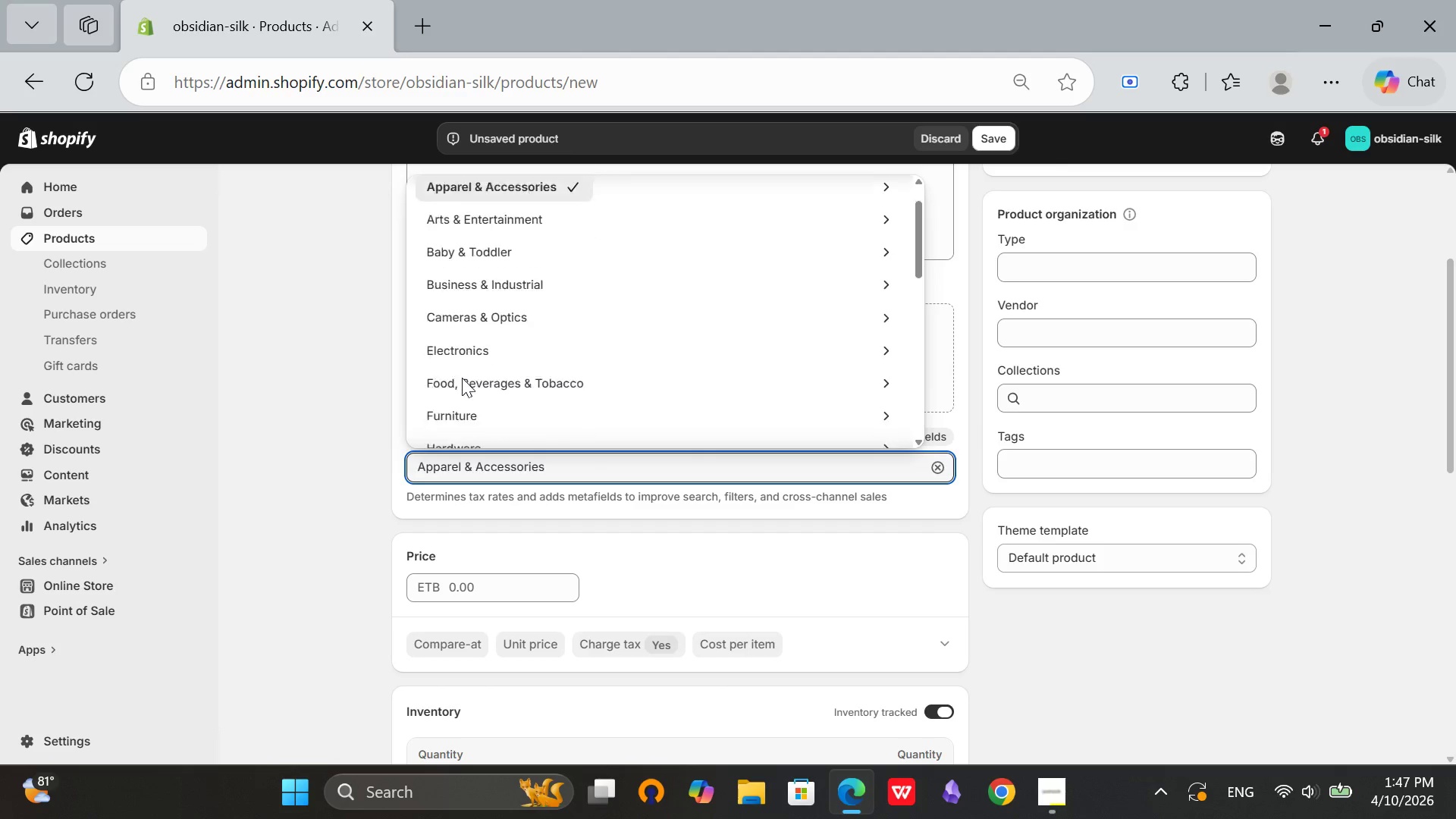 
scroll: coordinate [455, 424], scroll_direction: down, amount: 3.0
 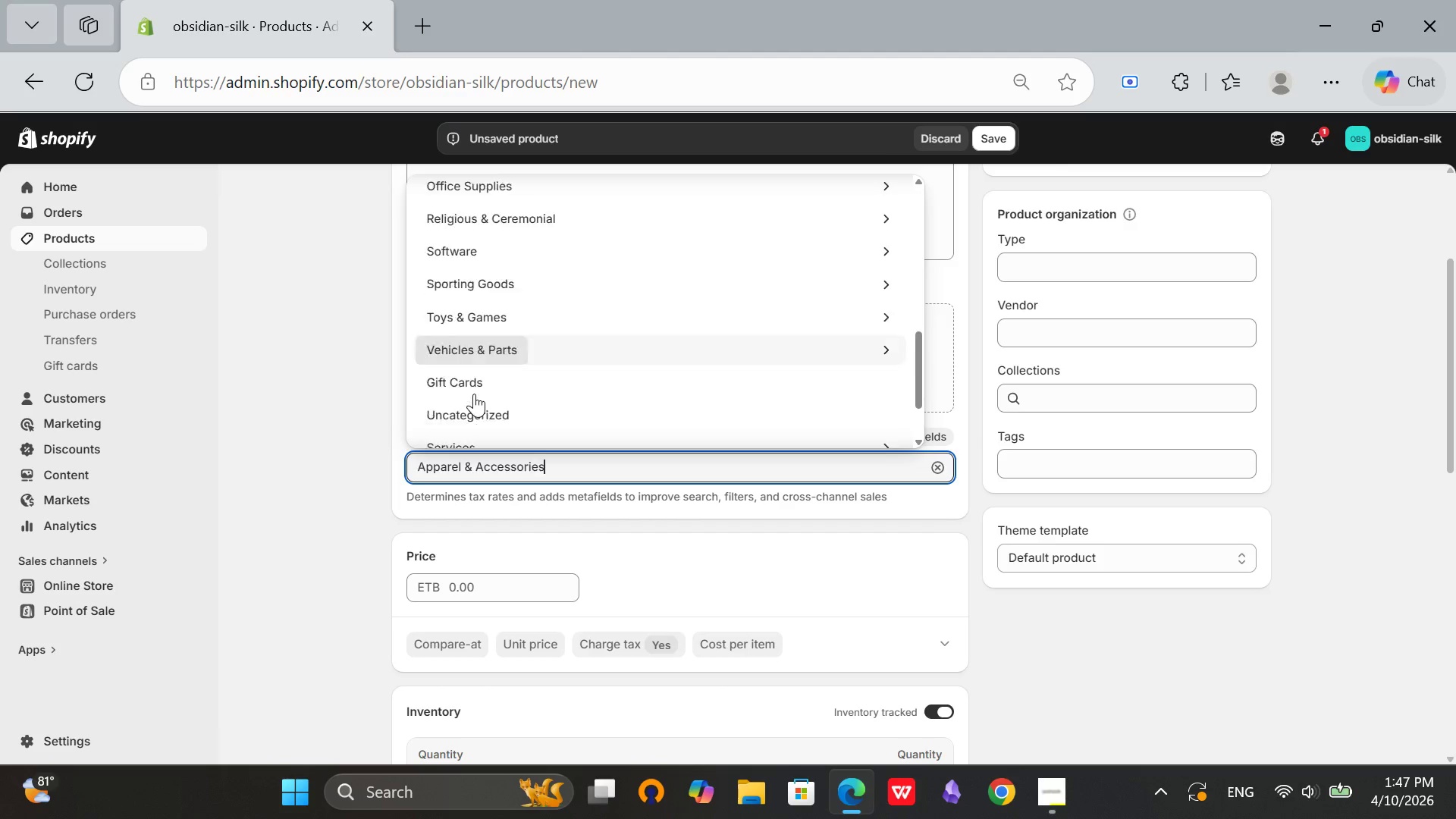 
scroll: coordinate [742, 518], scroll_direction: up, amount: 8.0
 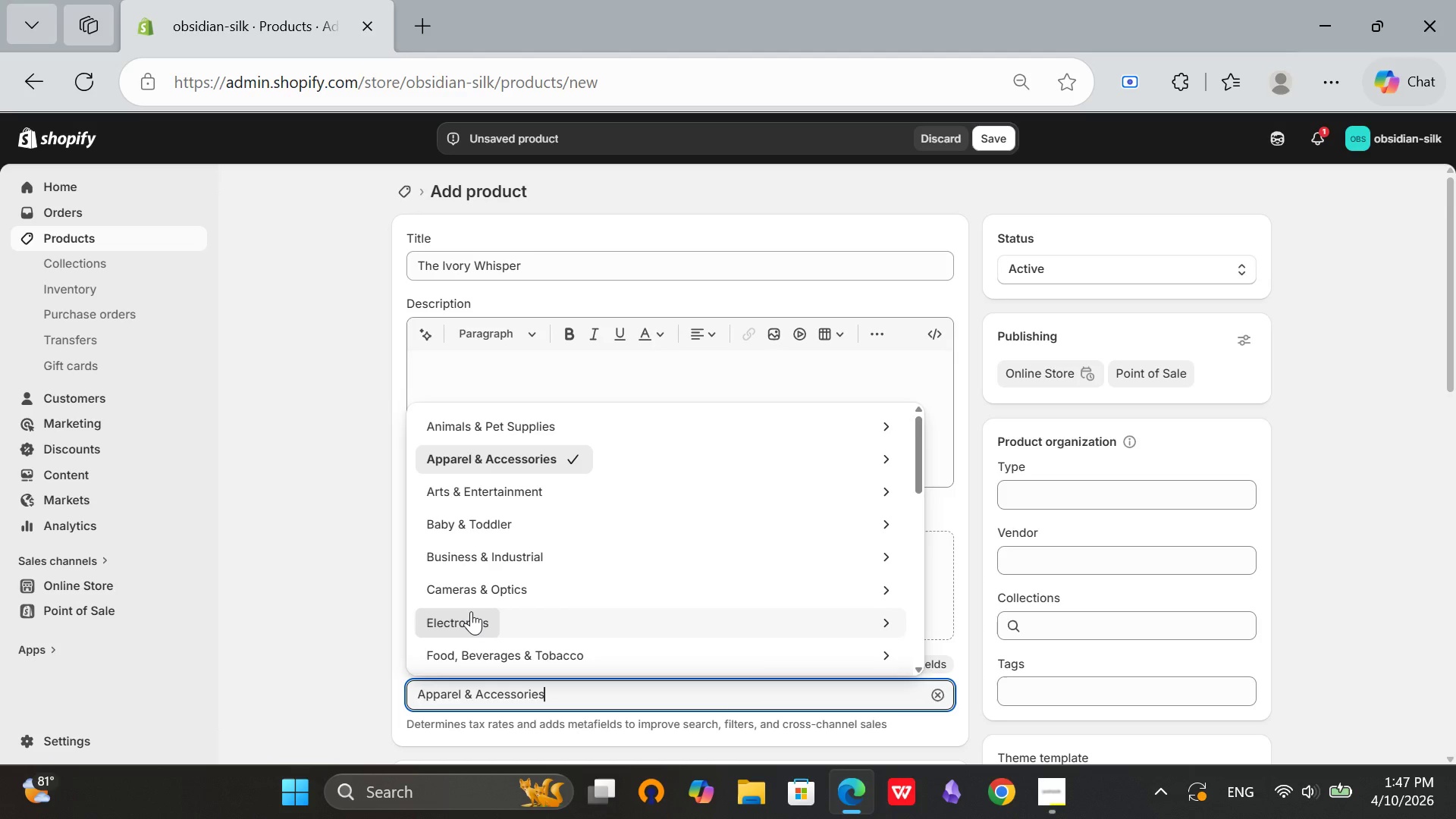 
wait(5.06)
 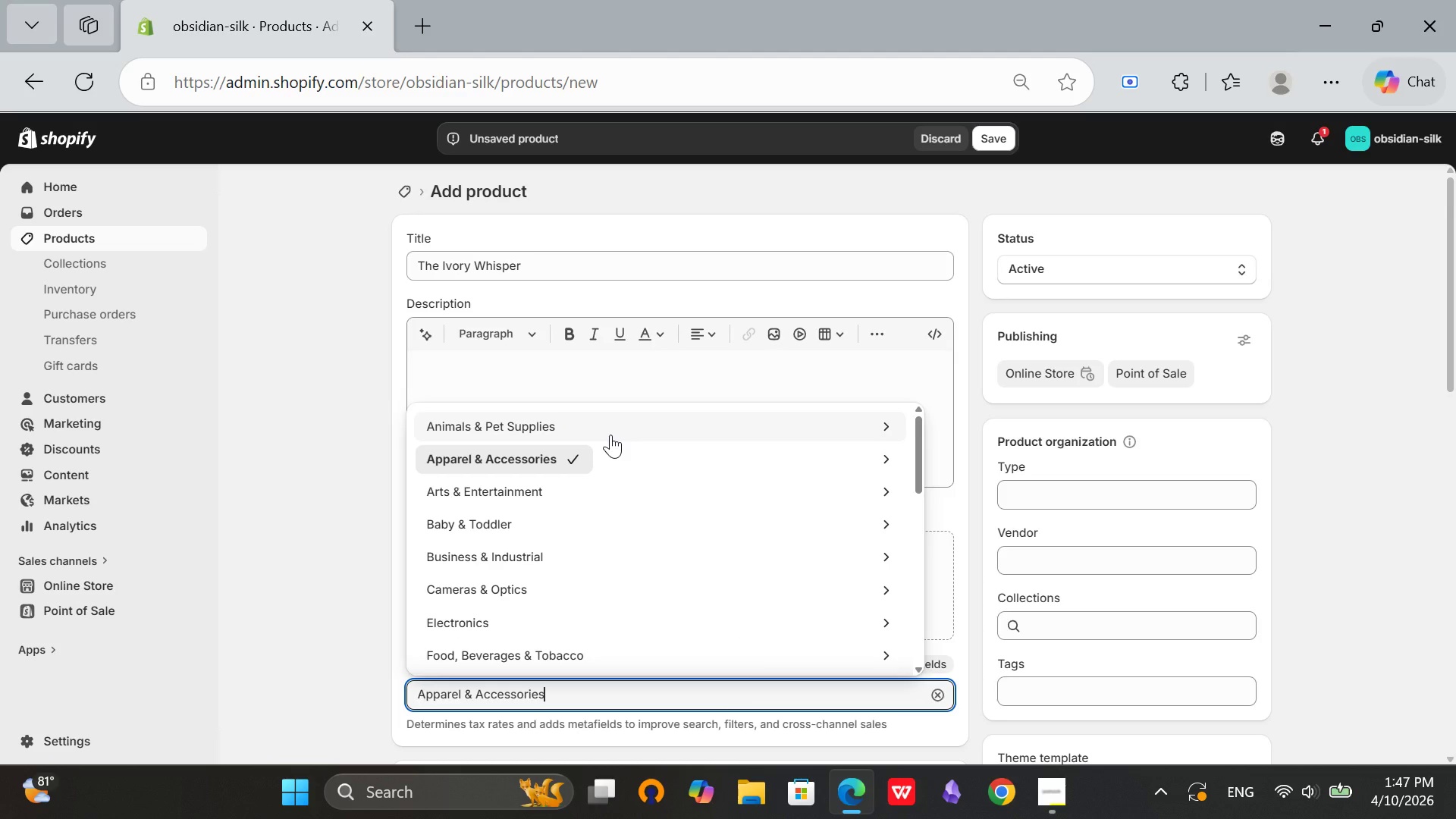 
scroll: coordinate [521, 572], scroll_direction: down, amount: 6.0
 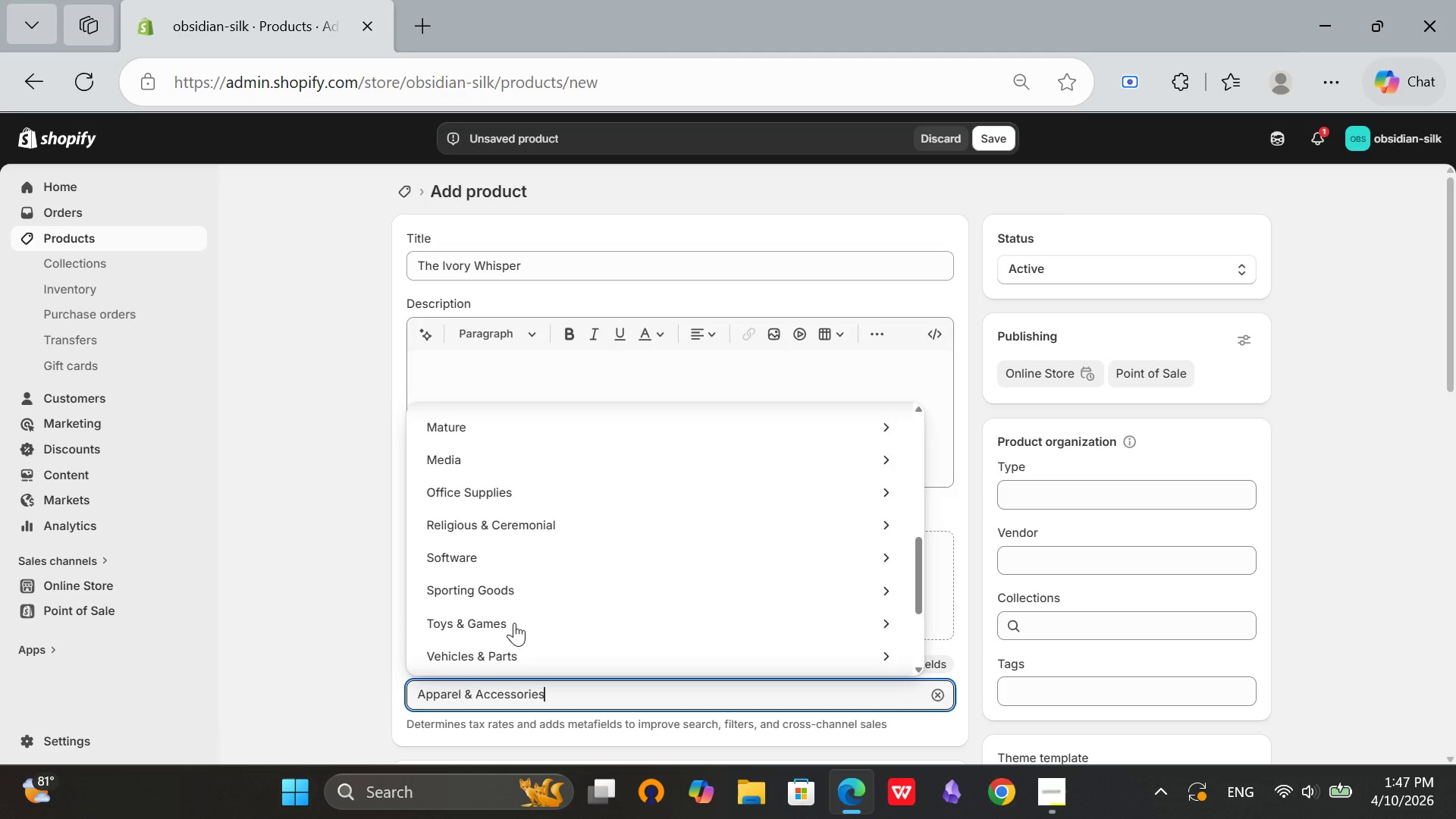 
scroll: coordinate [540, 591], scroll_direction: up, amount: 6.0
 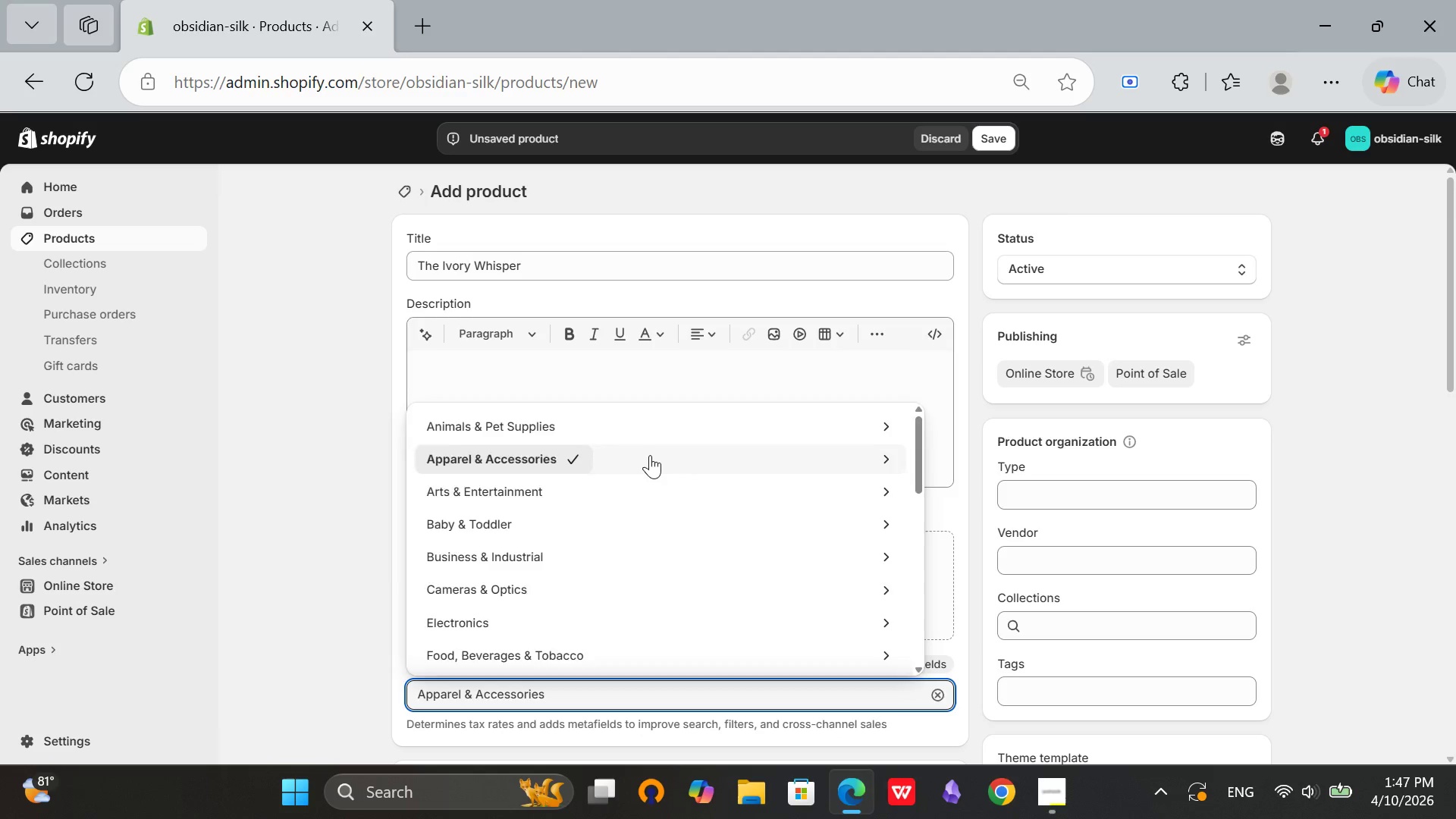 
left_click([650, 455])
 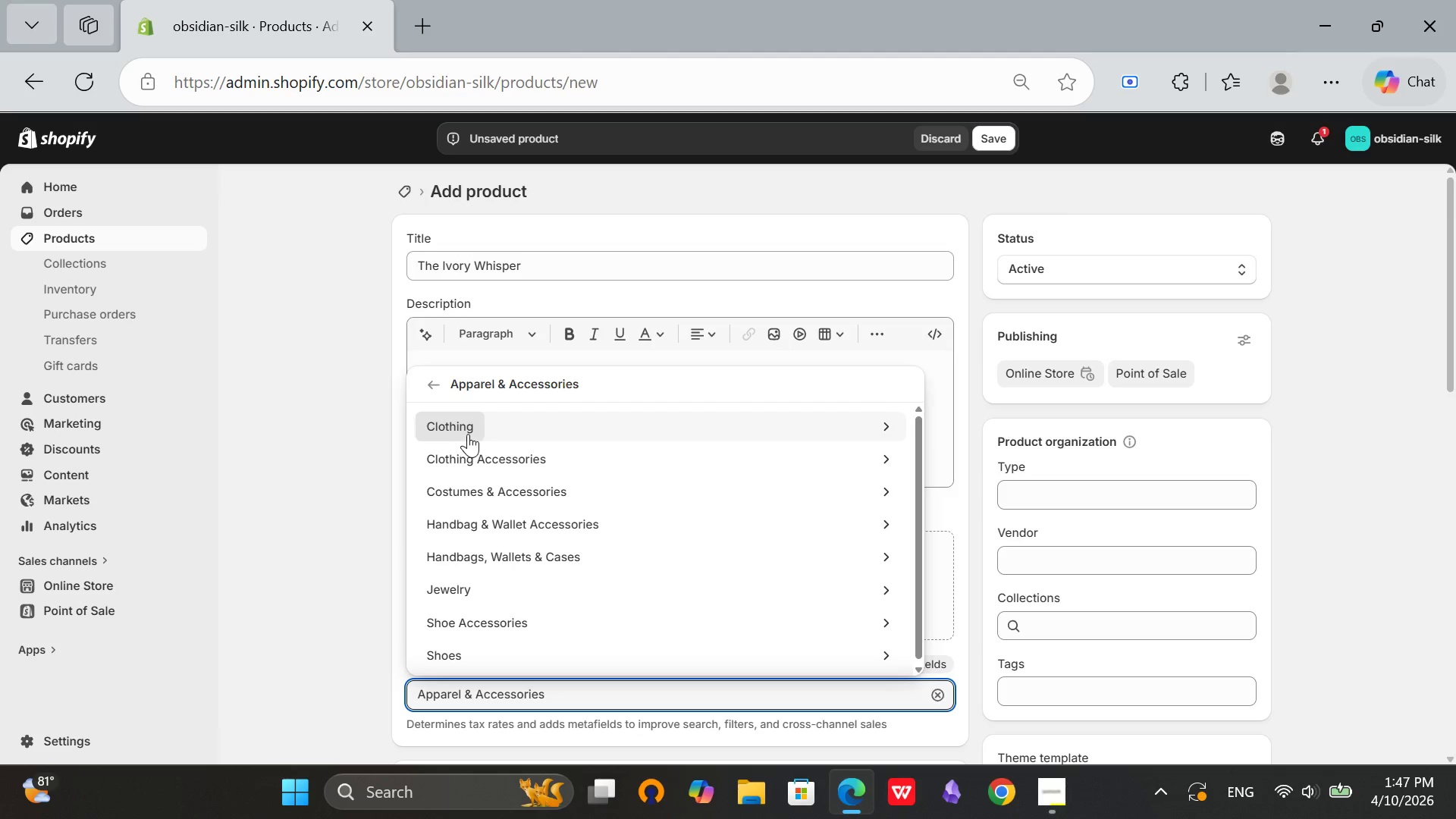 
left_click([468, 434])
 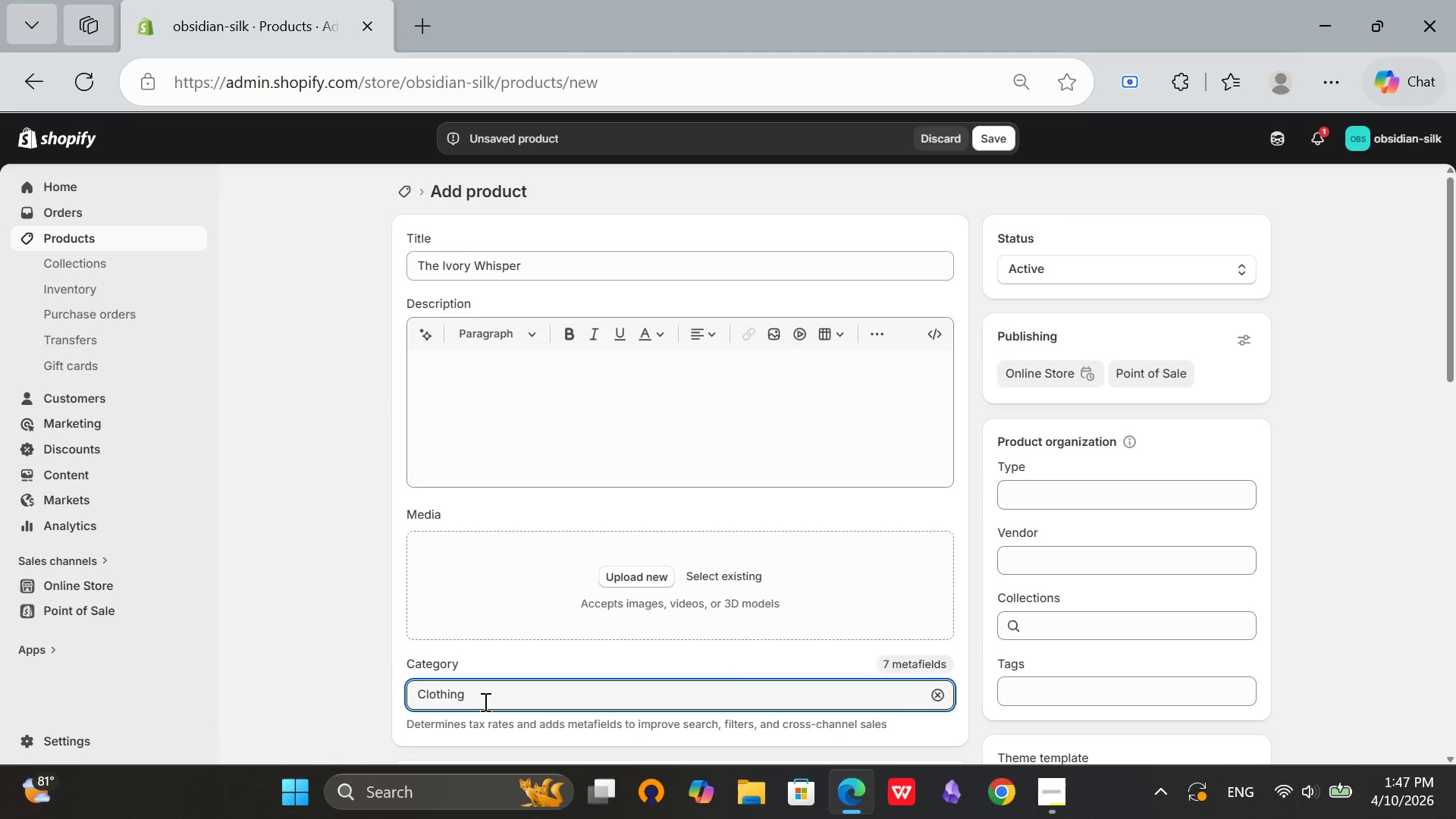 
left_click([484, 701])
 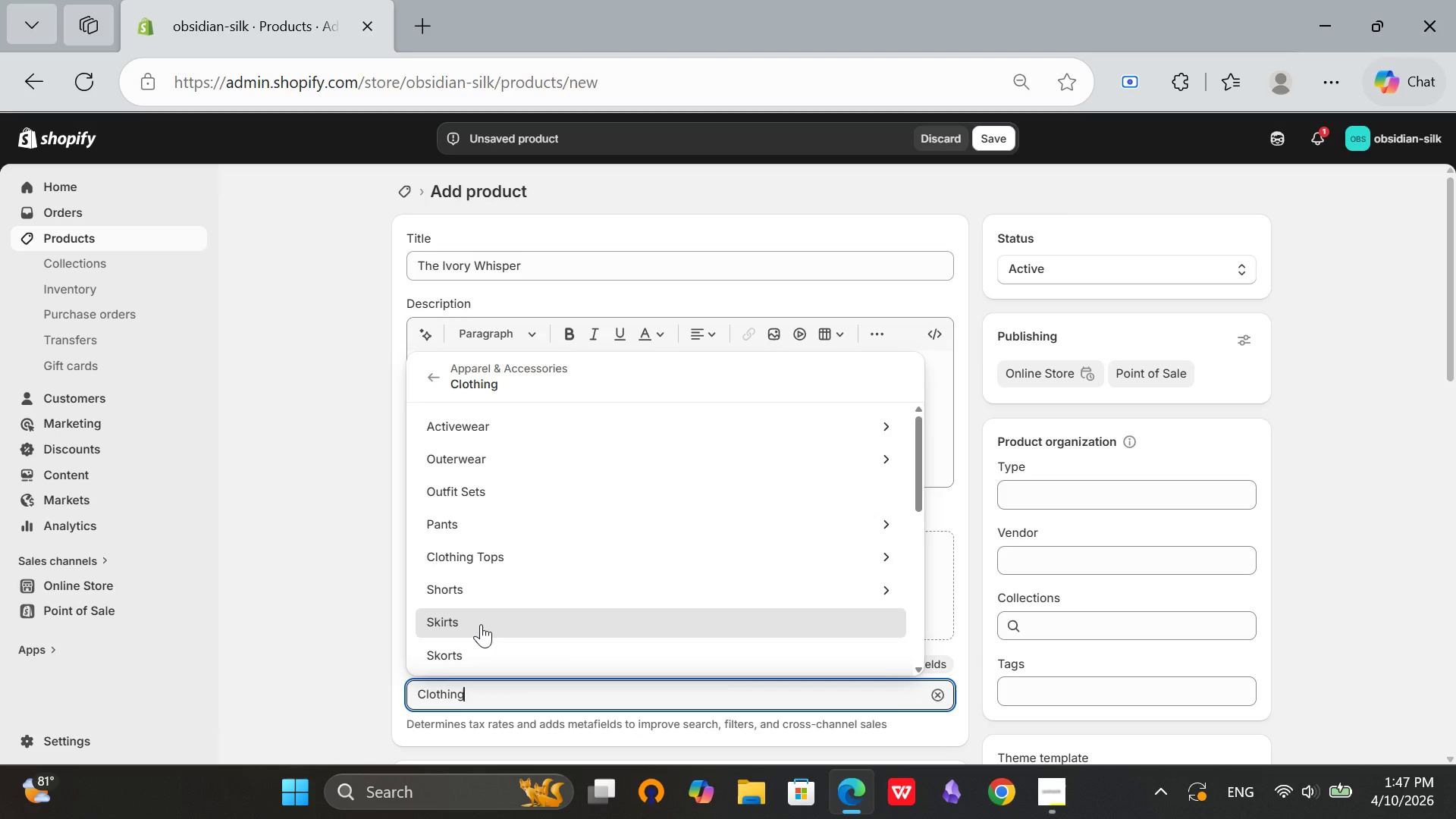 
scroll: coordinate [481, 624], scroll_direction: down, amount: 2.0
 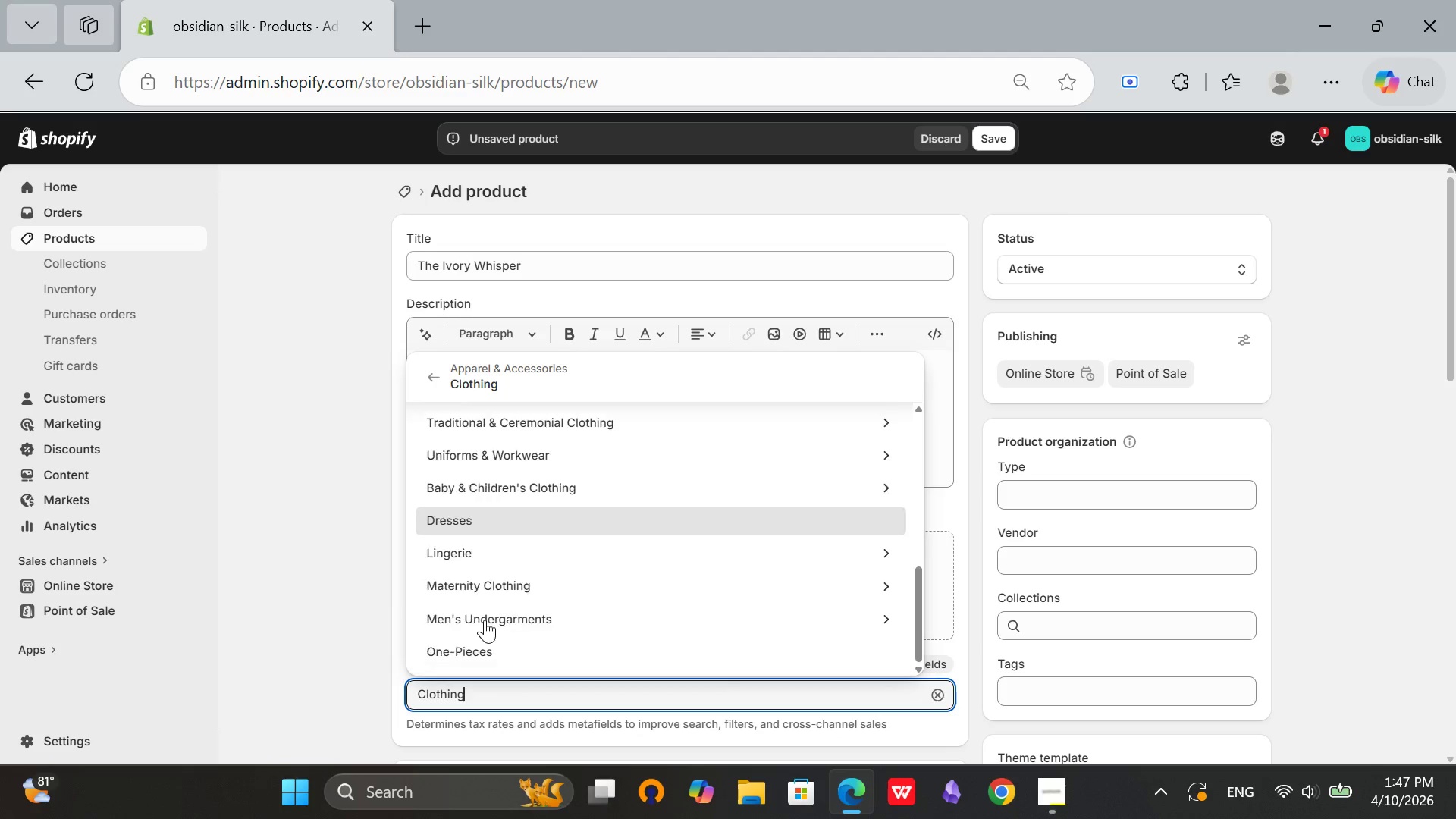 
scroll: coordinate [485, 620], scroll_direction: up, amount: 2.0
 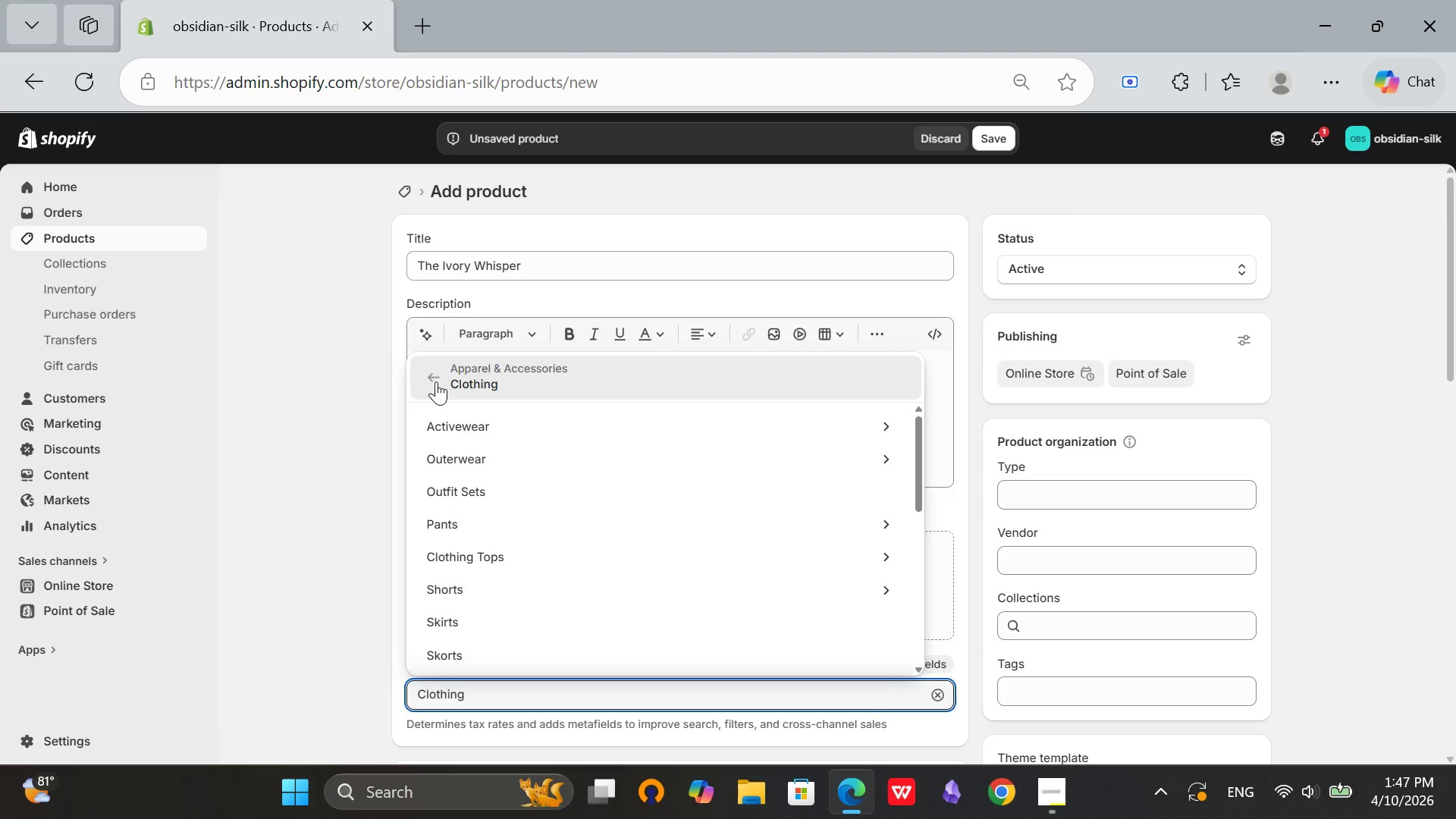 
left_click([436, 381])
 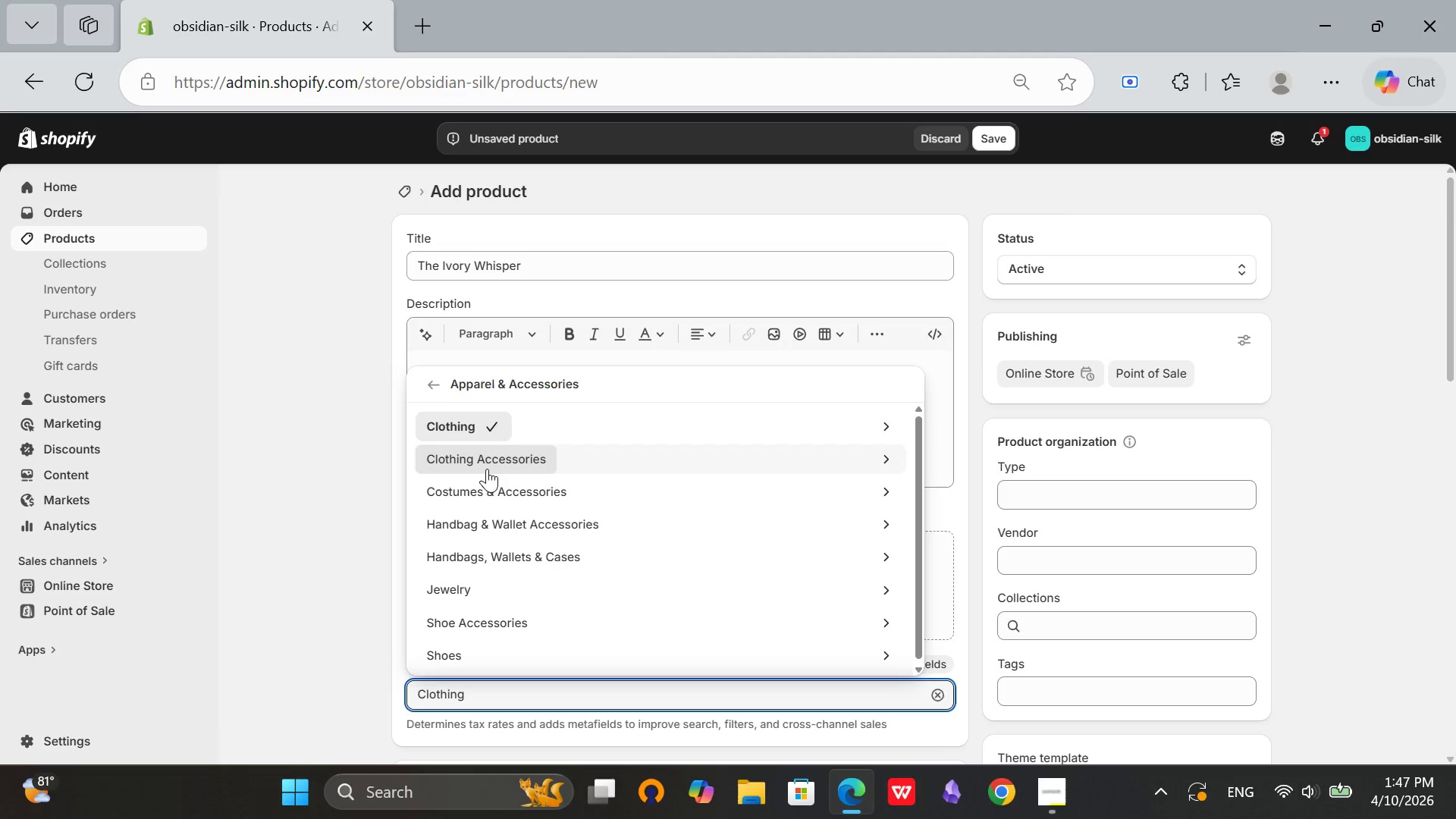 
left_click([487, 469])
 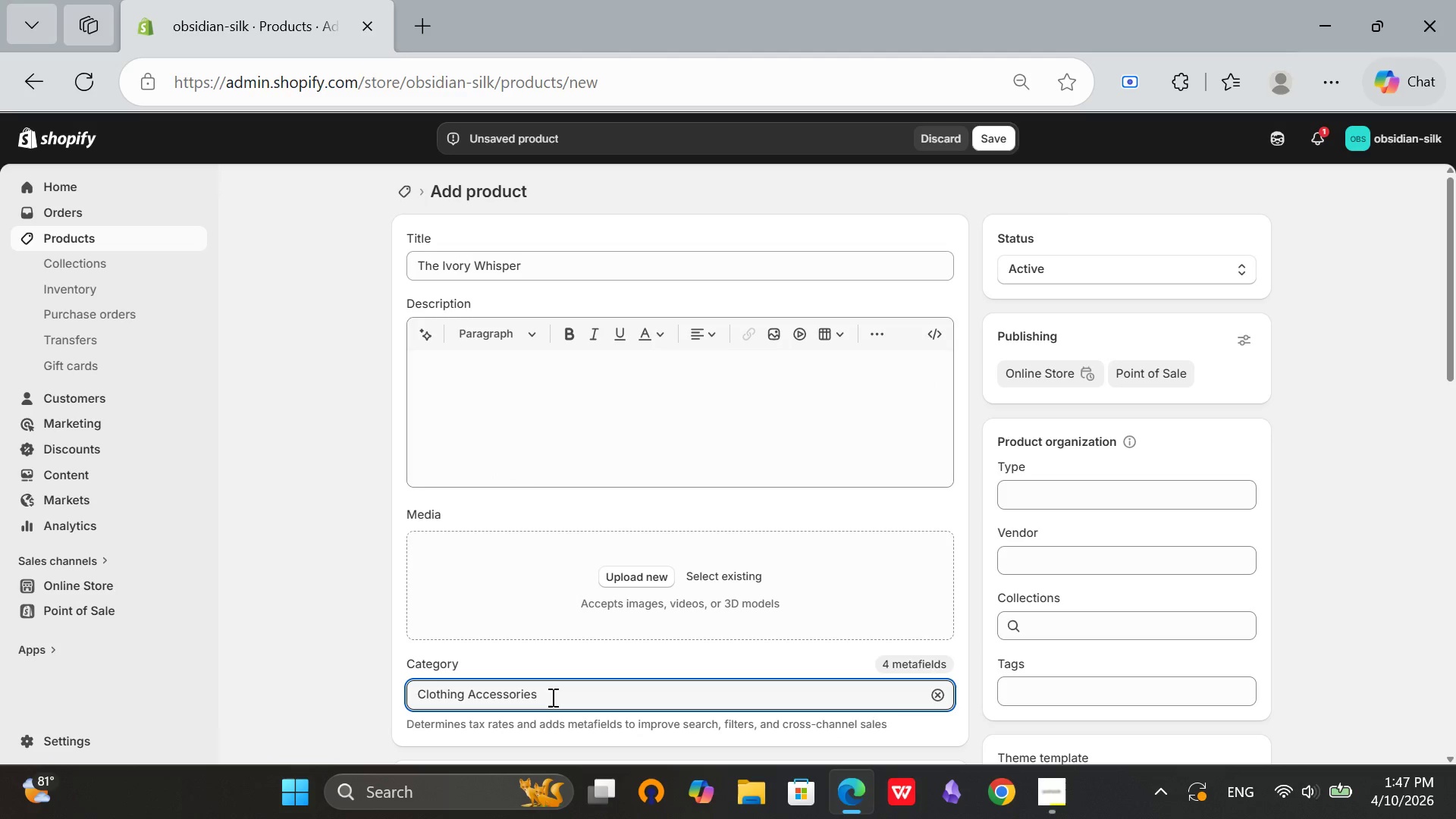 
left_click([551, 697])
 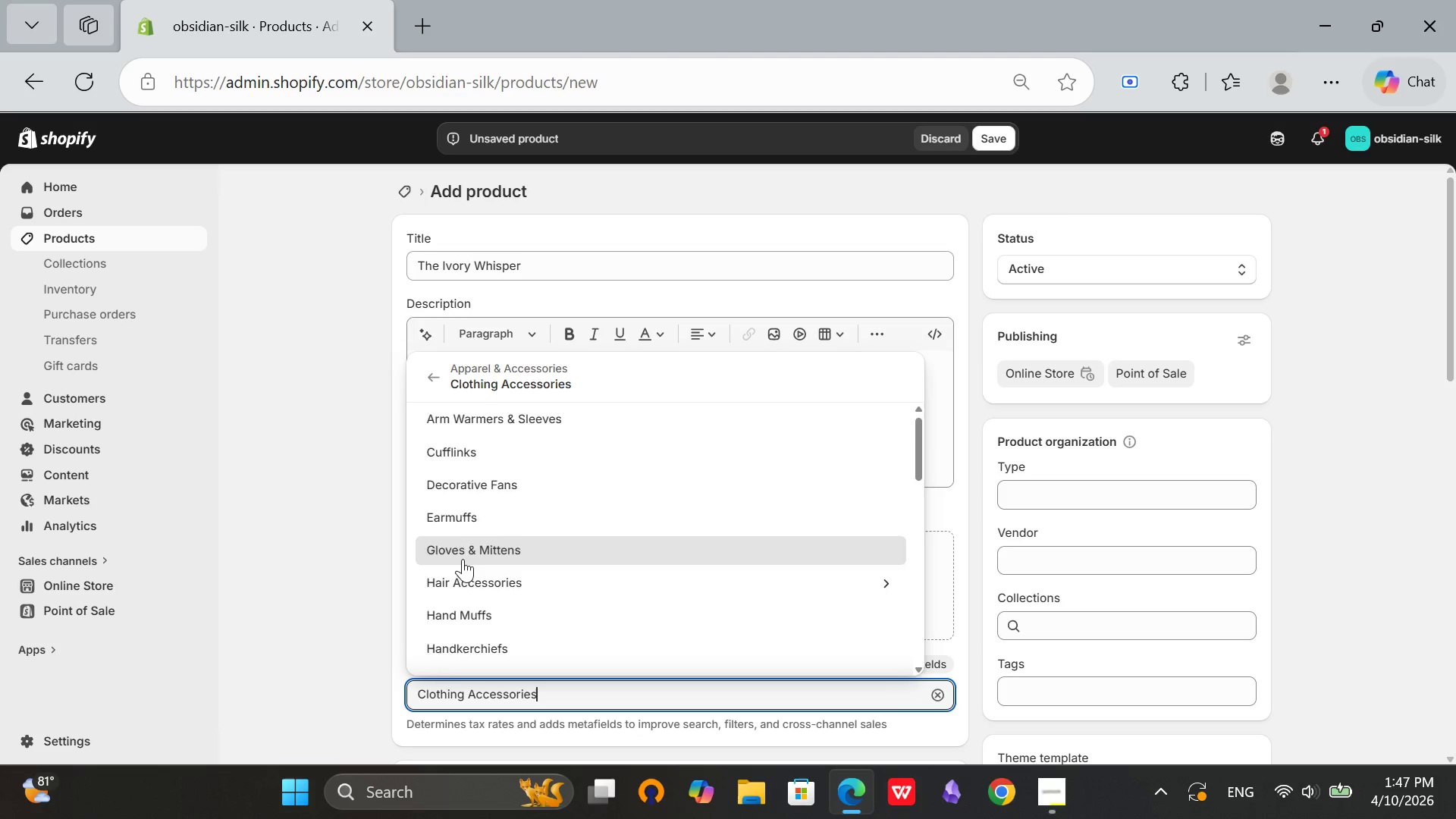 
scroll: coordinate [463, 559], scroll_direction: down, amount: 2.0
 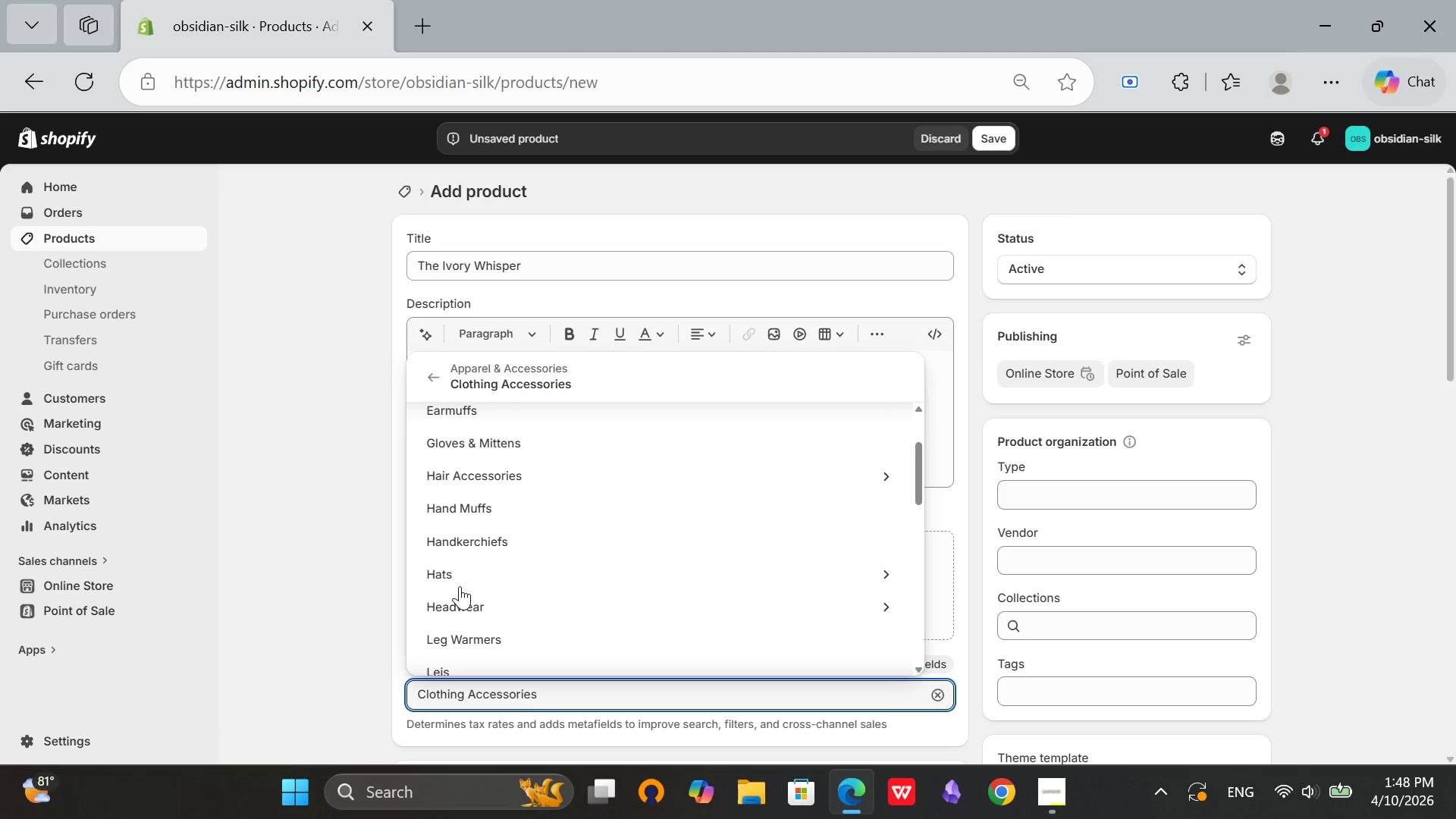 
scroll: coordinate [460, 586], scroll_direction: up, amount: 1.0
 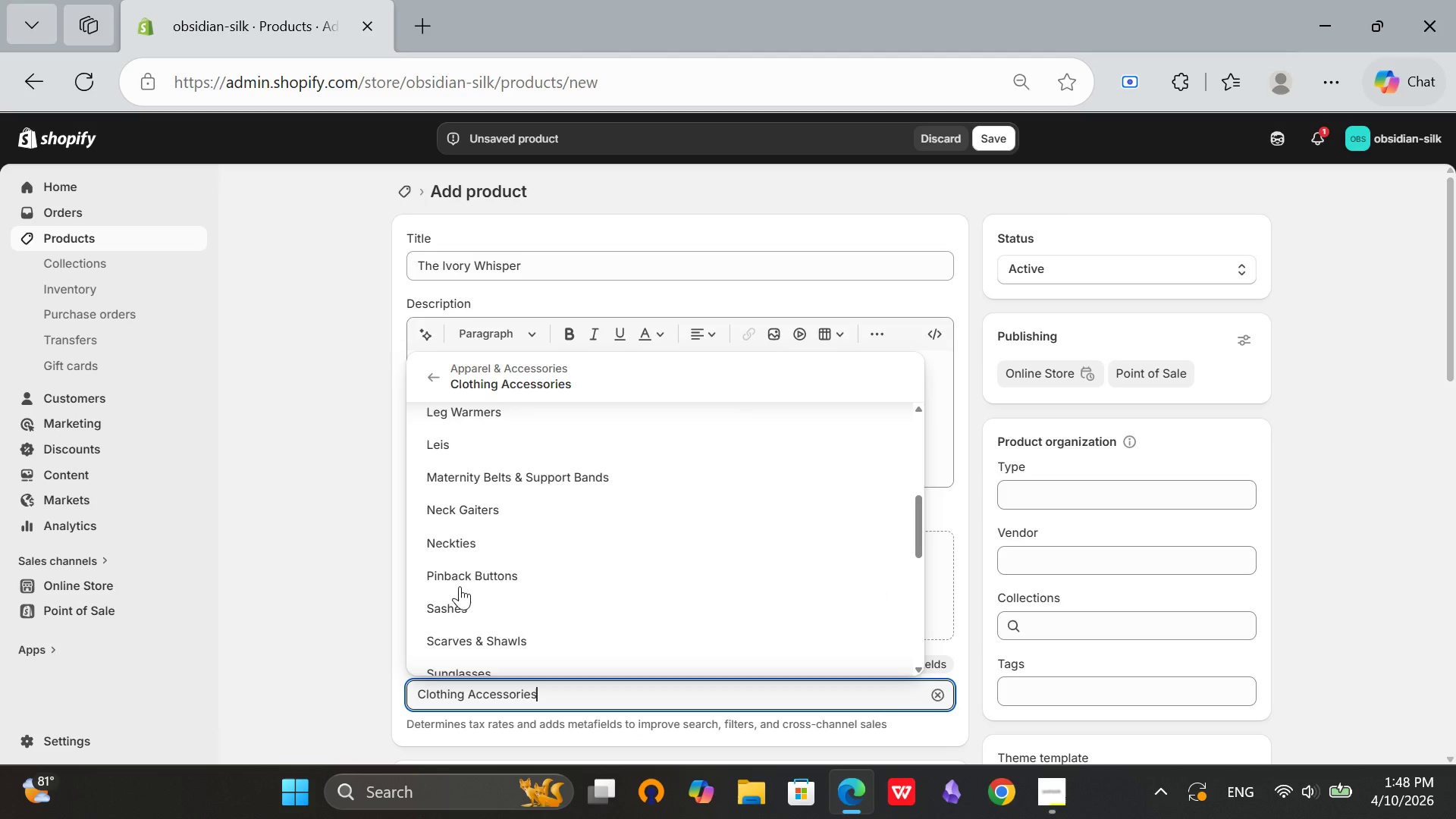 
scroll: coordinate [460, 586], scroll_direction: down, amount: 2.0
 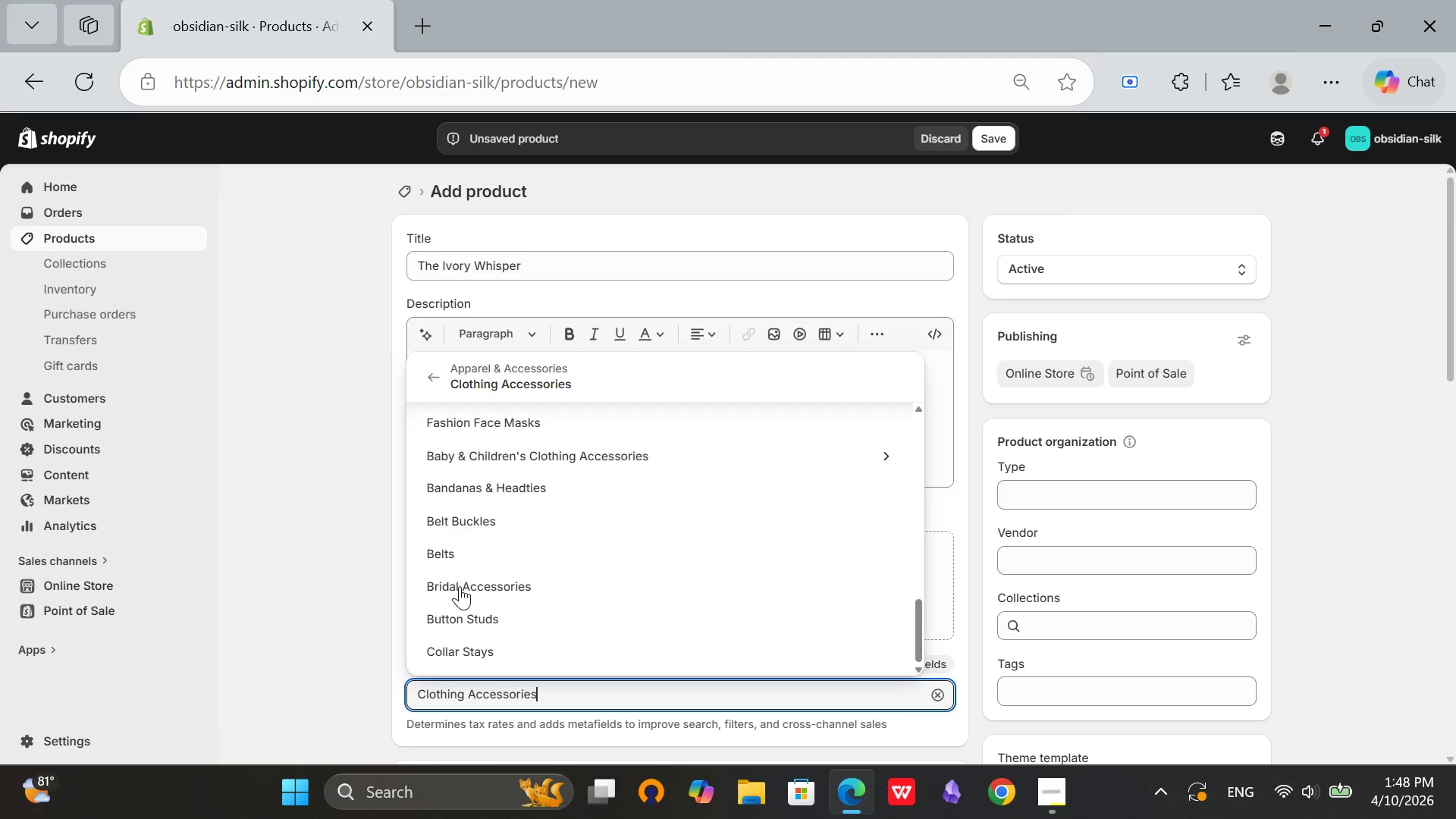 
scroll: coordinate [460, 586], scroll_direction: up, amount: 1.0
 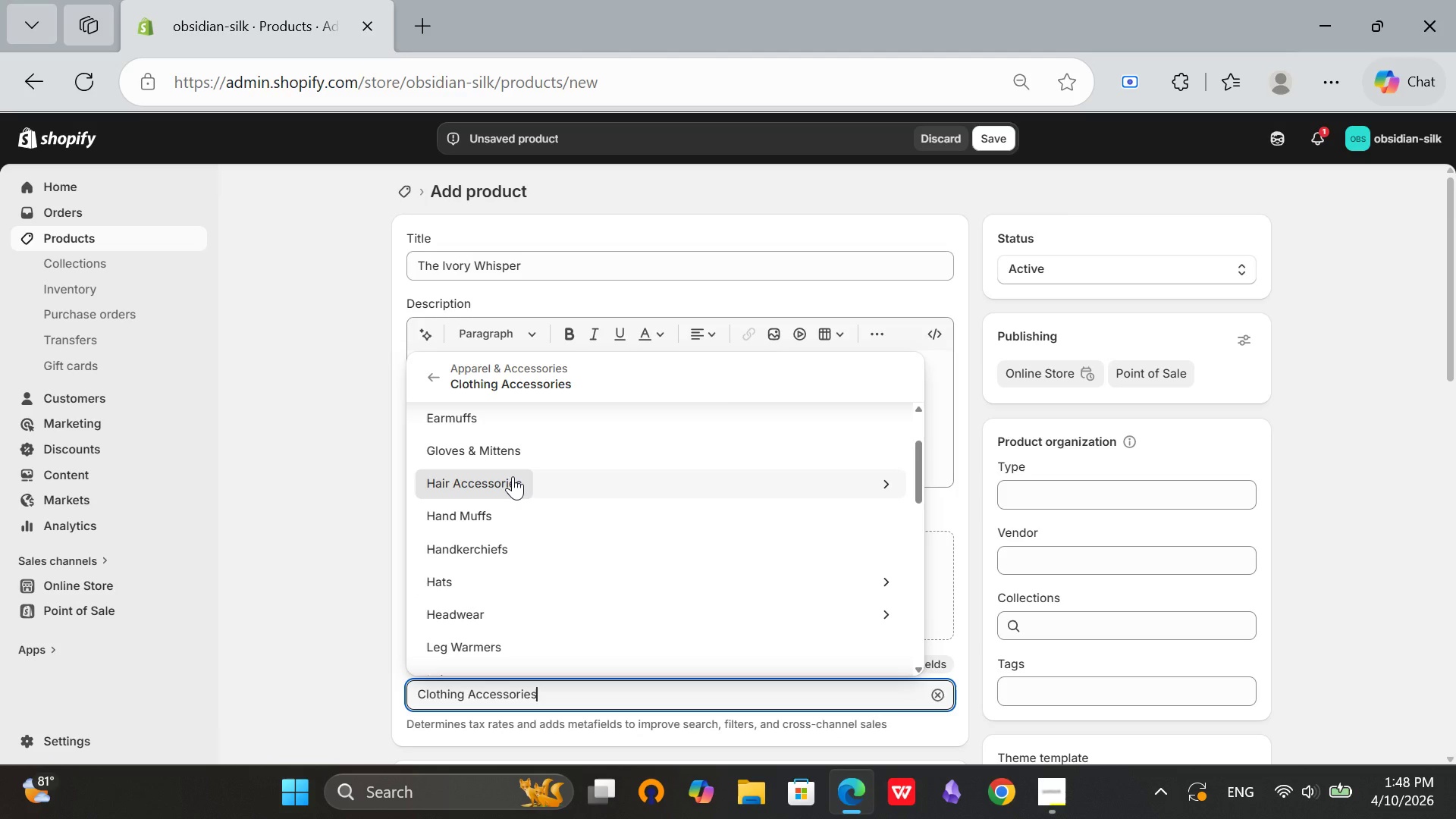 
left_click([513, 476])
 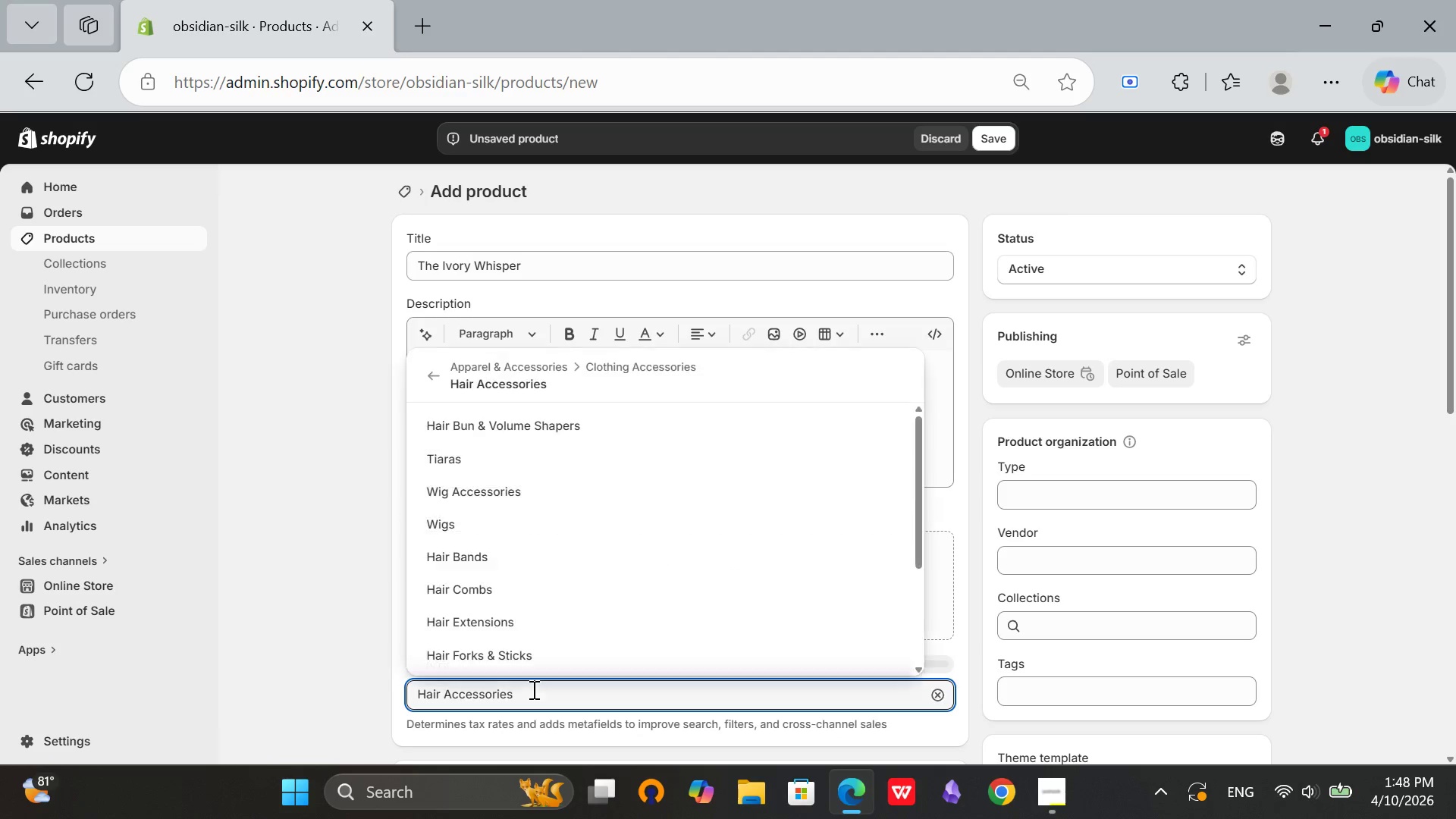 
left_click([532, 689])
 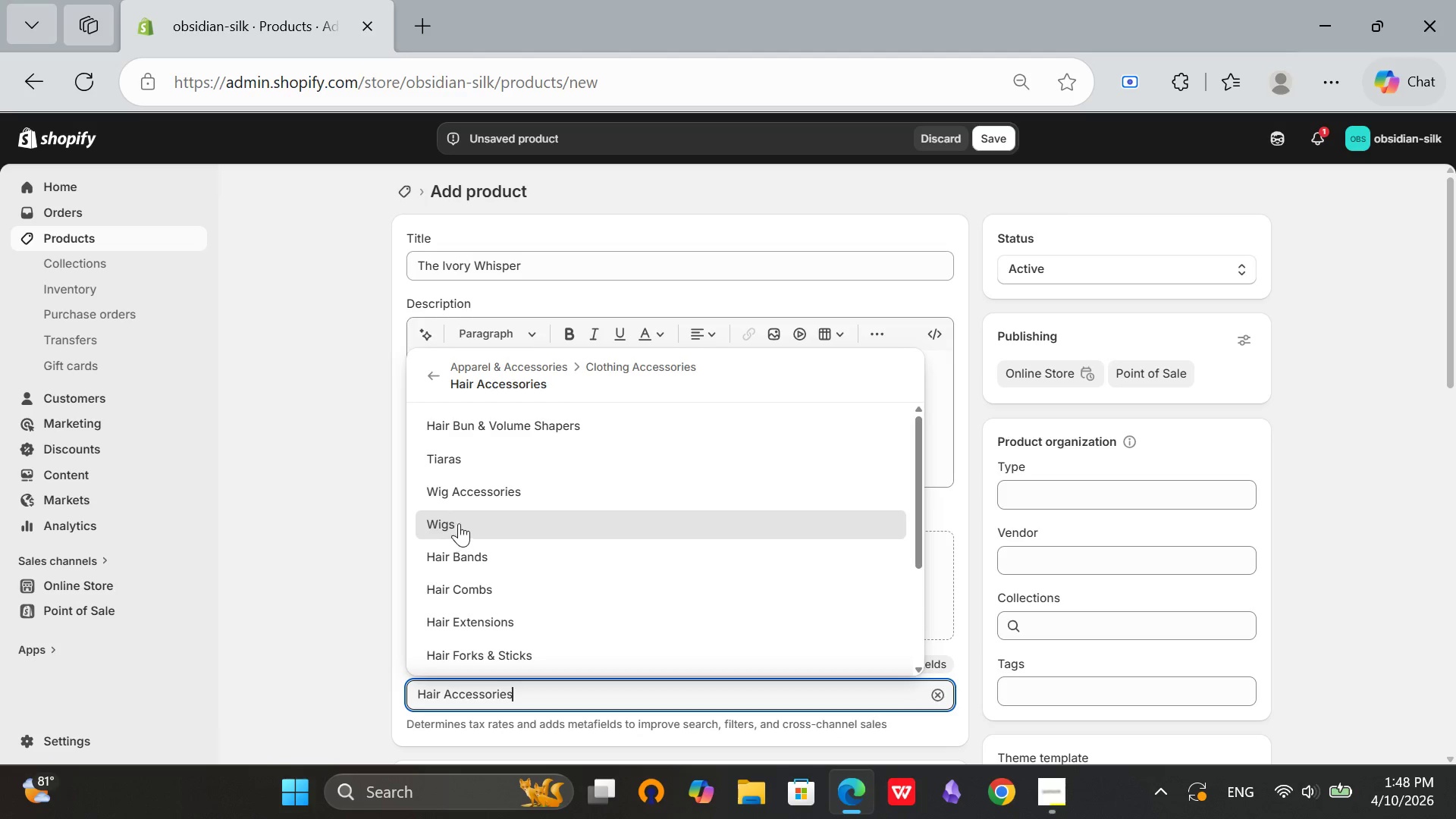 
left_click([457, 524])
 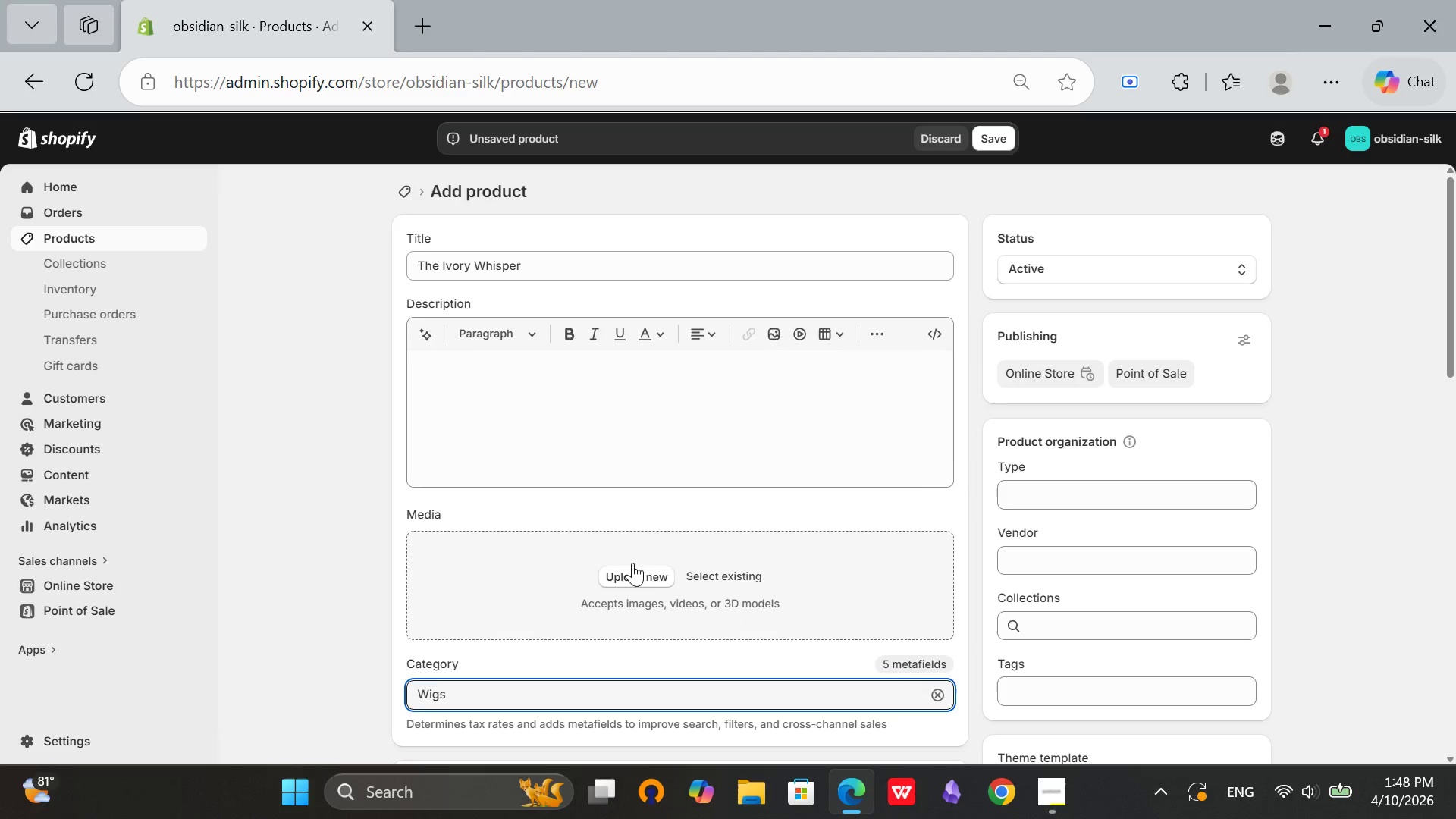 
scroll: coordinate [632, 563], scroll_direction: down, amount: 1.0
 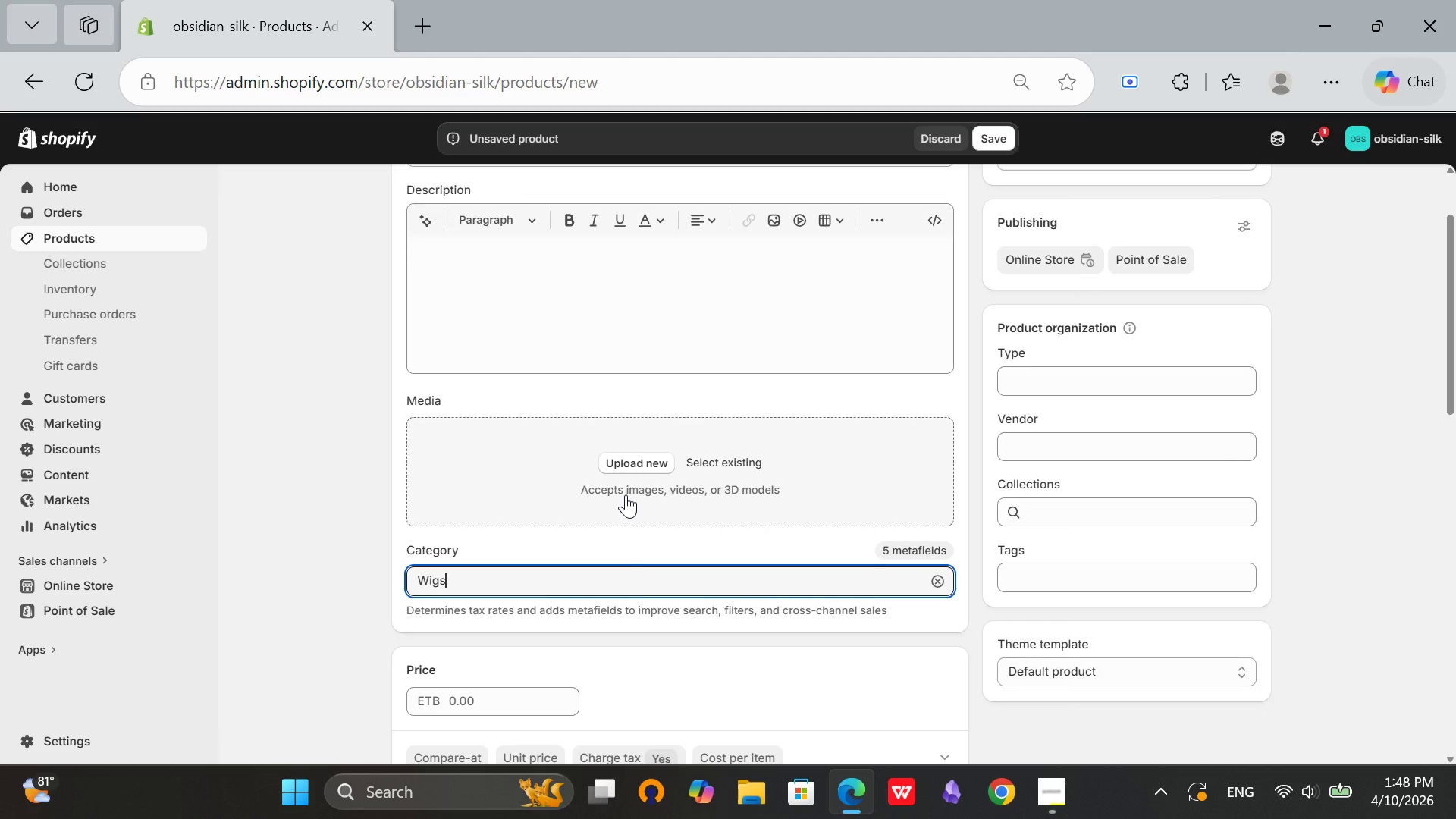 
scroll: coordinate [626, 494], scroll_direction: up, amount: 3.0
 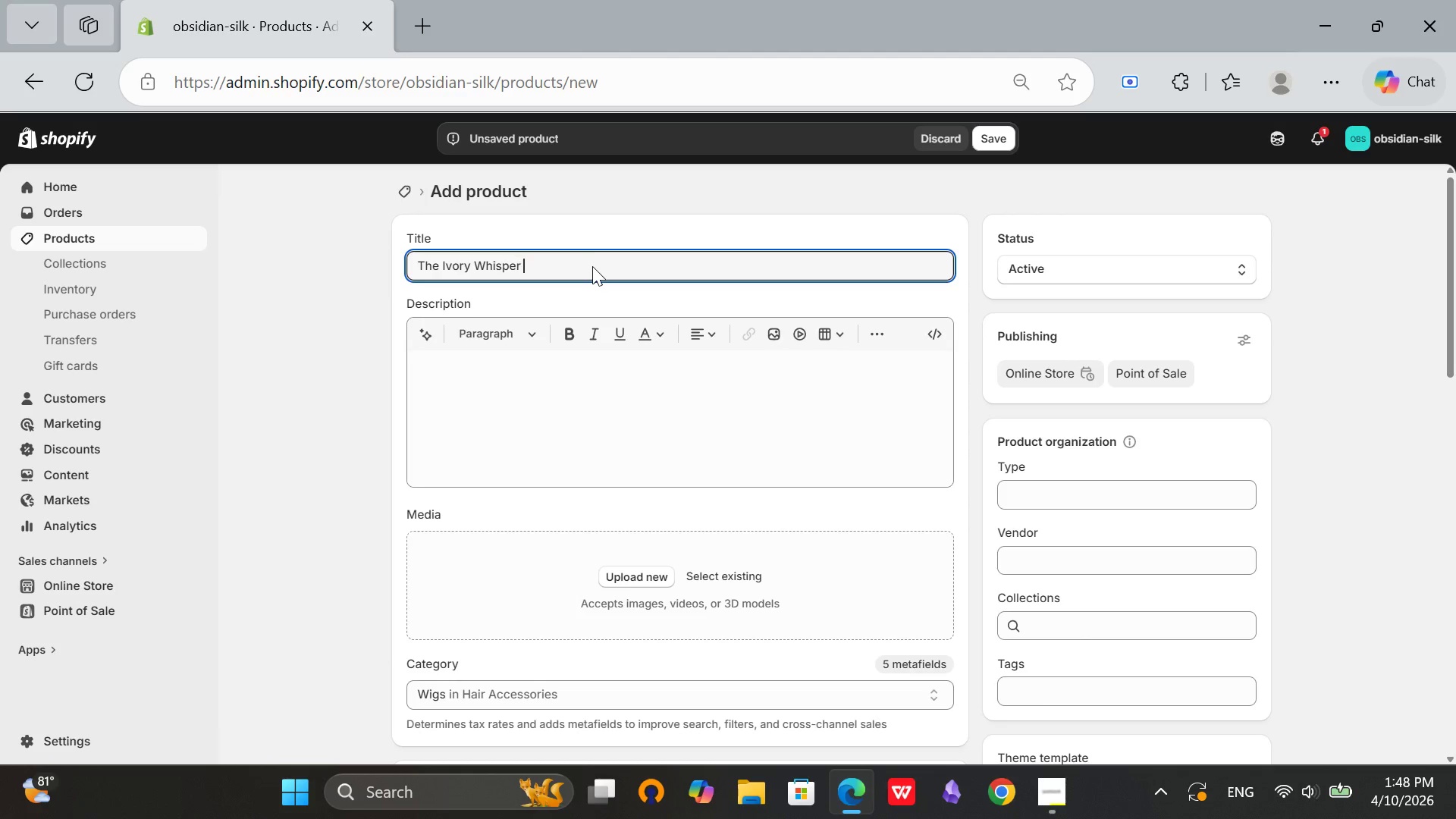 
type( - blon)
key(Backspace)
key(Backspace)
key(Backspace)
key(Backspace)
type(B )
key(Backspace)
type(londe Lace)
 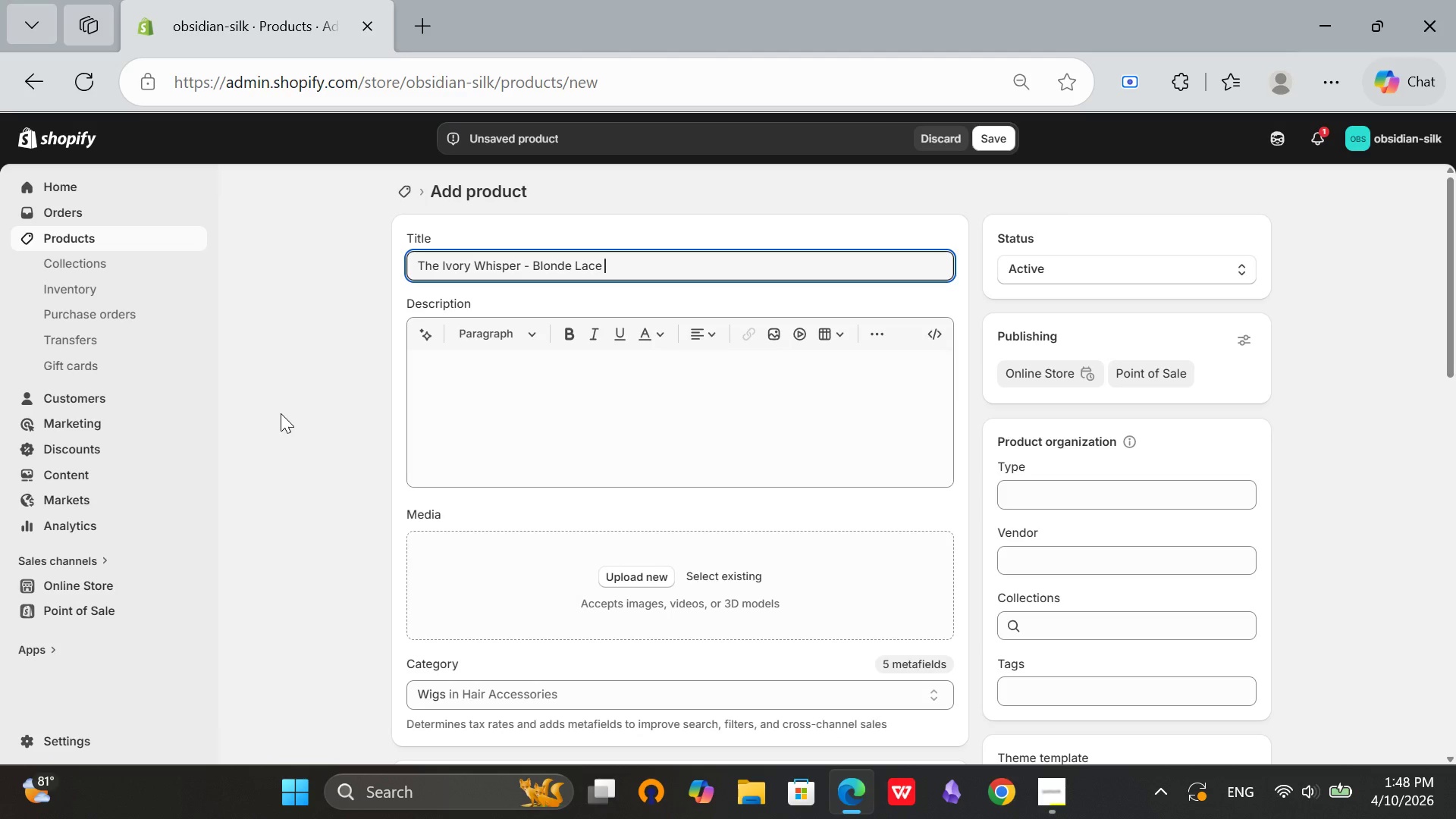 
type( Front Wig)
 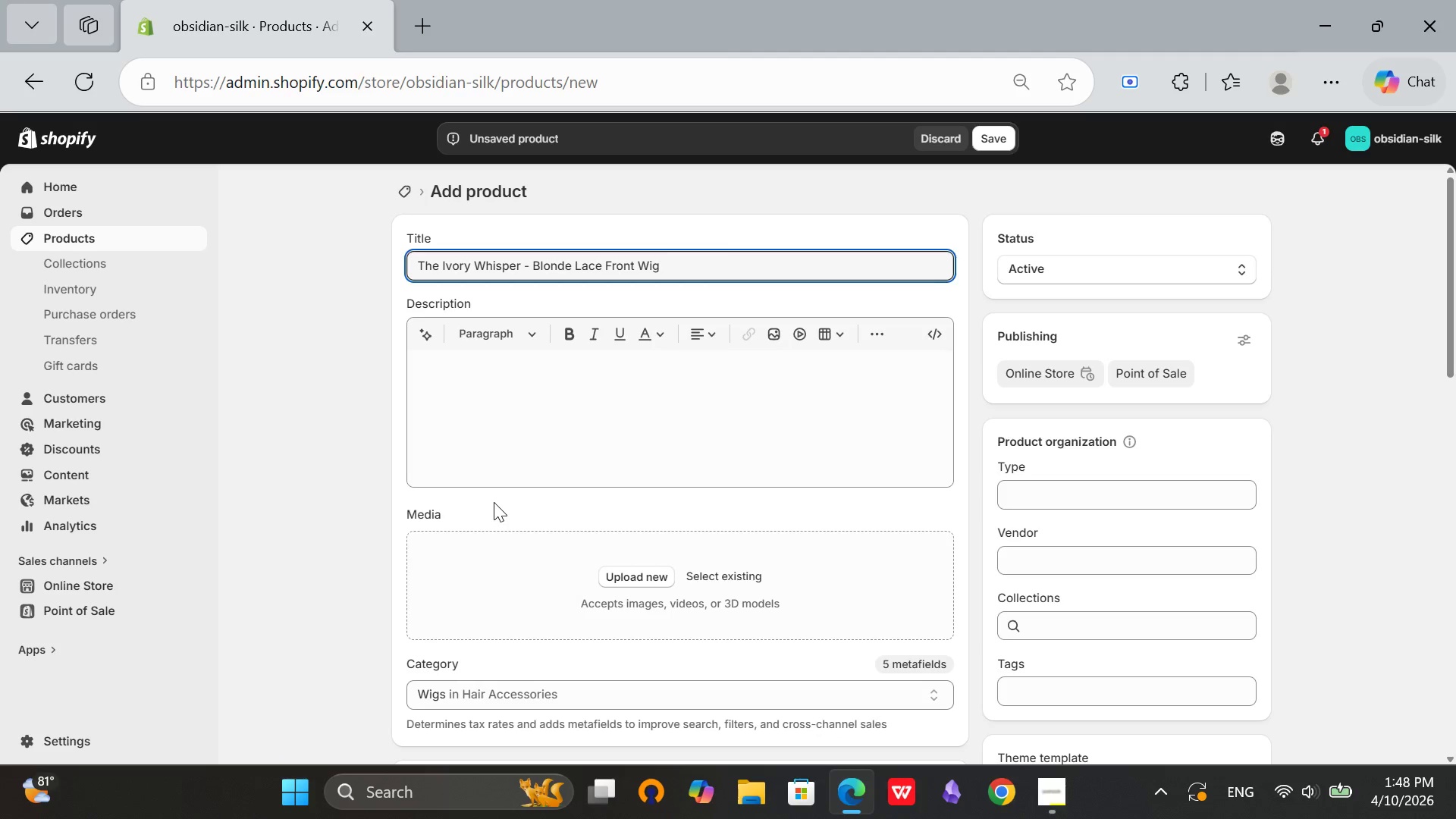 
left_click([494, 502])
 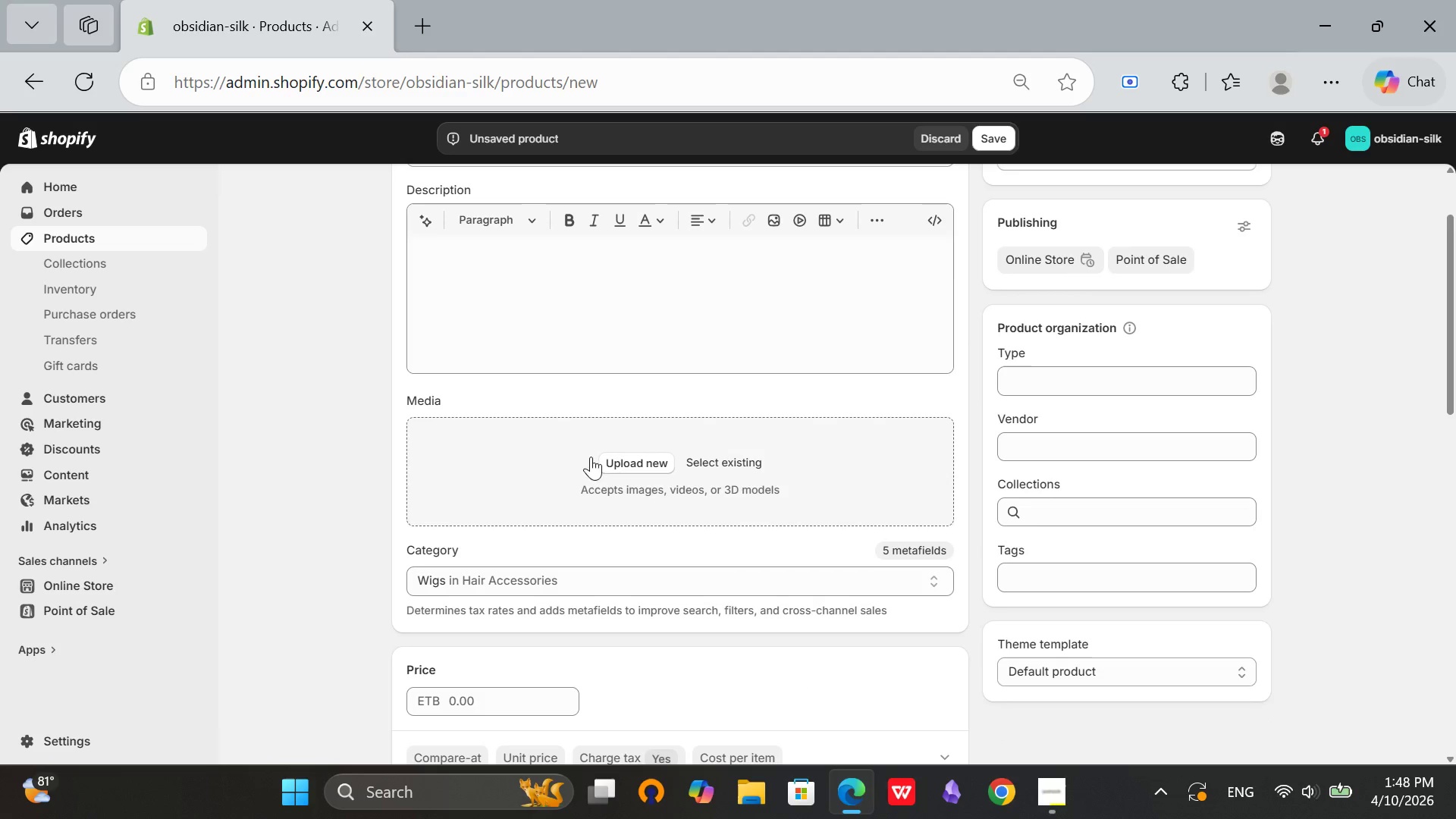 
scroll: coordinate [582, 522], scroll_direction: down, amount: 3.0
 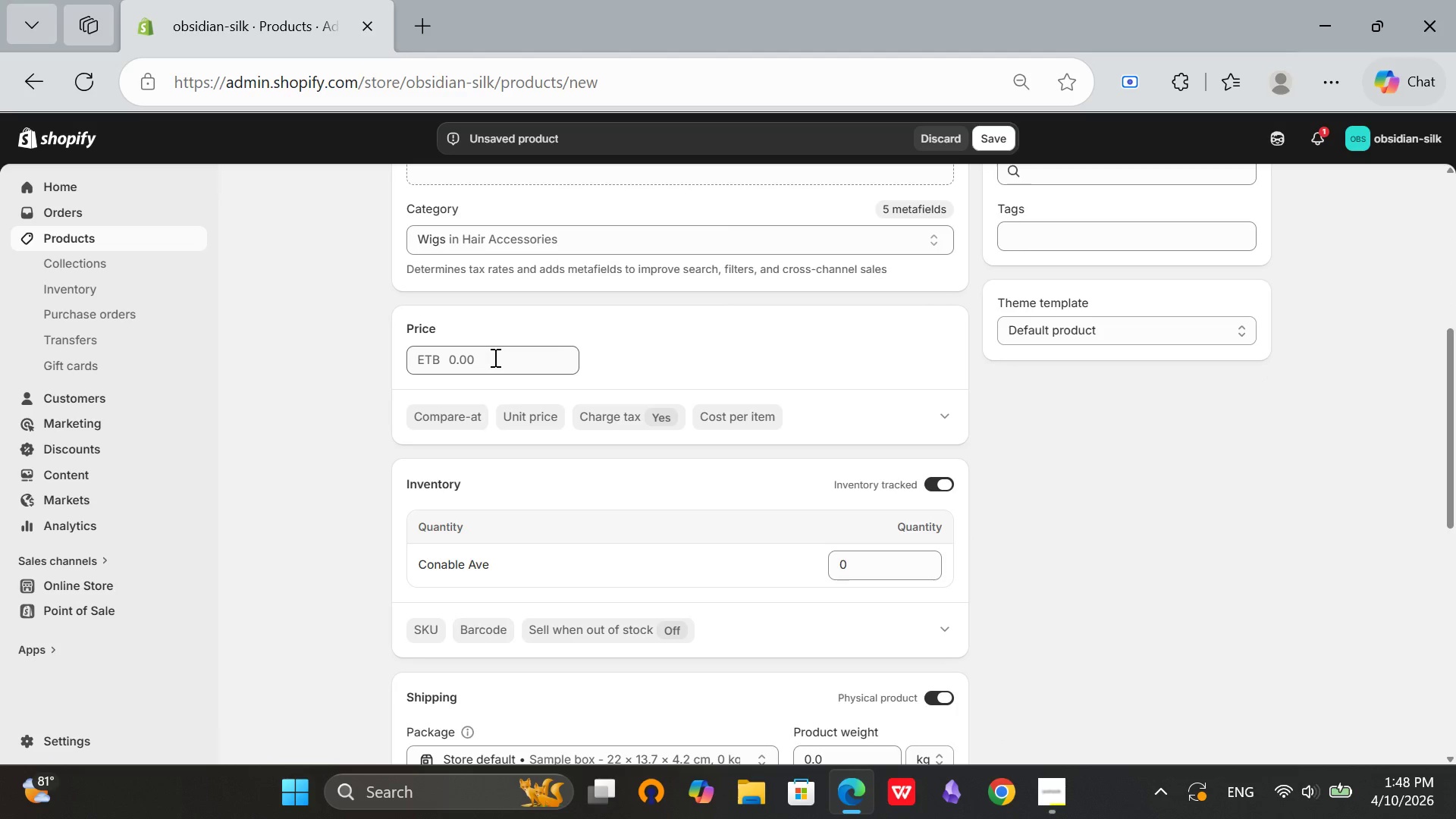 
left_click([494, 357])
 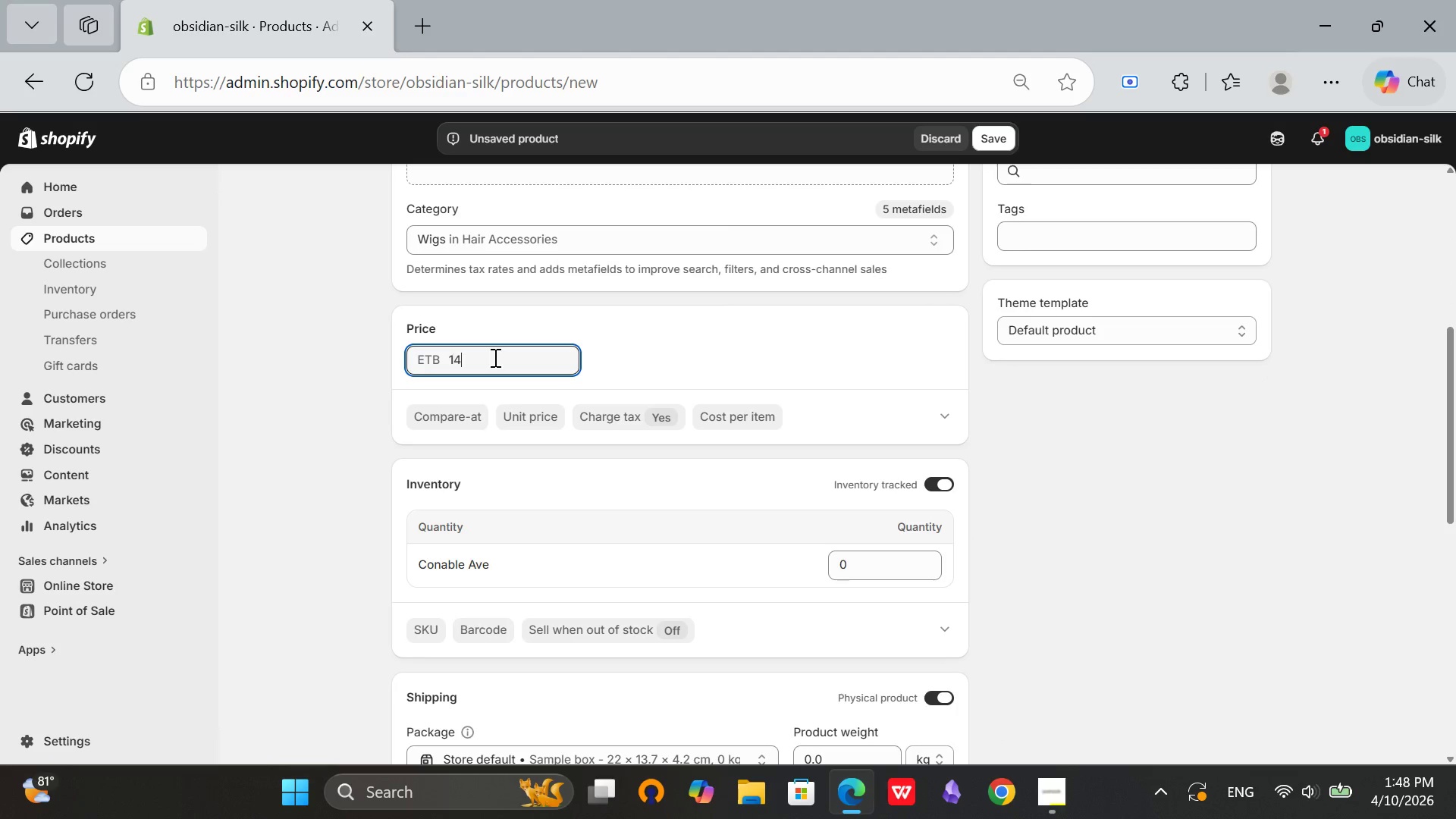 
type(1400)
 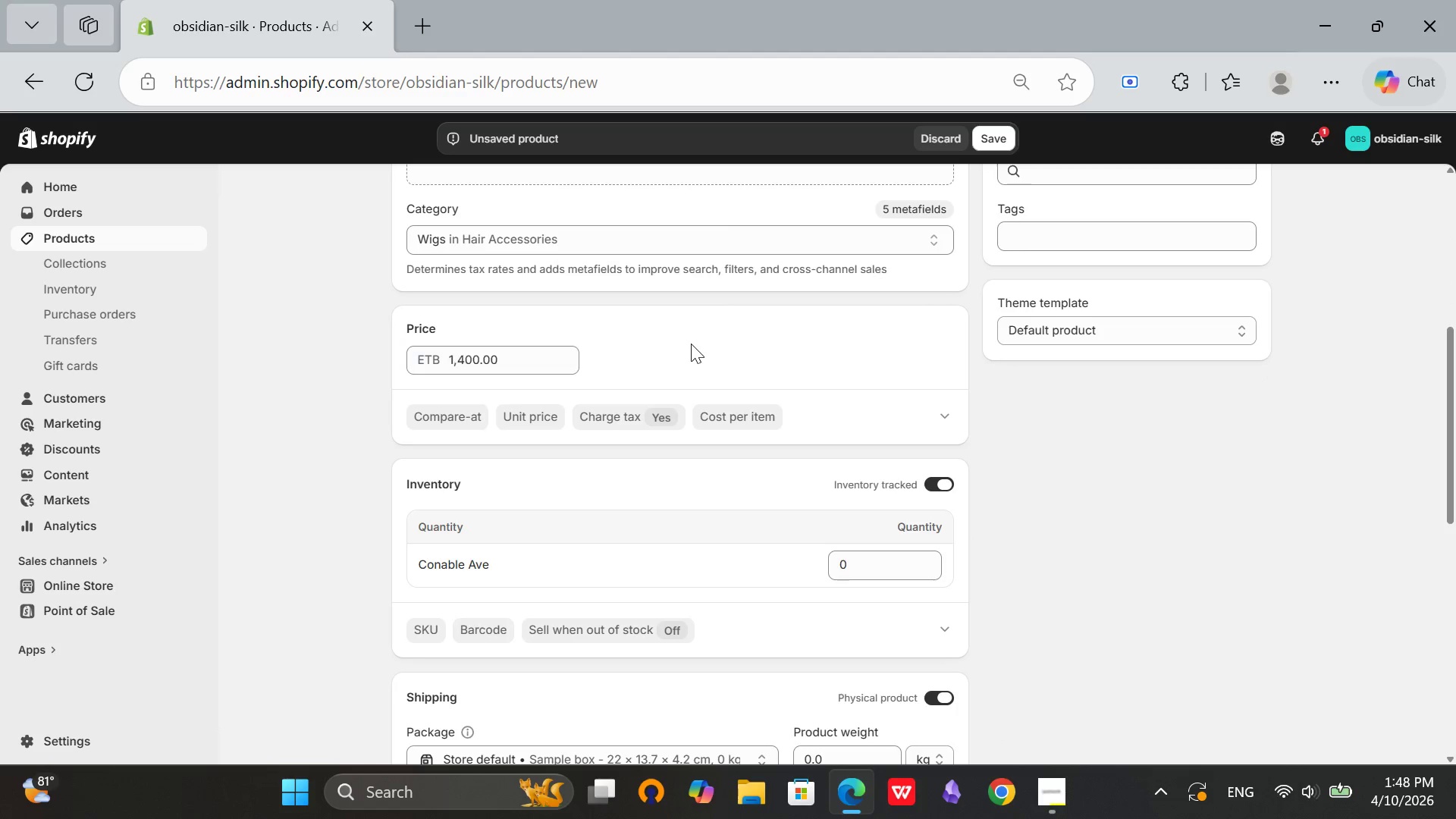 
left_click([691, 344])
 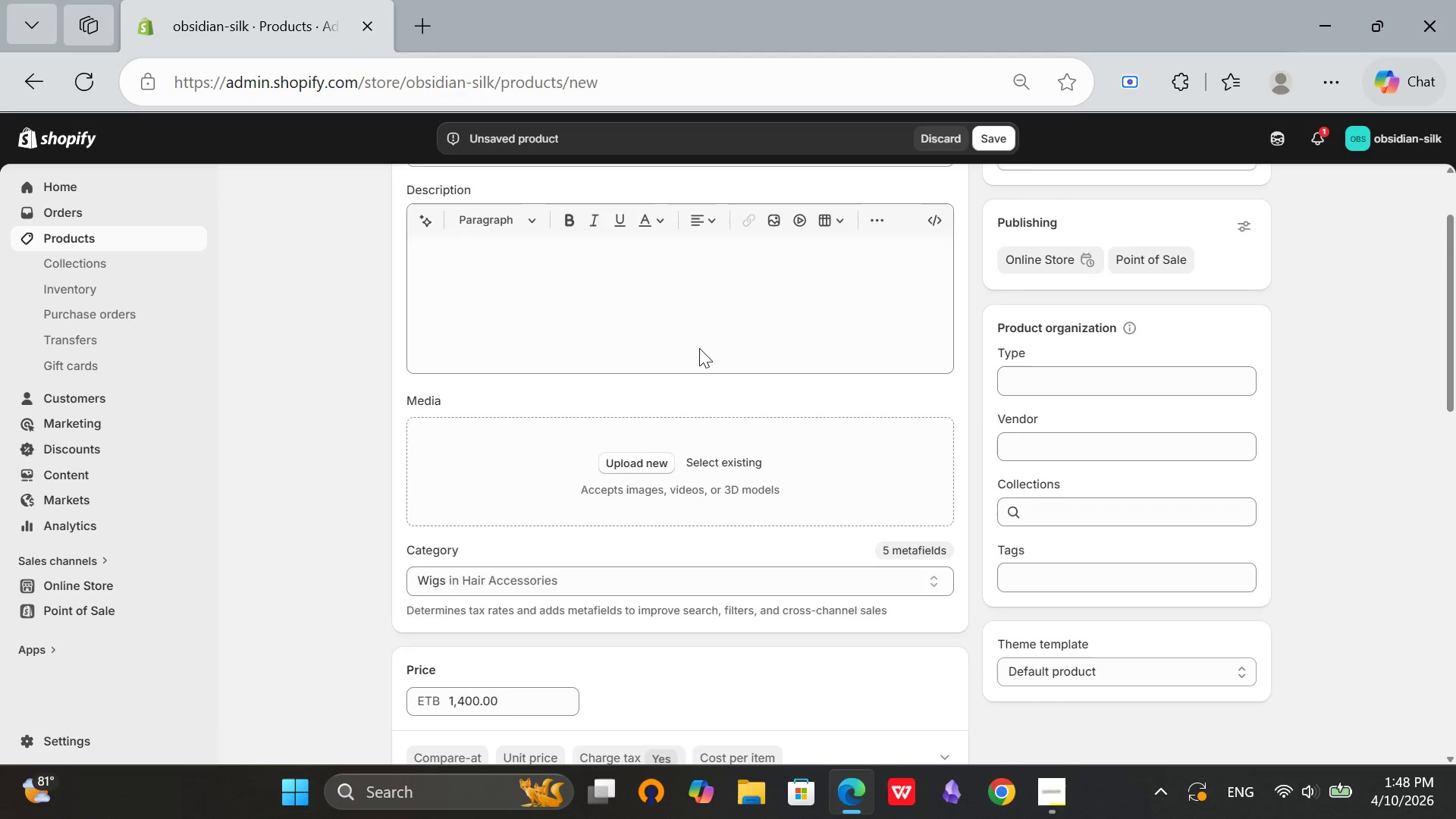 
scroll: coordinate [699, 348], scroll_direction: up, amount: 3.0
 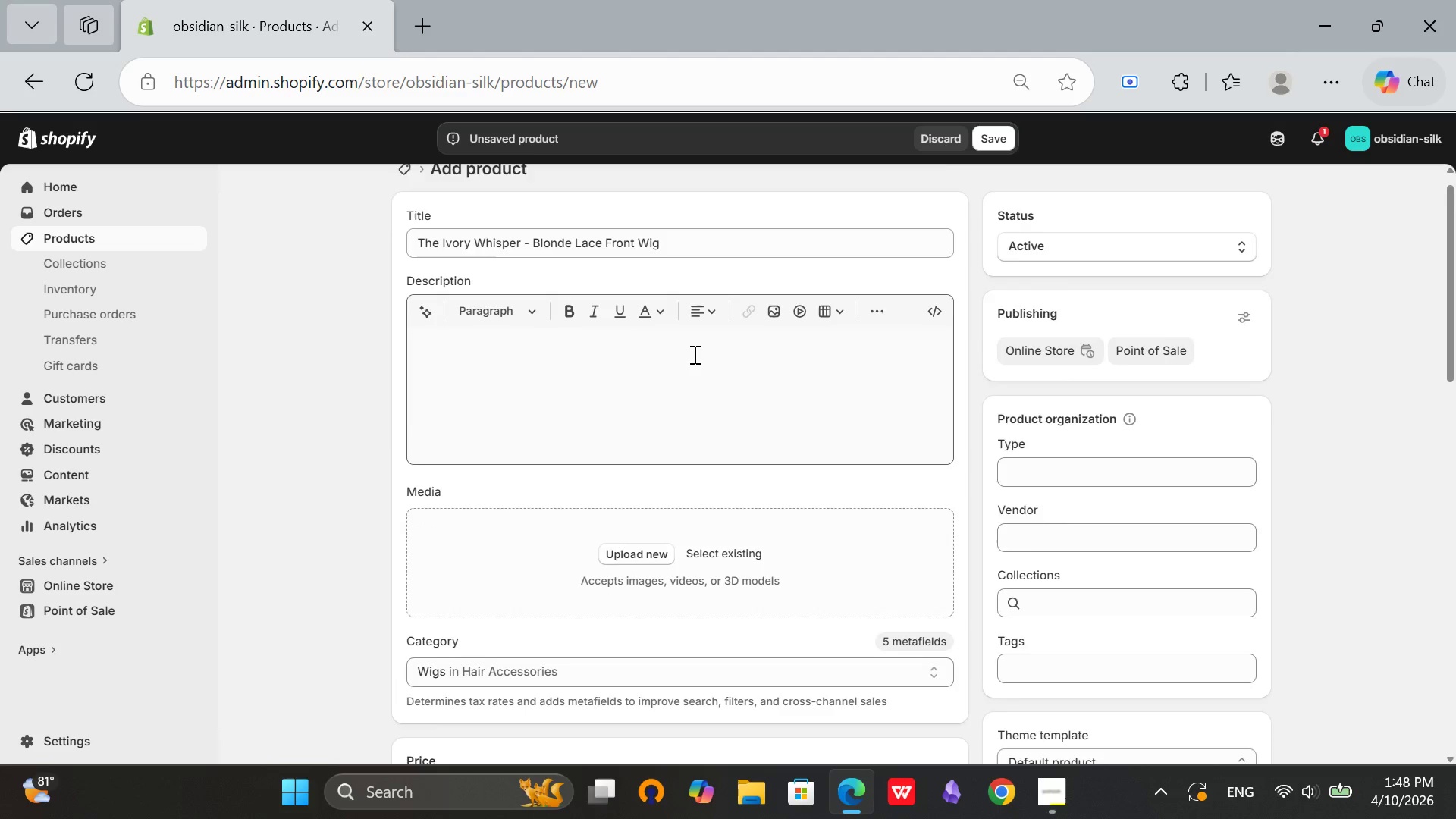 
scroll: coordinate [693, 354], scroll_direction: down, amount: 3.0
 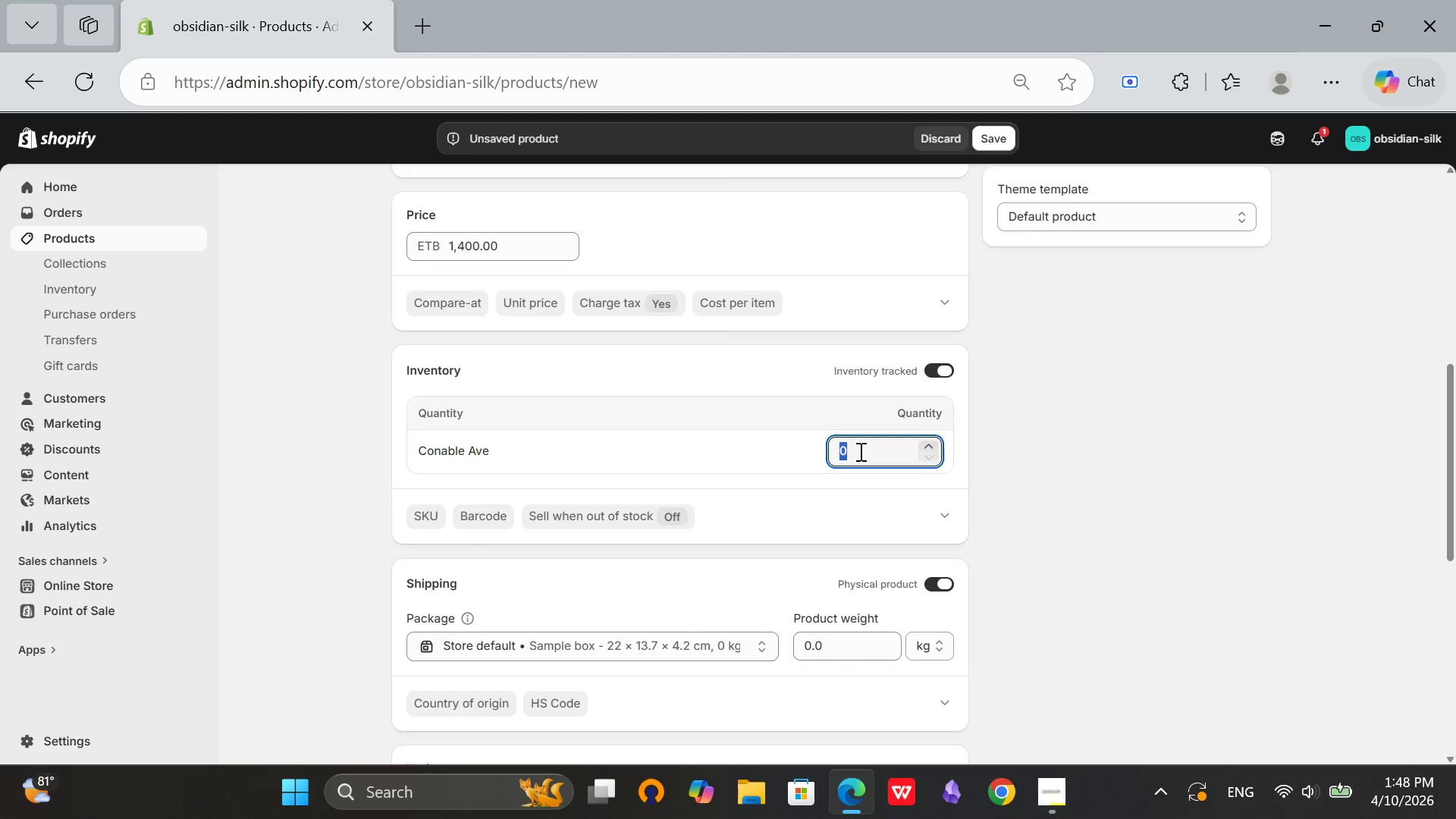 
left_click([859, 451])
 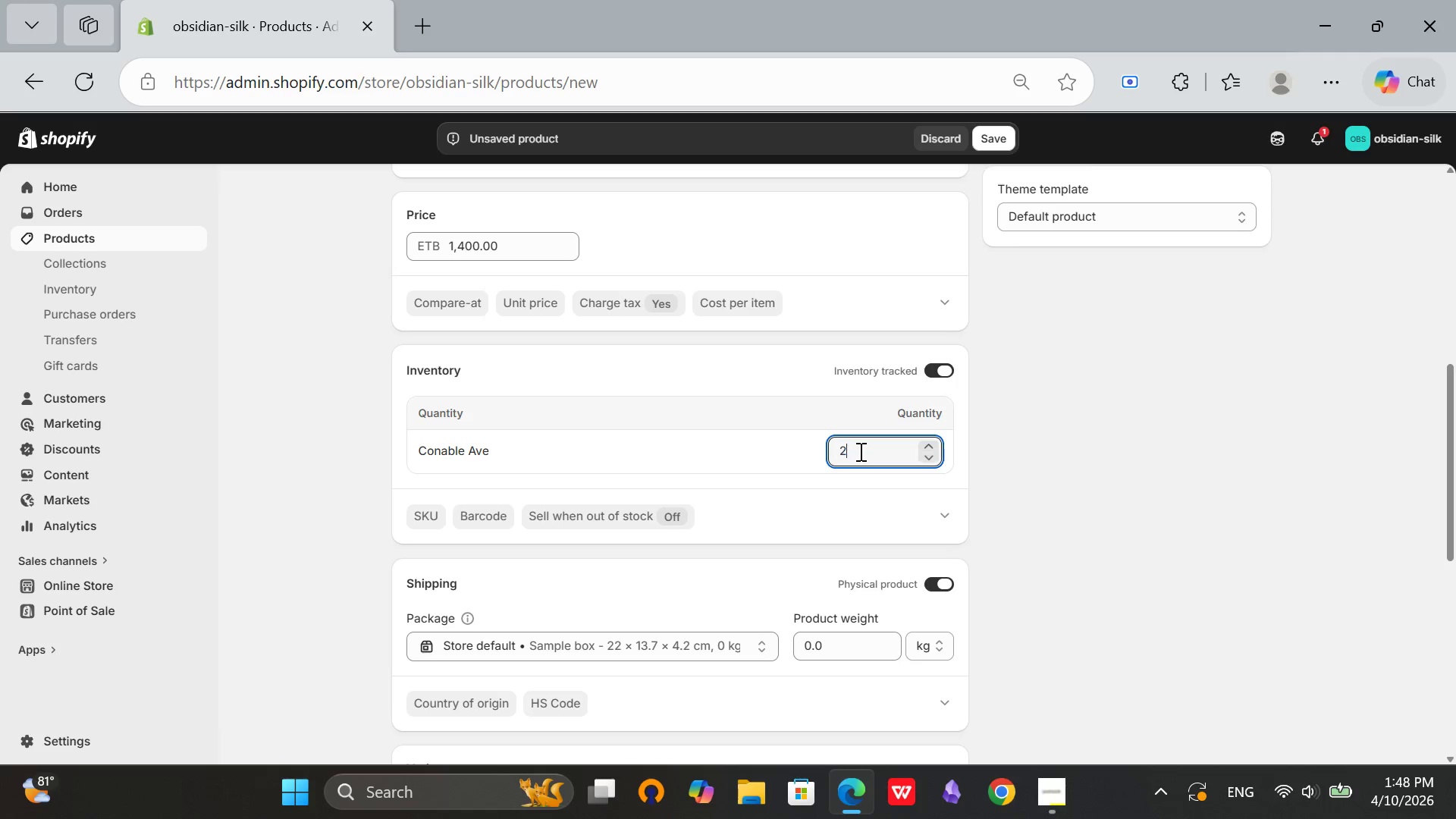 
key(2)
 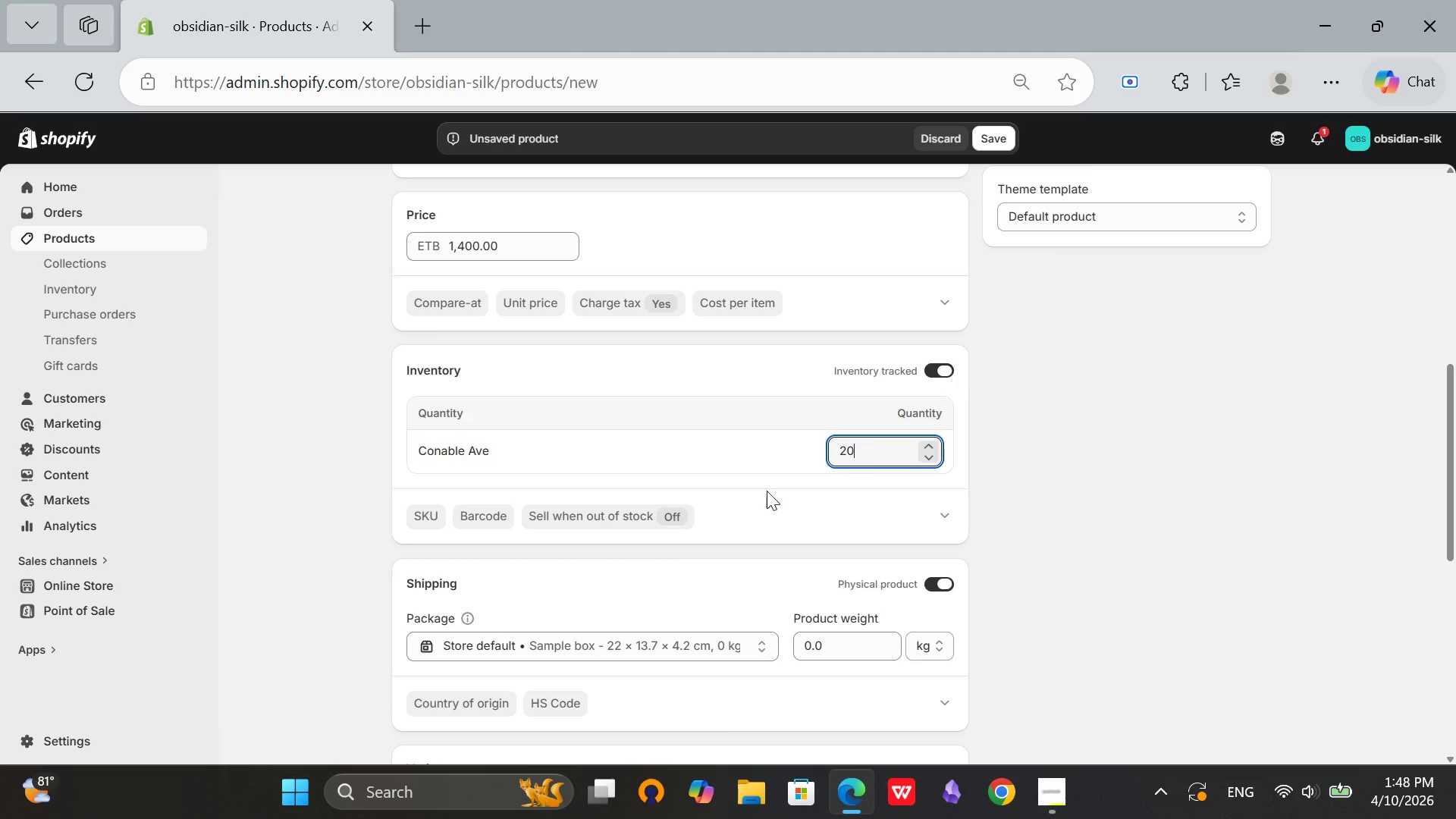 
key(0)
 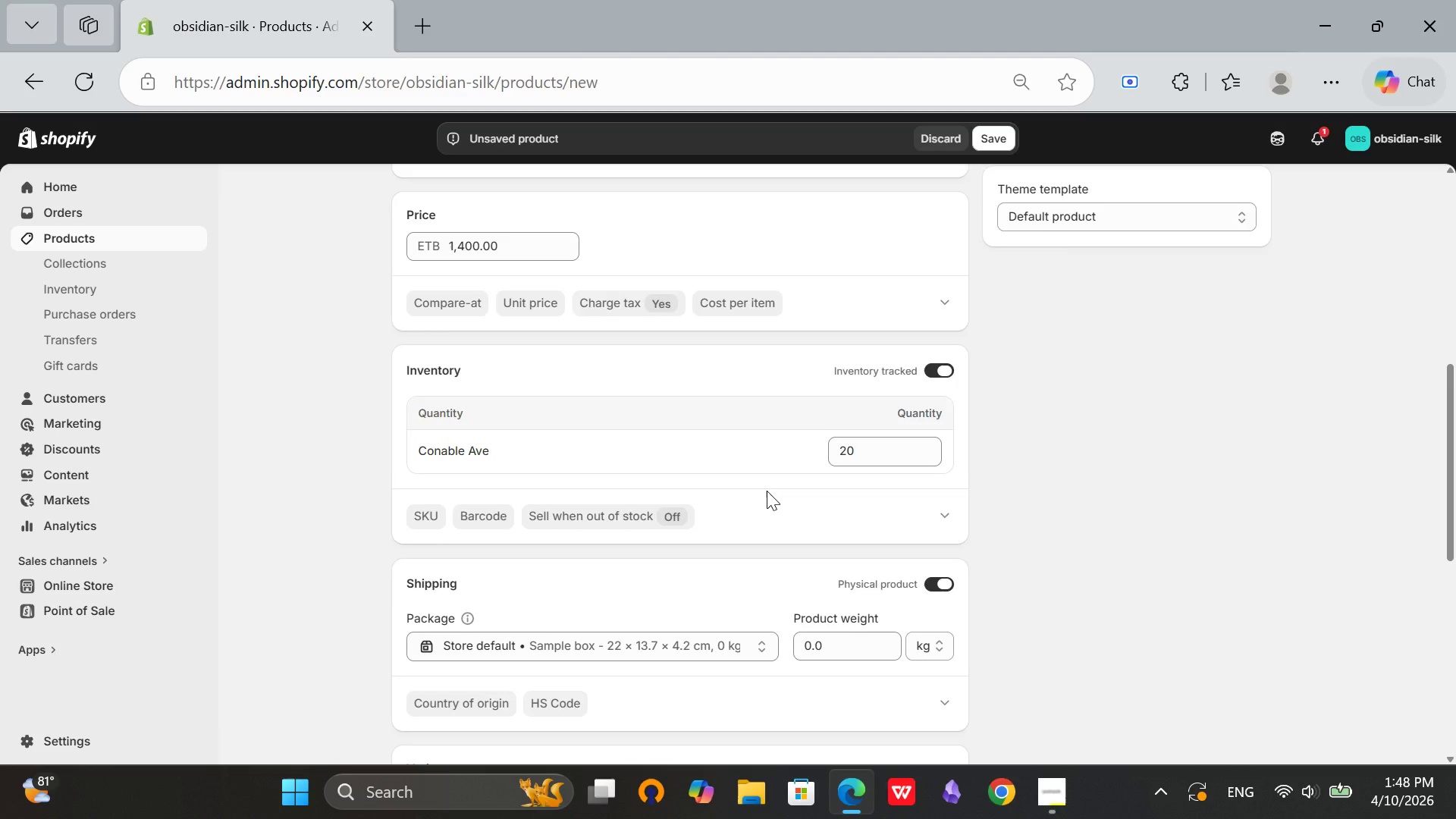 
left_click([767, 491])
 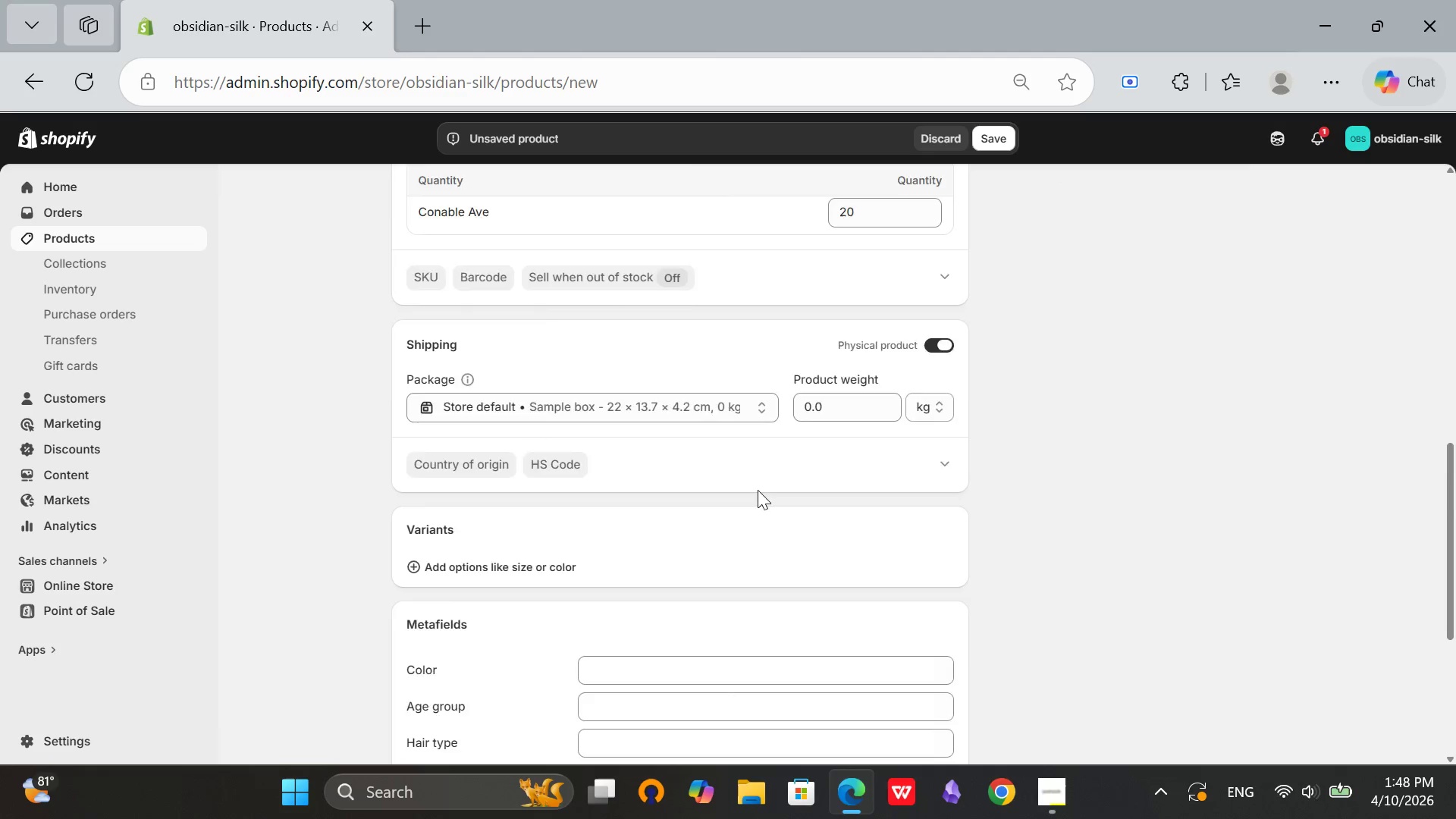 
scroll: coordinate [758, 490], scroll_direction: down, amount: 6.0
 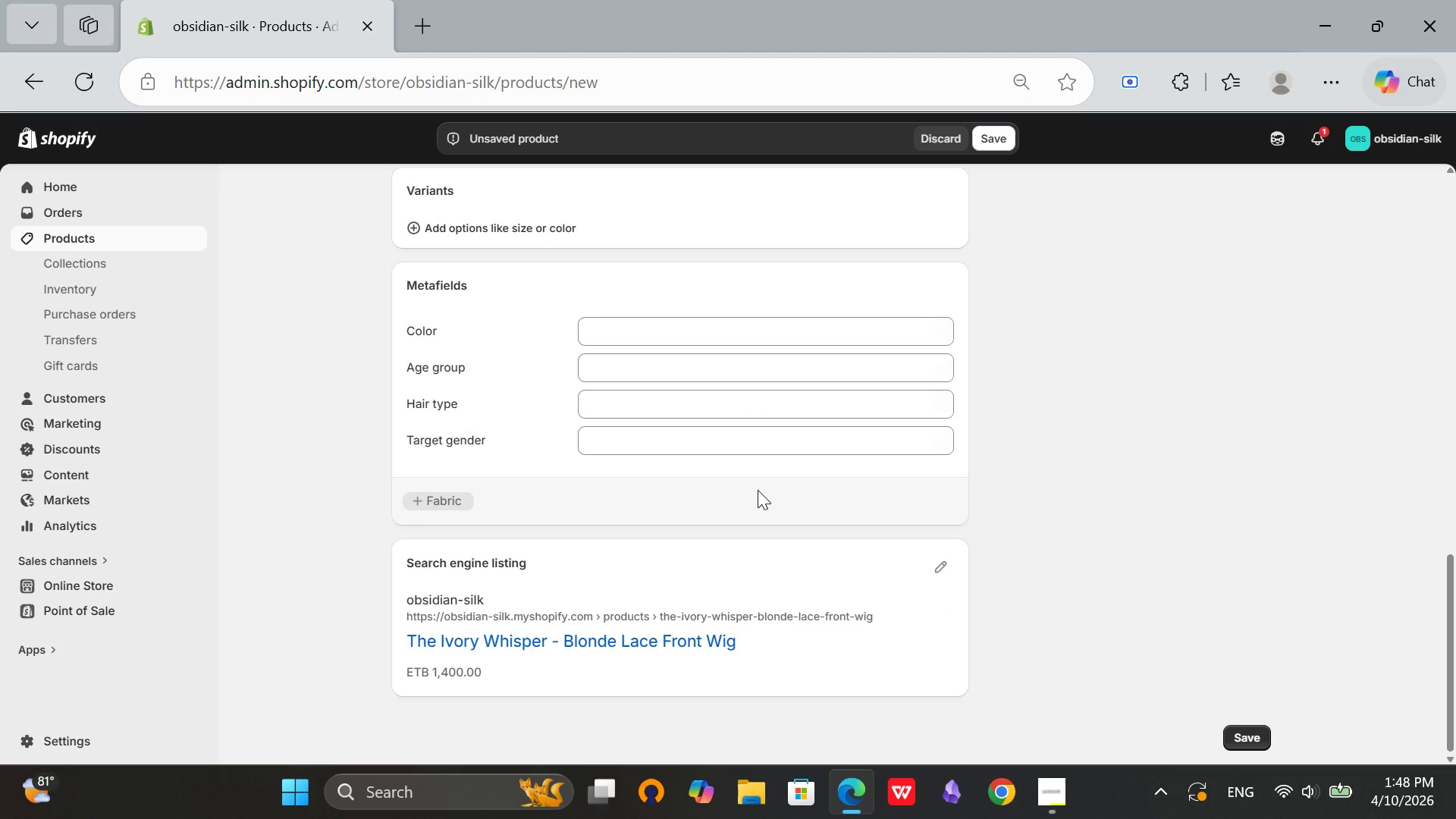 
scroll: coordinate [758, 490], scroll_direction: up, amount: 4.0
 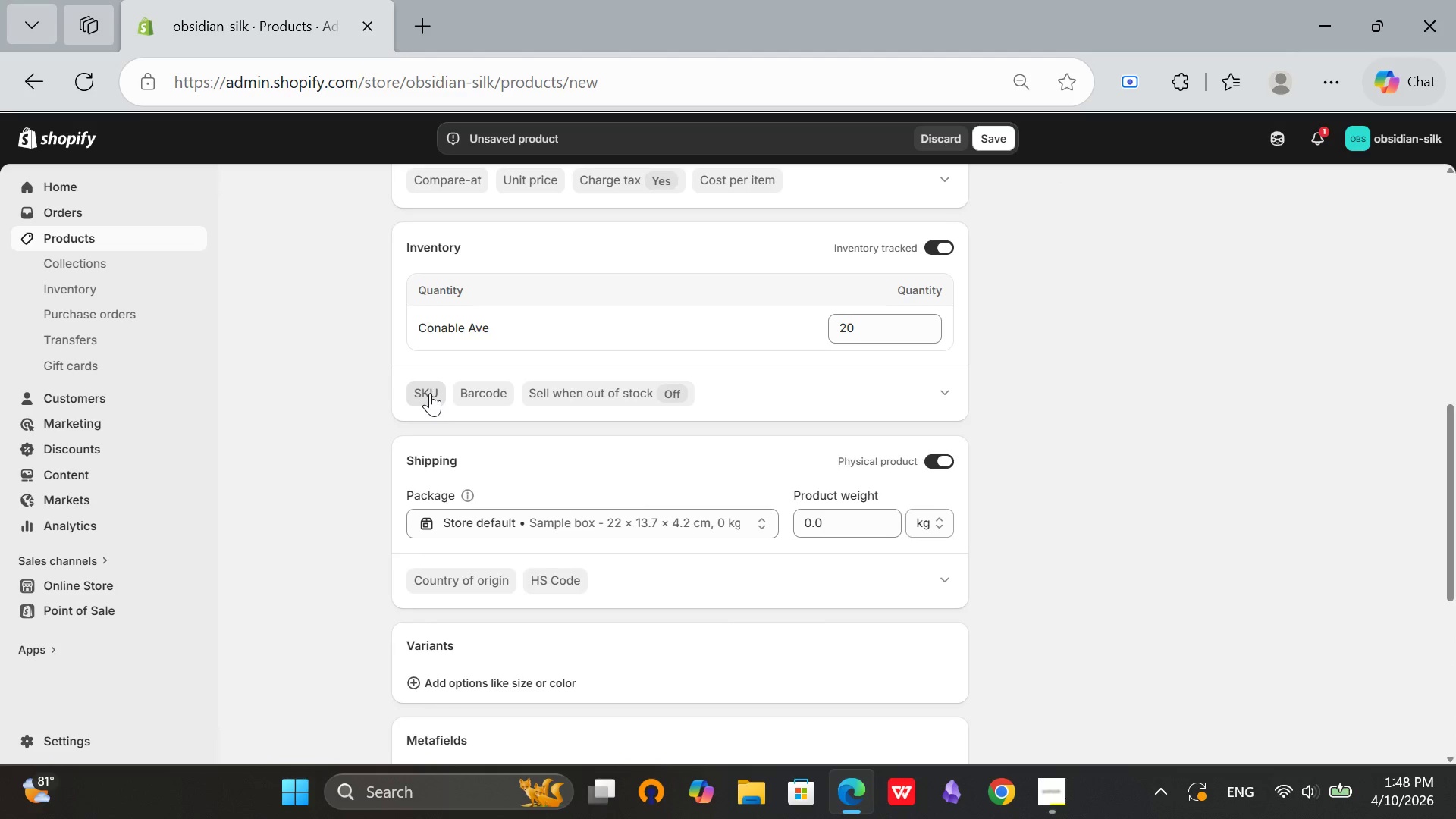 
left_click([430, 393])
 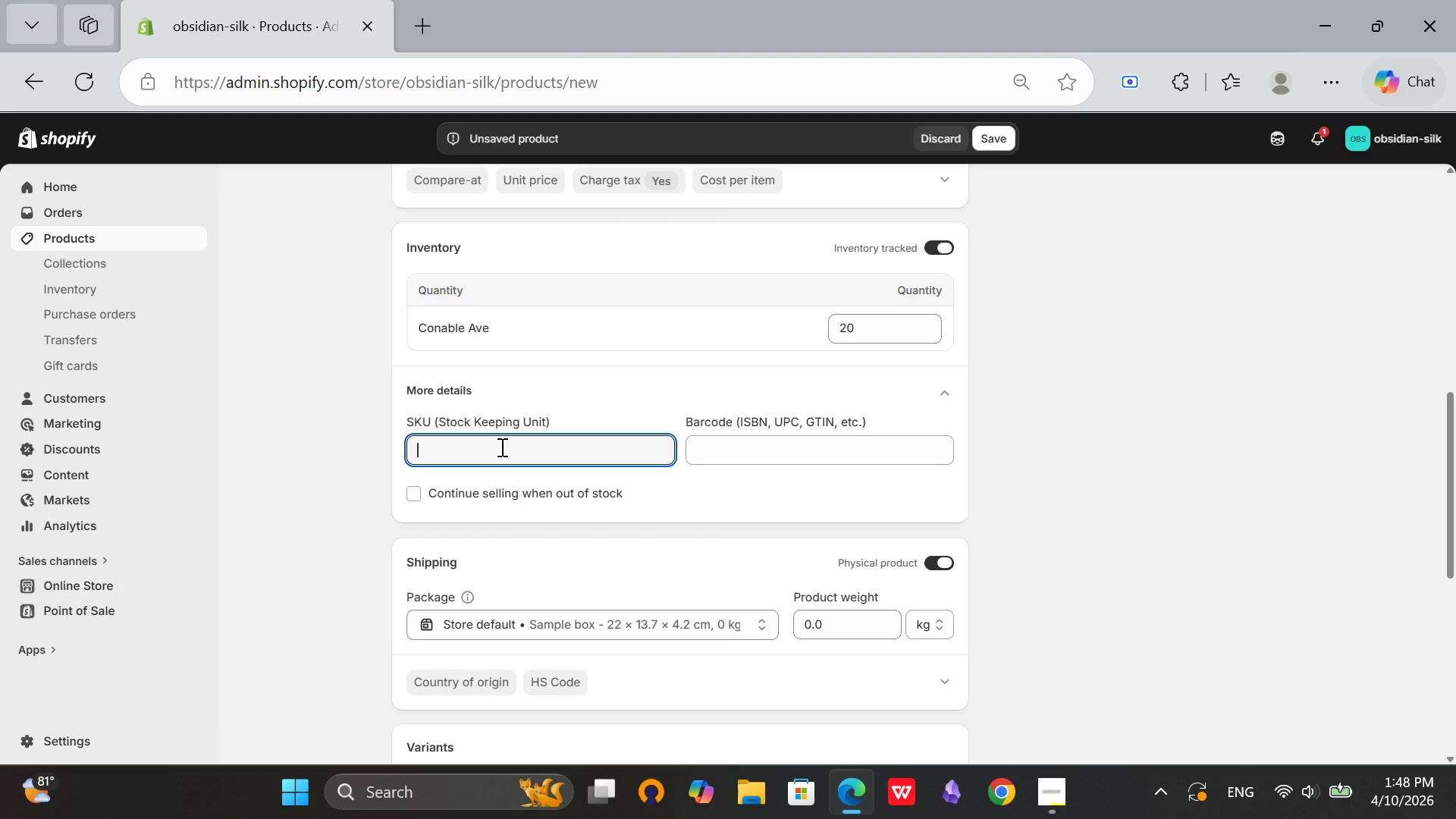 
type(OBS-)
 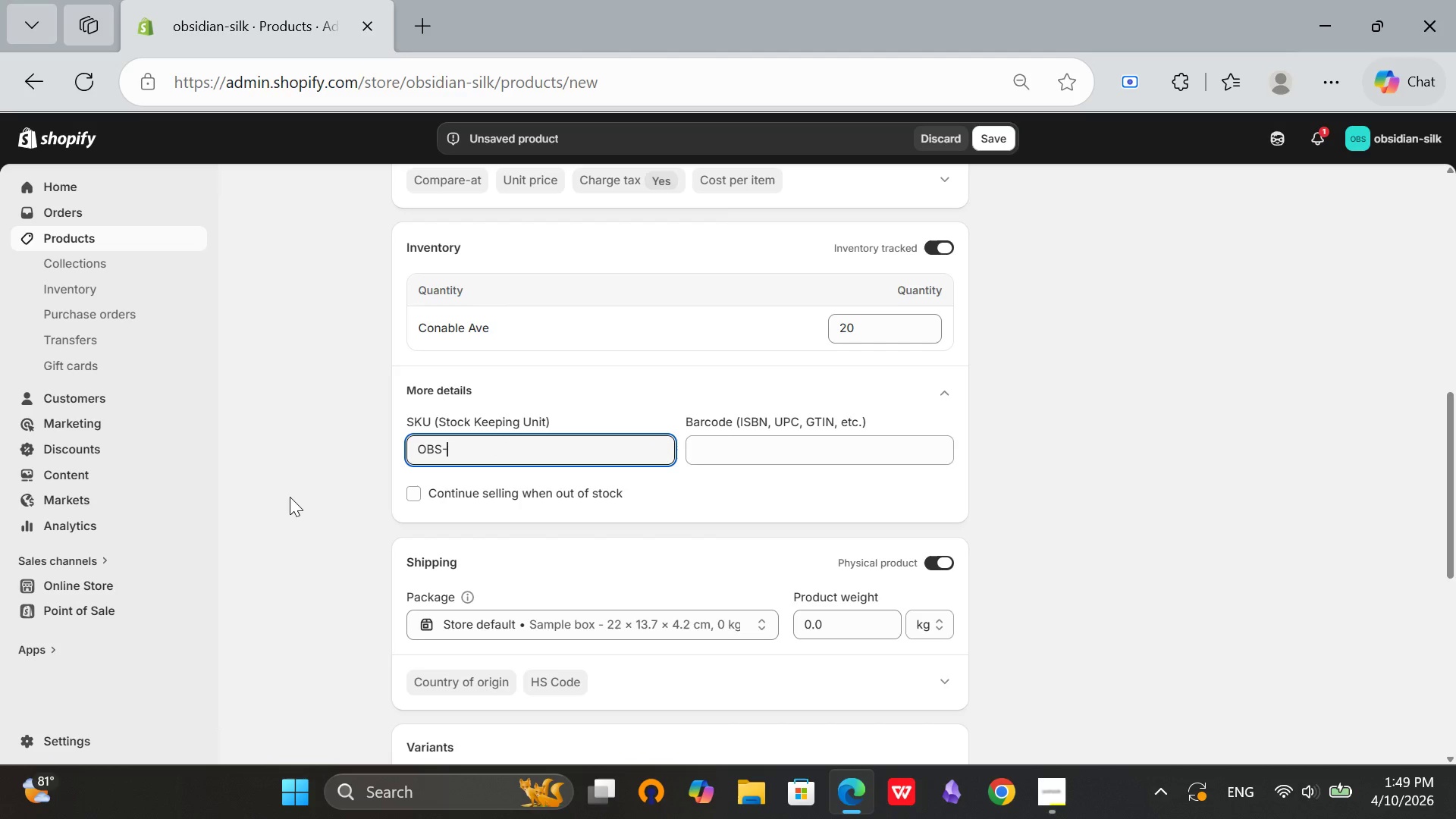 
type(OVO)
key(Backspace)
key(Backspace)
key(Backspace)
type(IVO-04)
 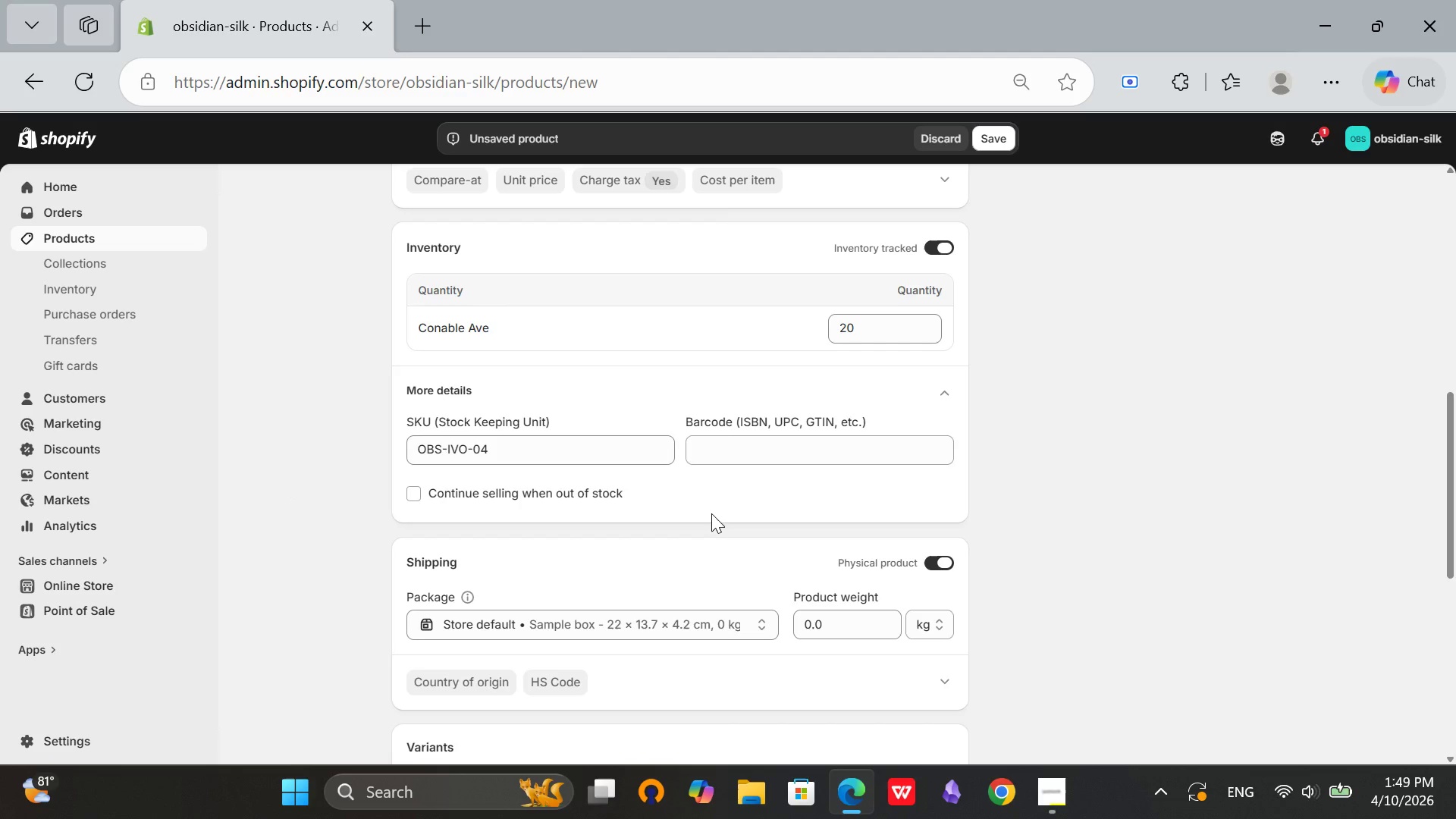 
left_click([711, 513])
 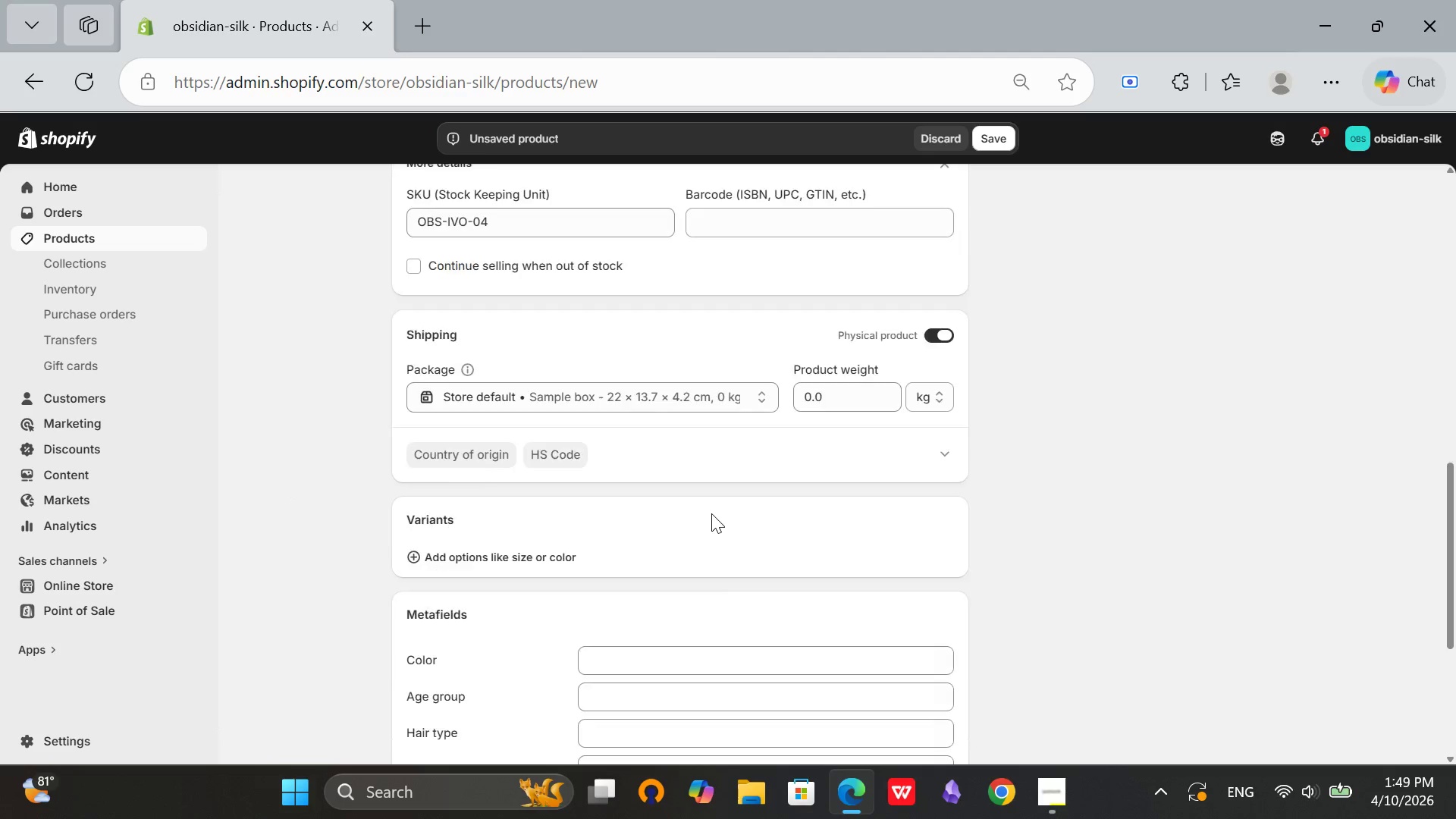 
scroll: coordinate [711, 513], scroll_direction: down, amount: 4.0
 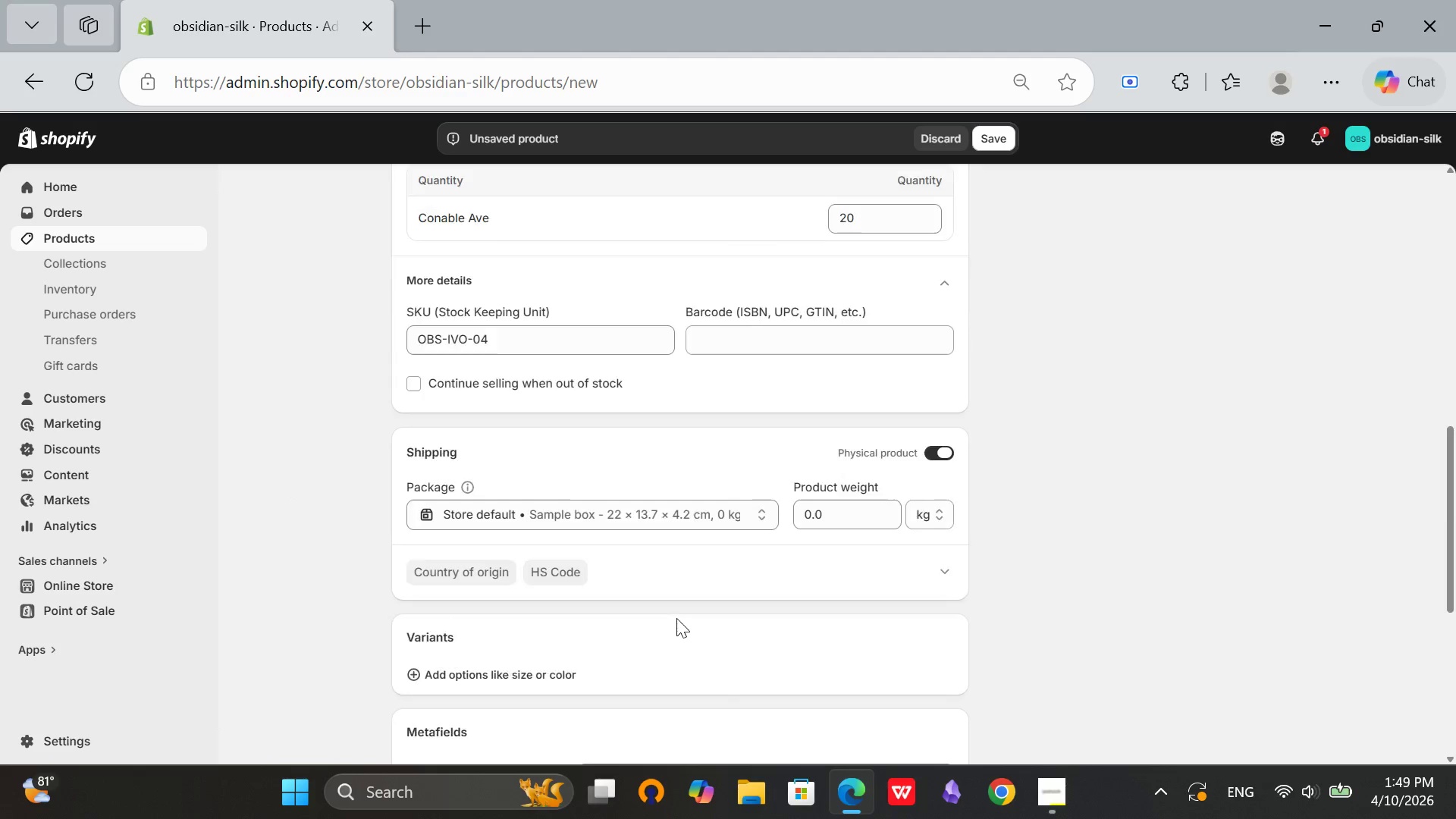 
scroll: coordinate [658, 648], scroll_direction: up, amount: 8.0
 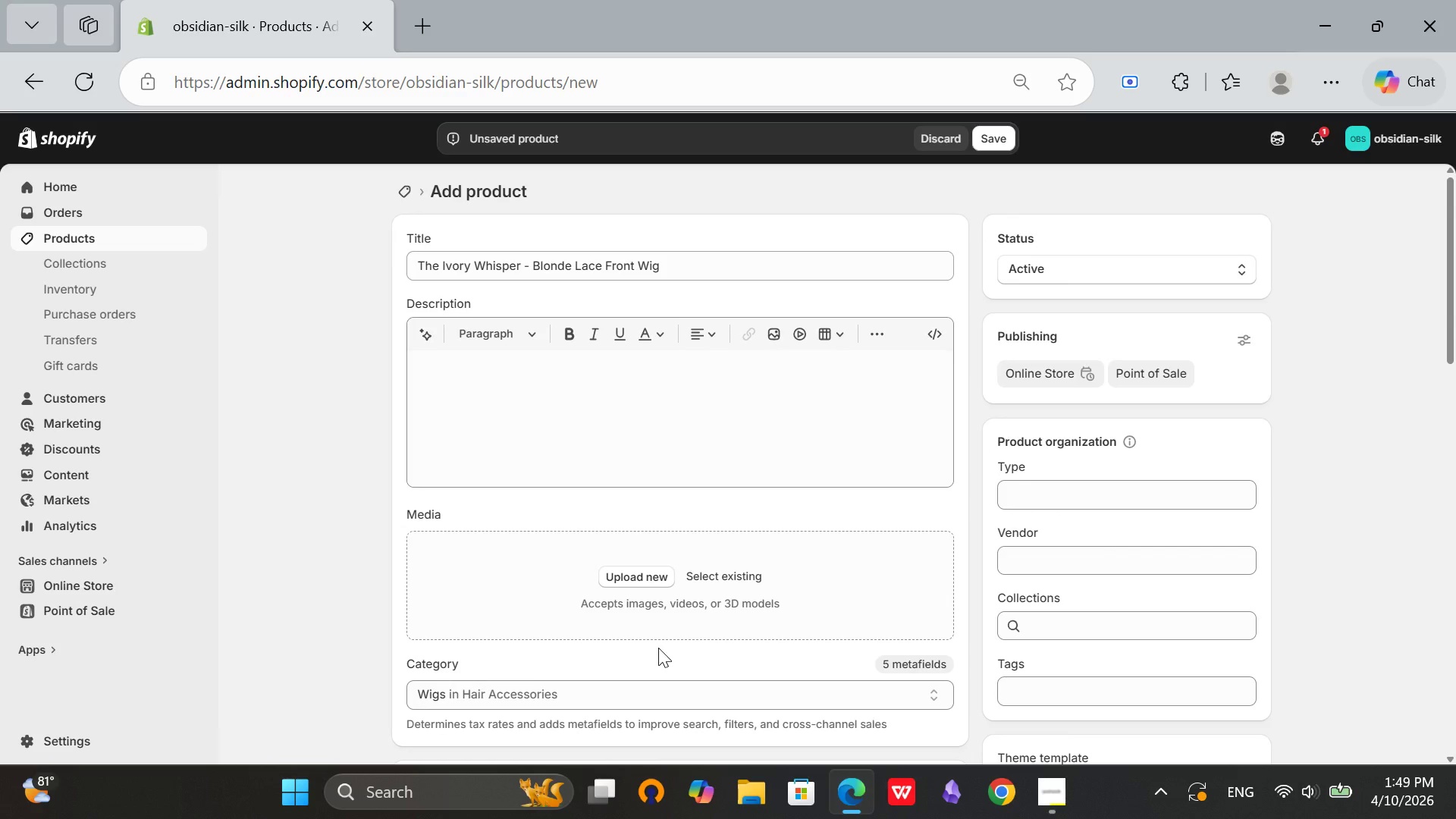 
scroll: coordinate [658, 648], scroll_direction: down, amount: 1.0
 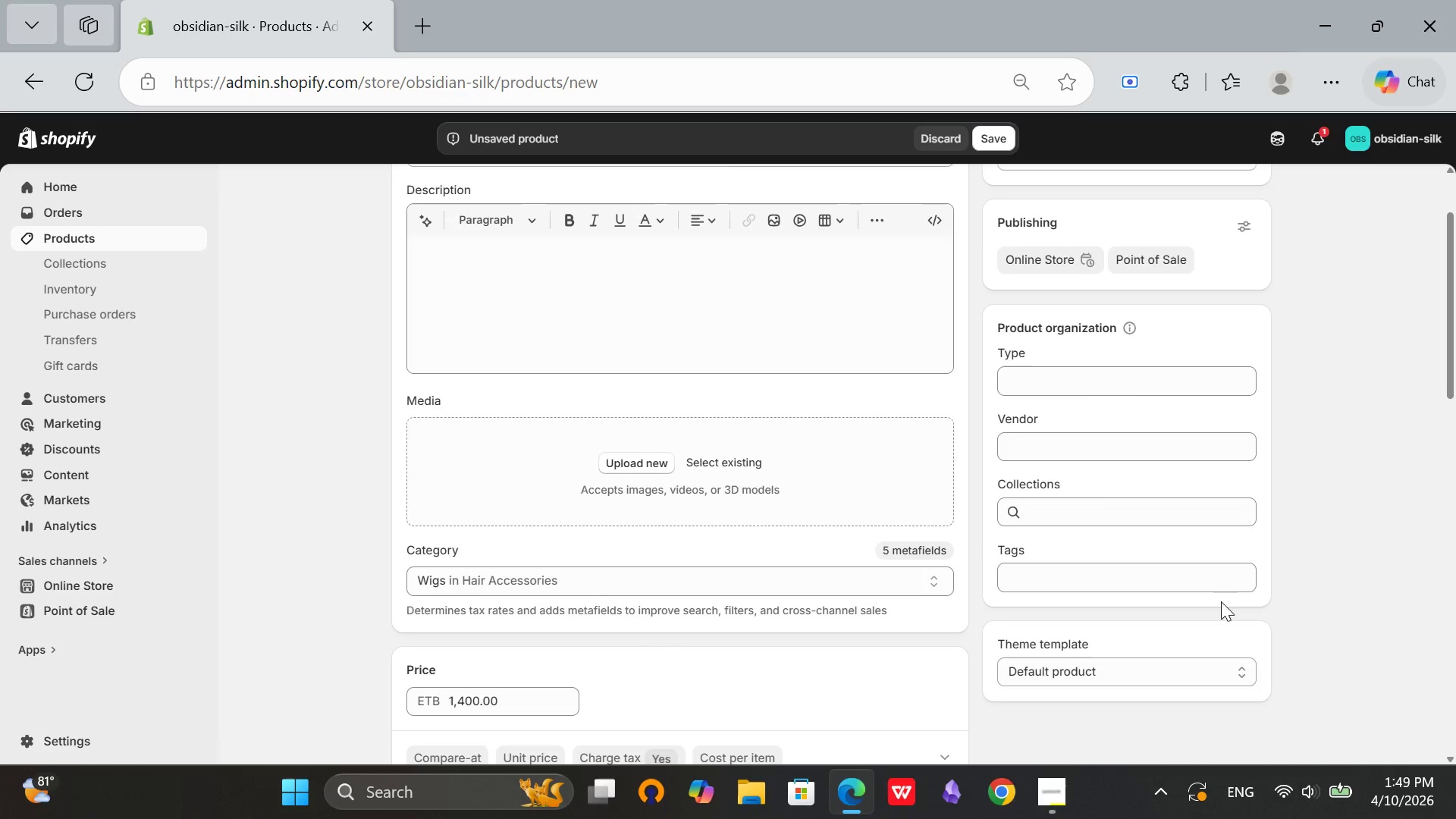 
wait(5.73)
 